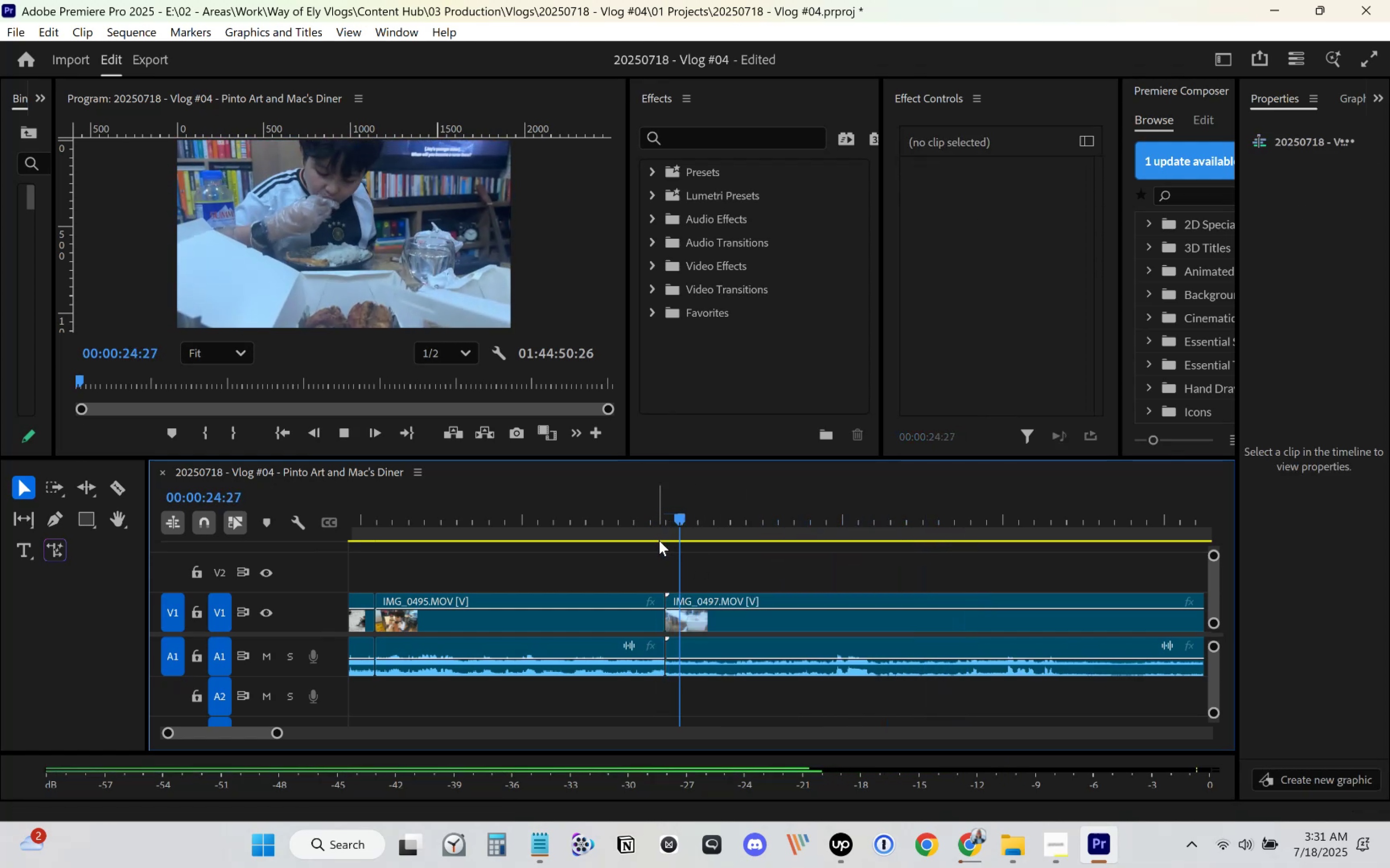 
key(Space)
 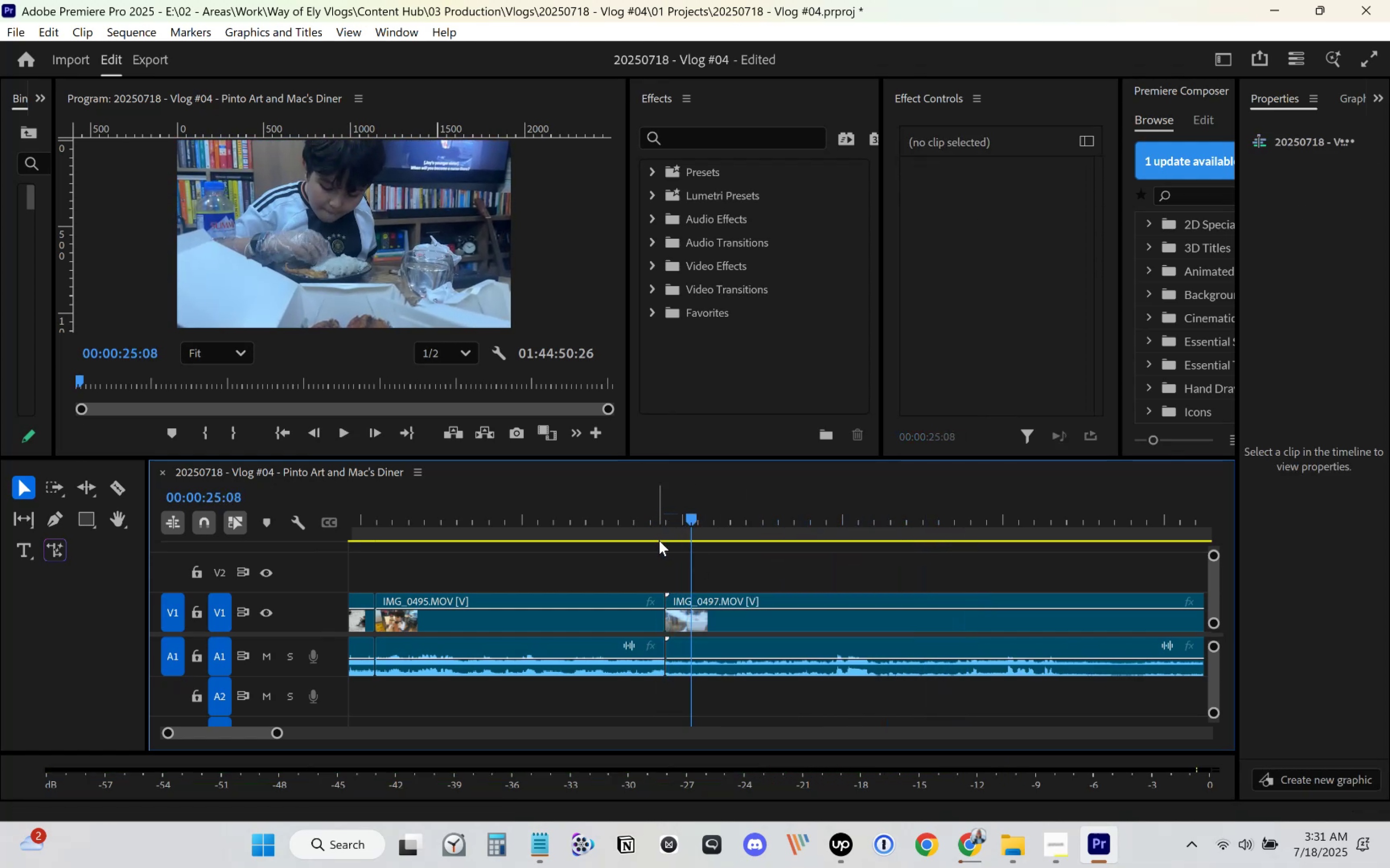 
key(Space)
 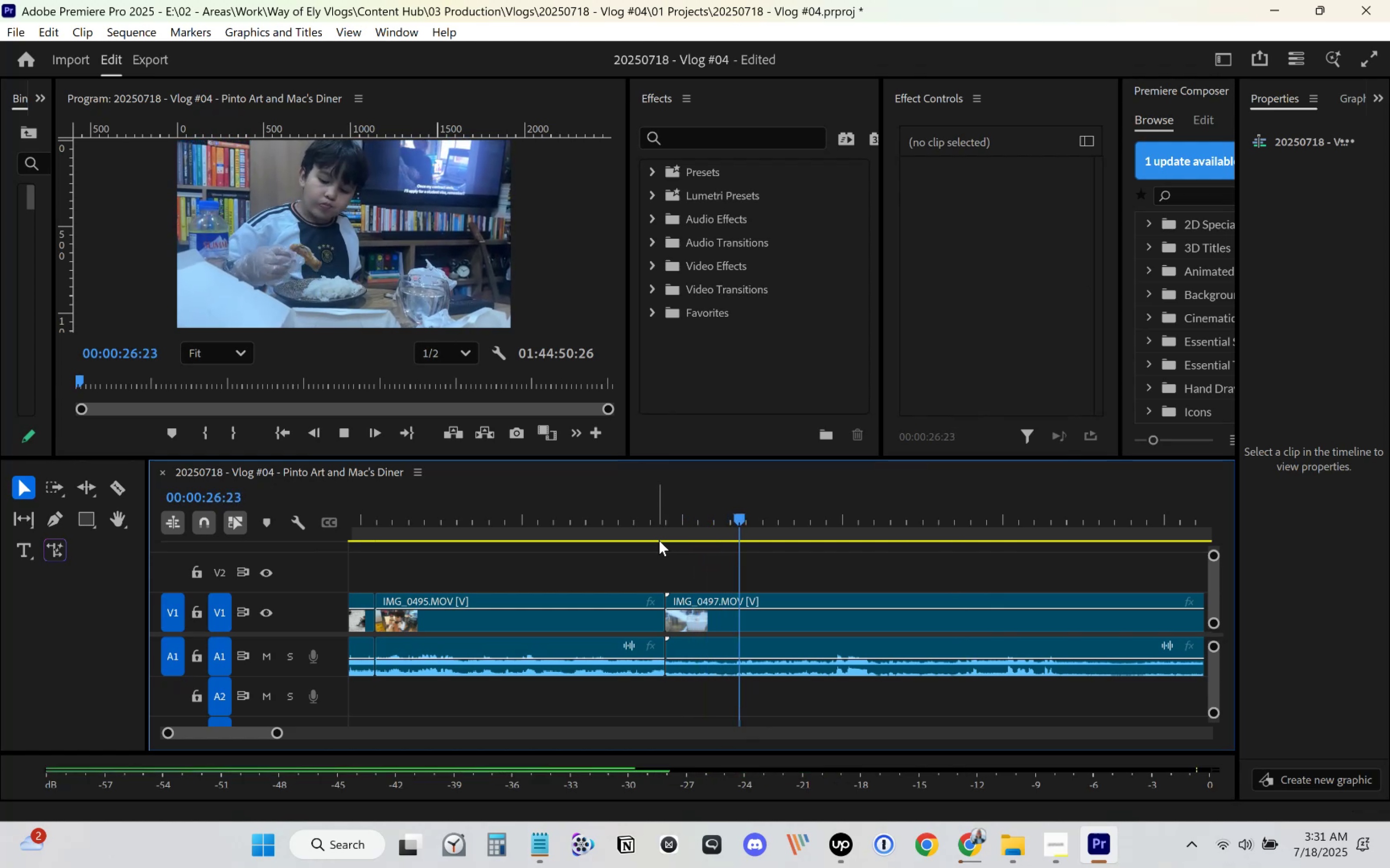 
key(Space)
 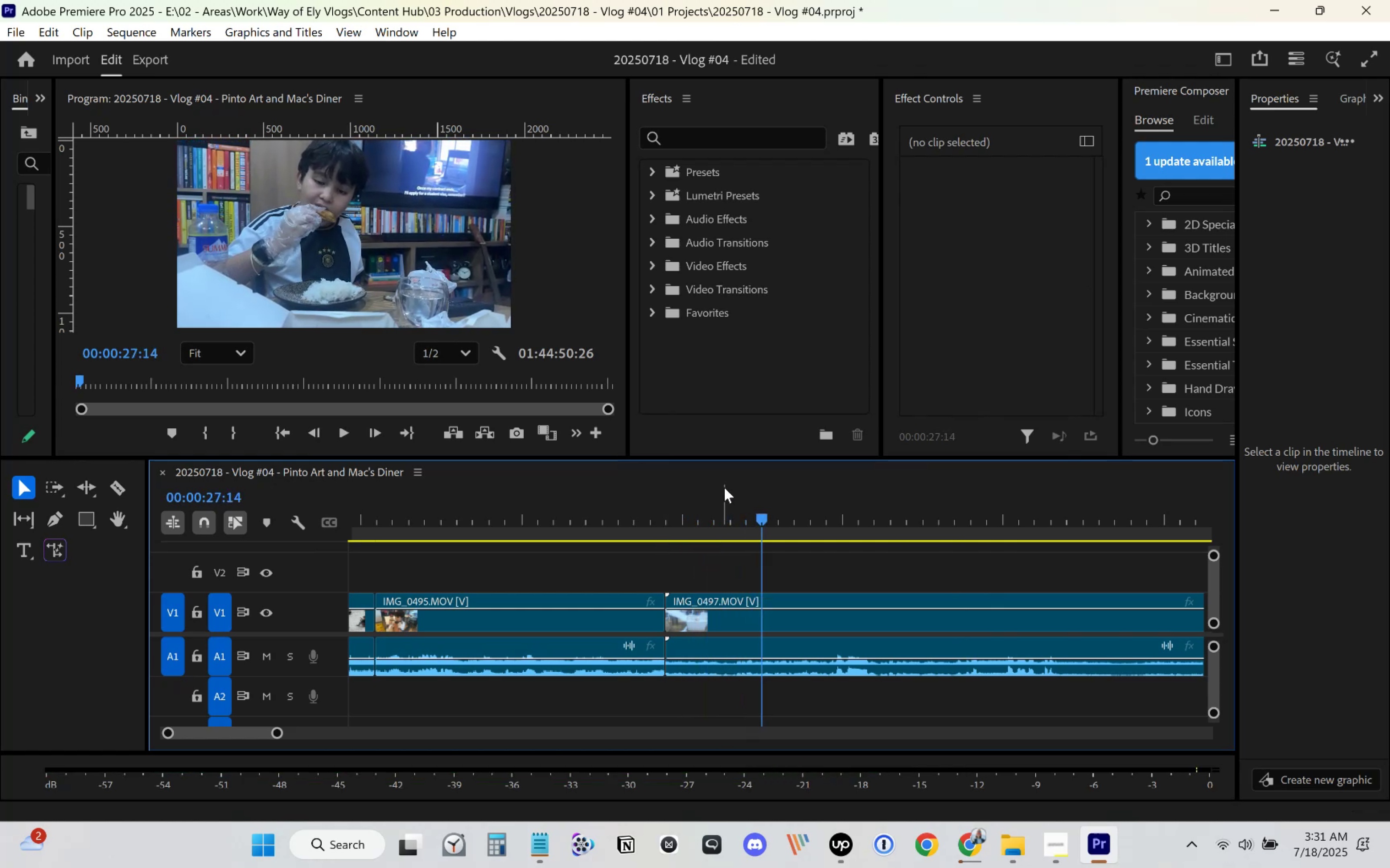 
left_click_drag(start_coordinate=[754, 517], to_coordinate=[734, 551])
 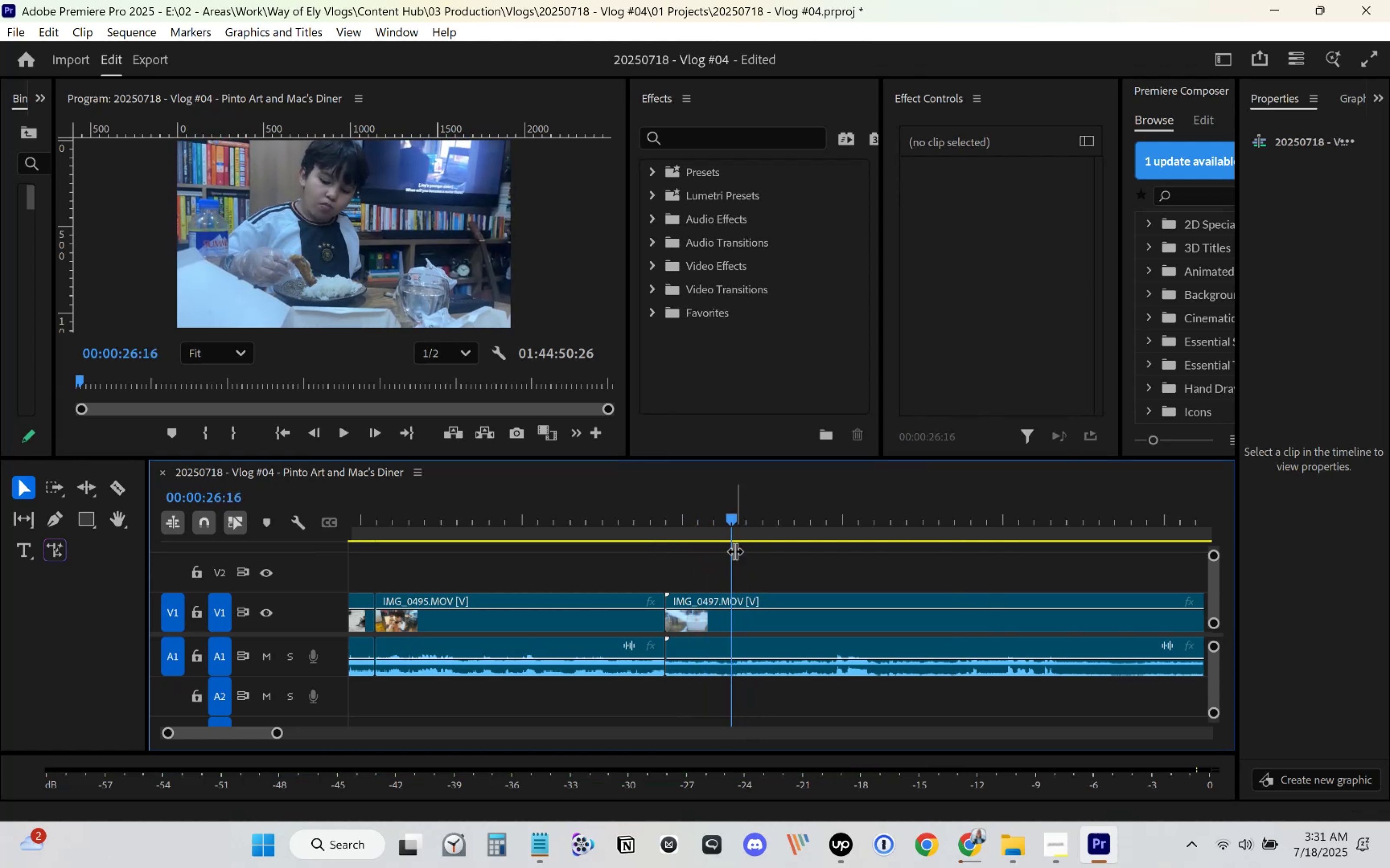 
key(C)
 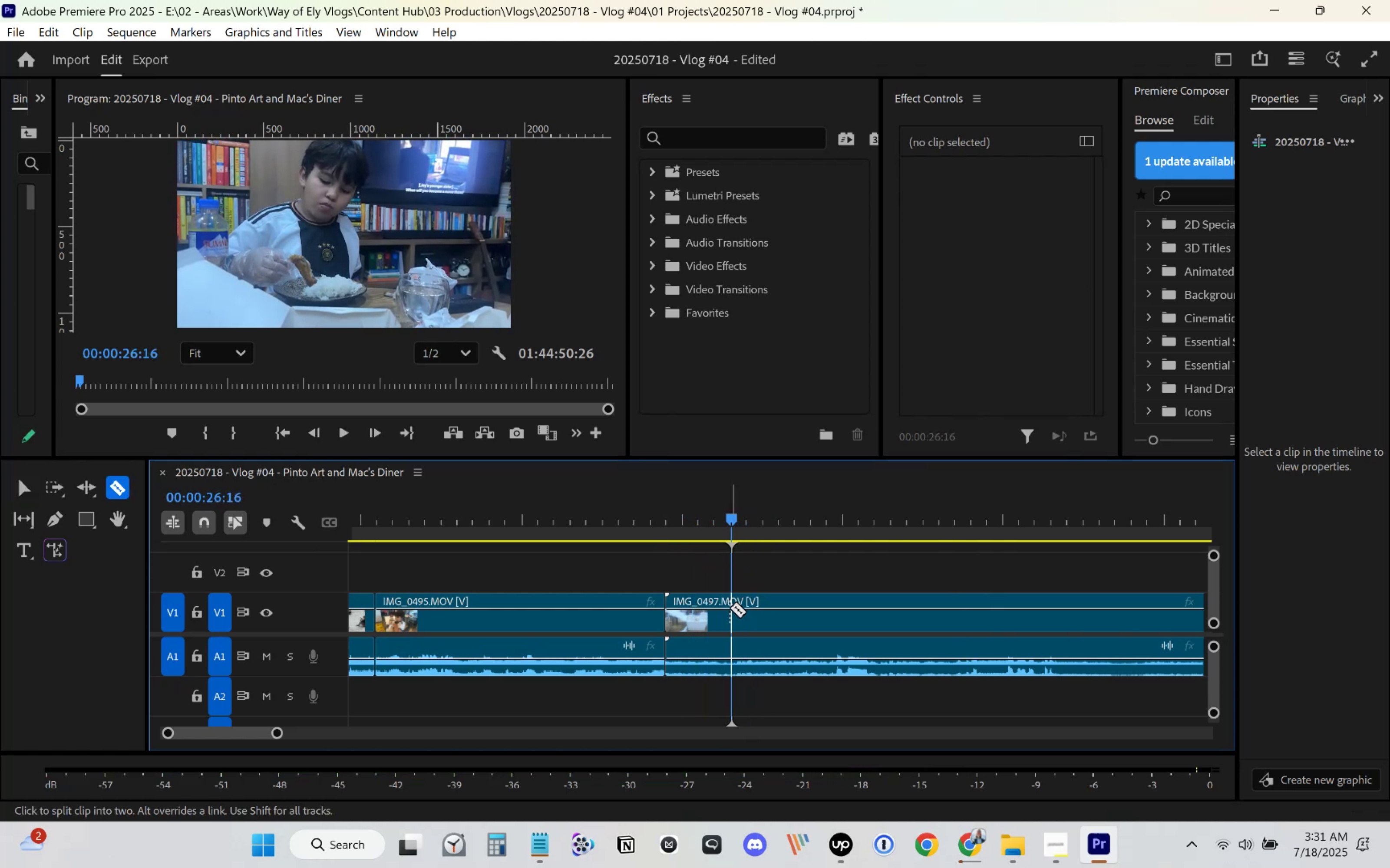 
left_click([730, 608])
 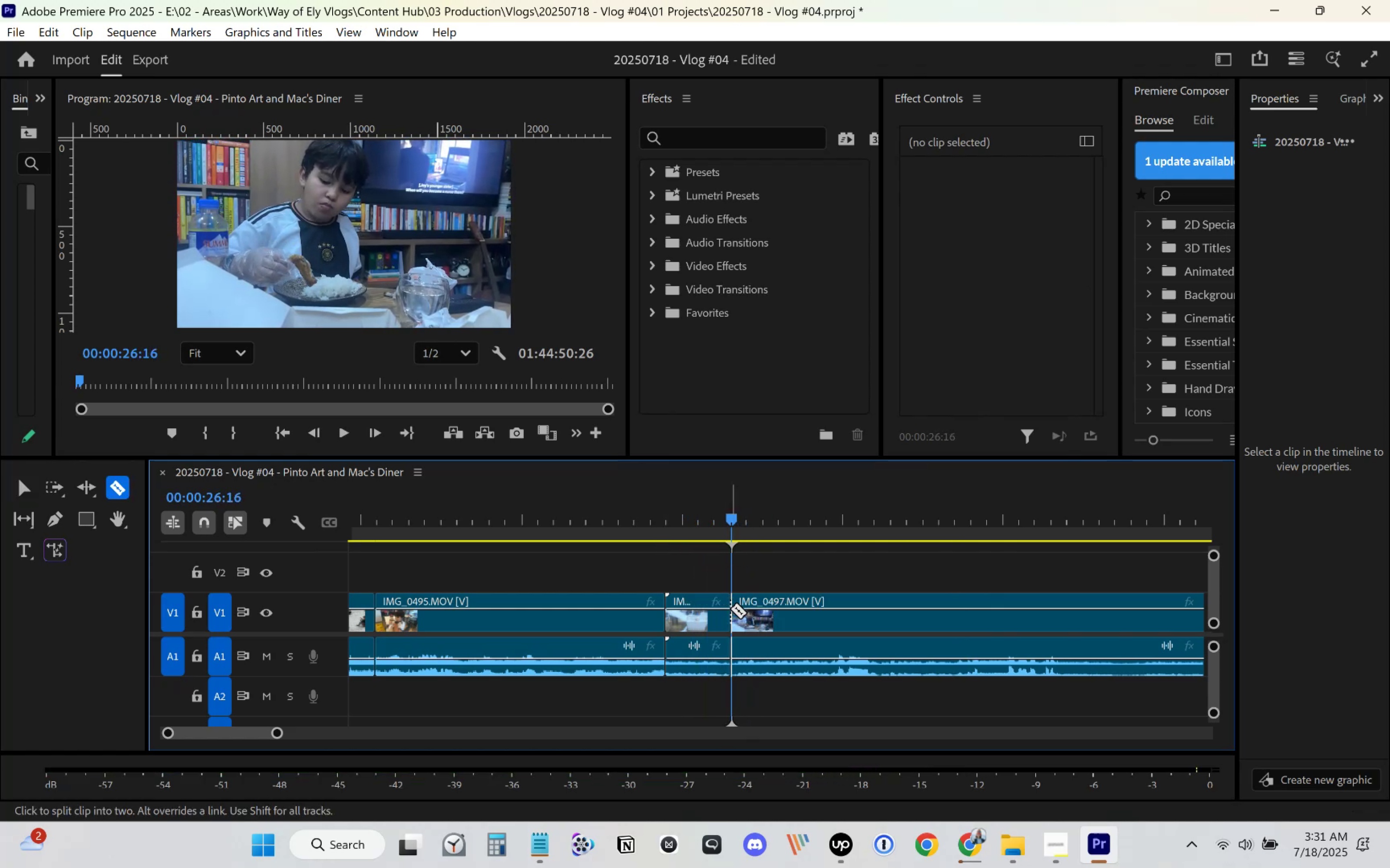 
key(V)
 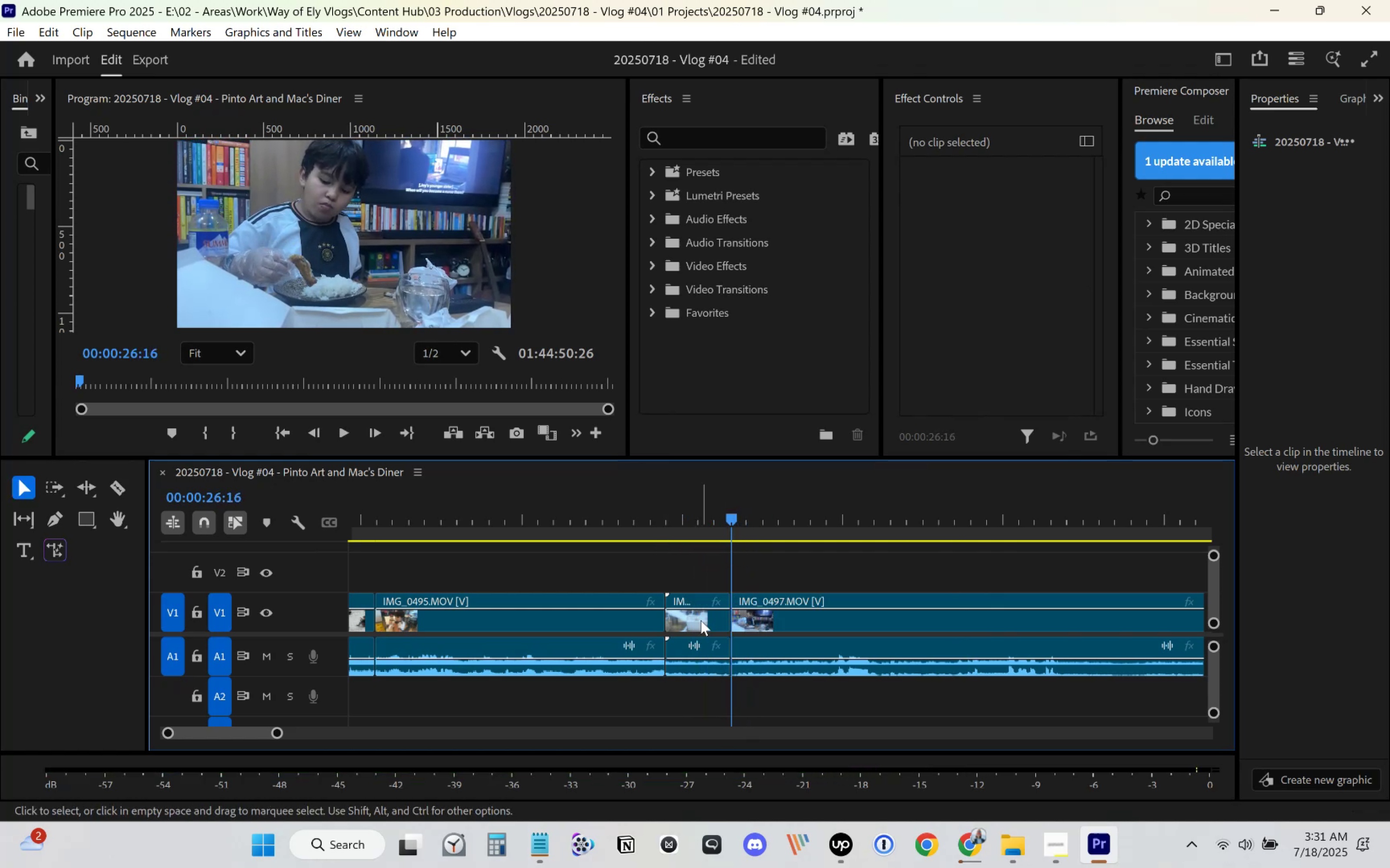 
double_click([699, 621])
 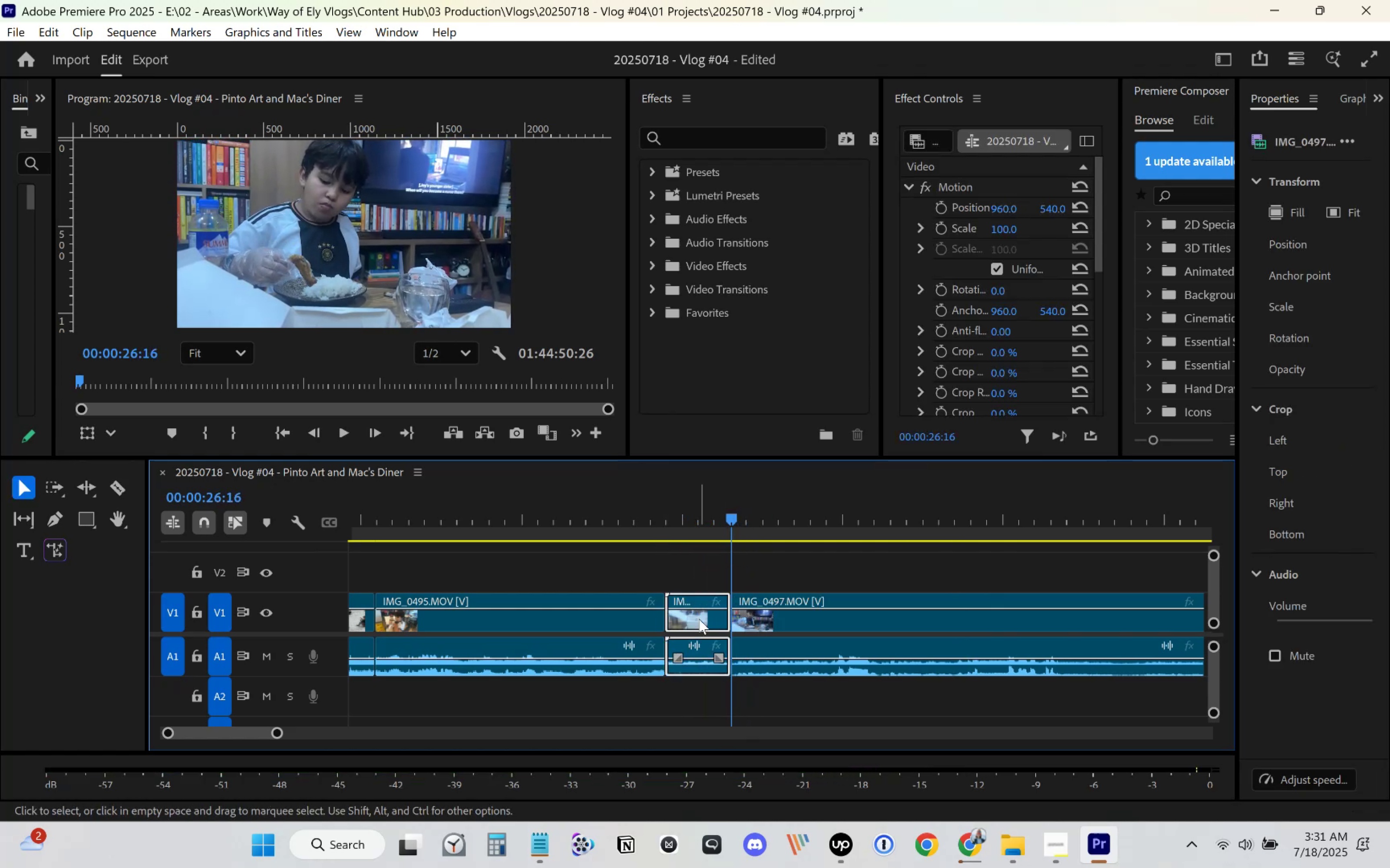 
key(Delete)
 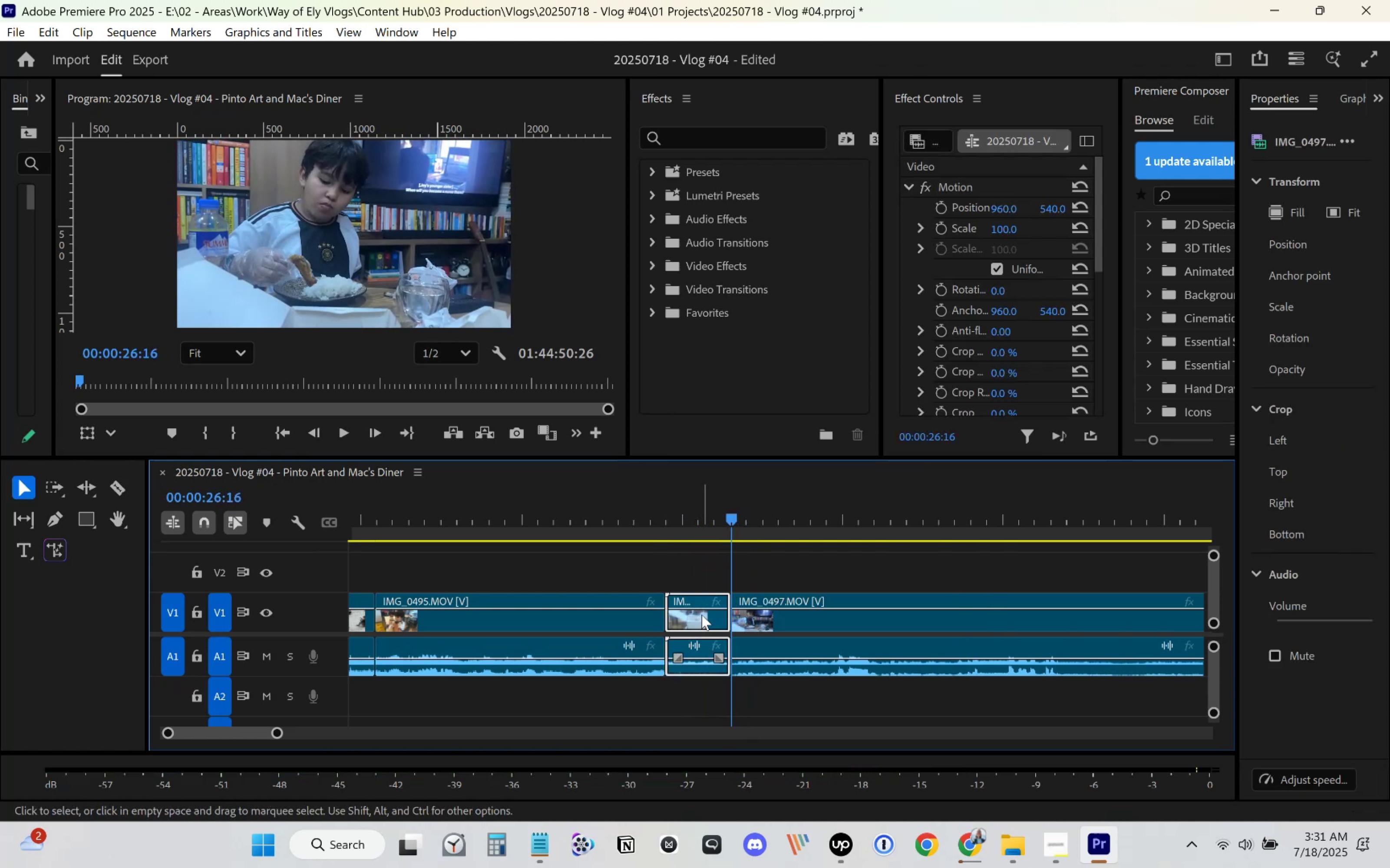 
left_click([701, 615])
 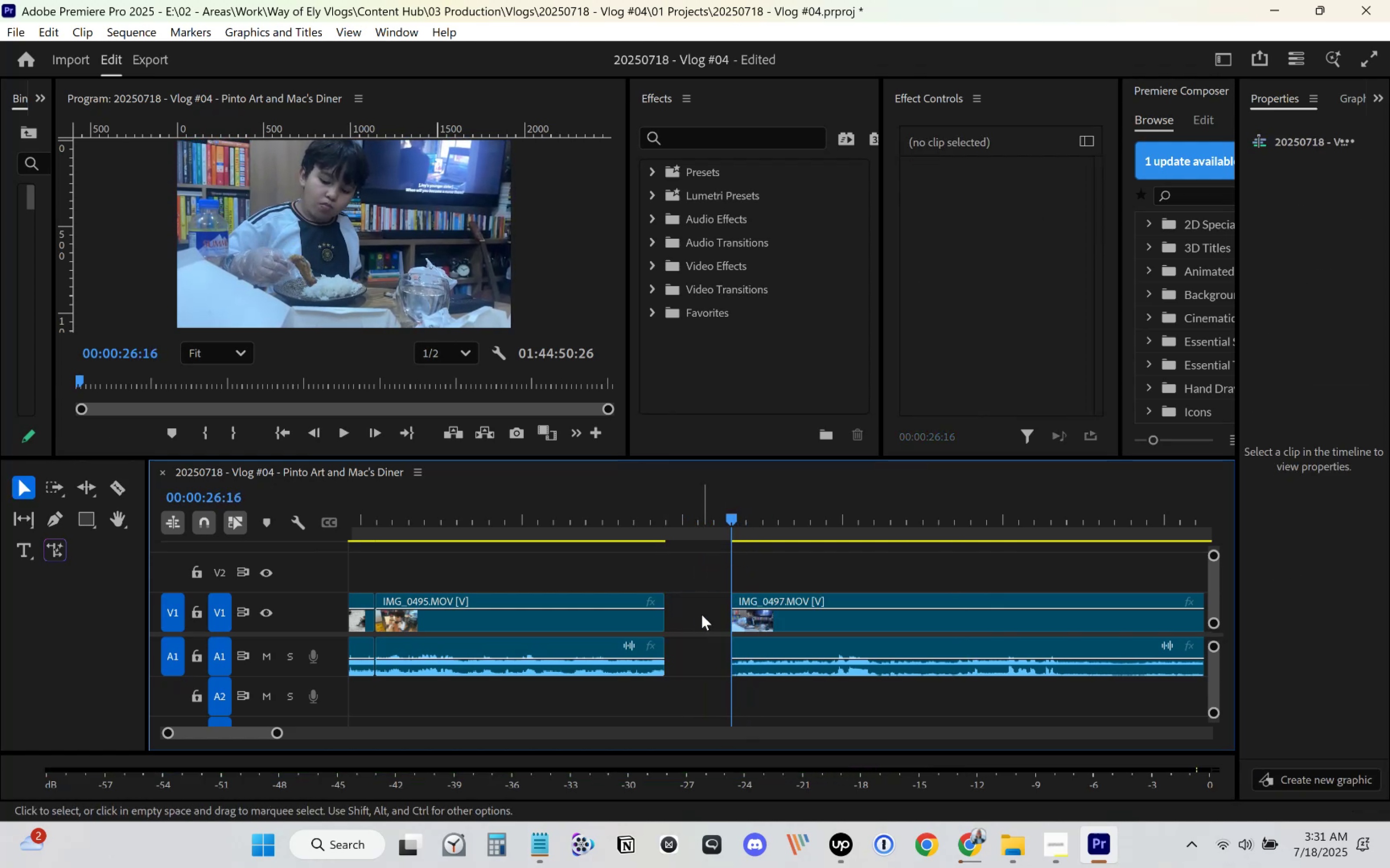 
key(Delete)
 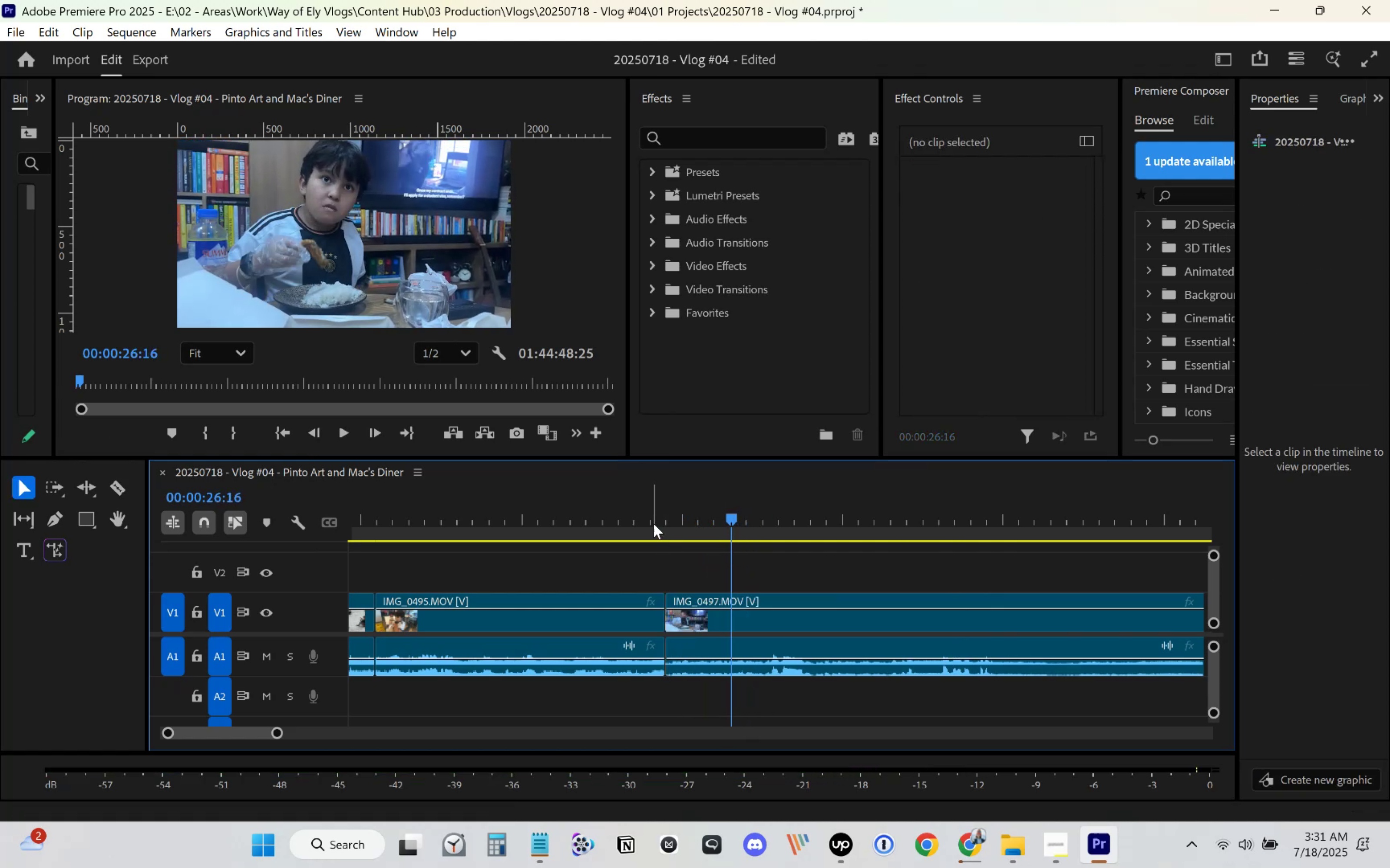 
left_click([650, 521])
 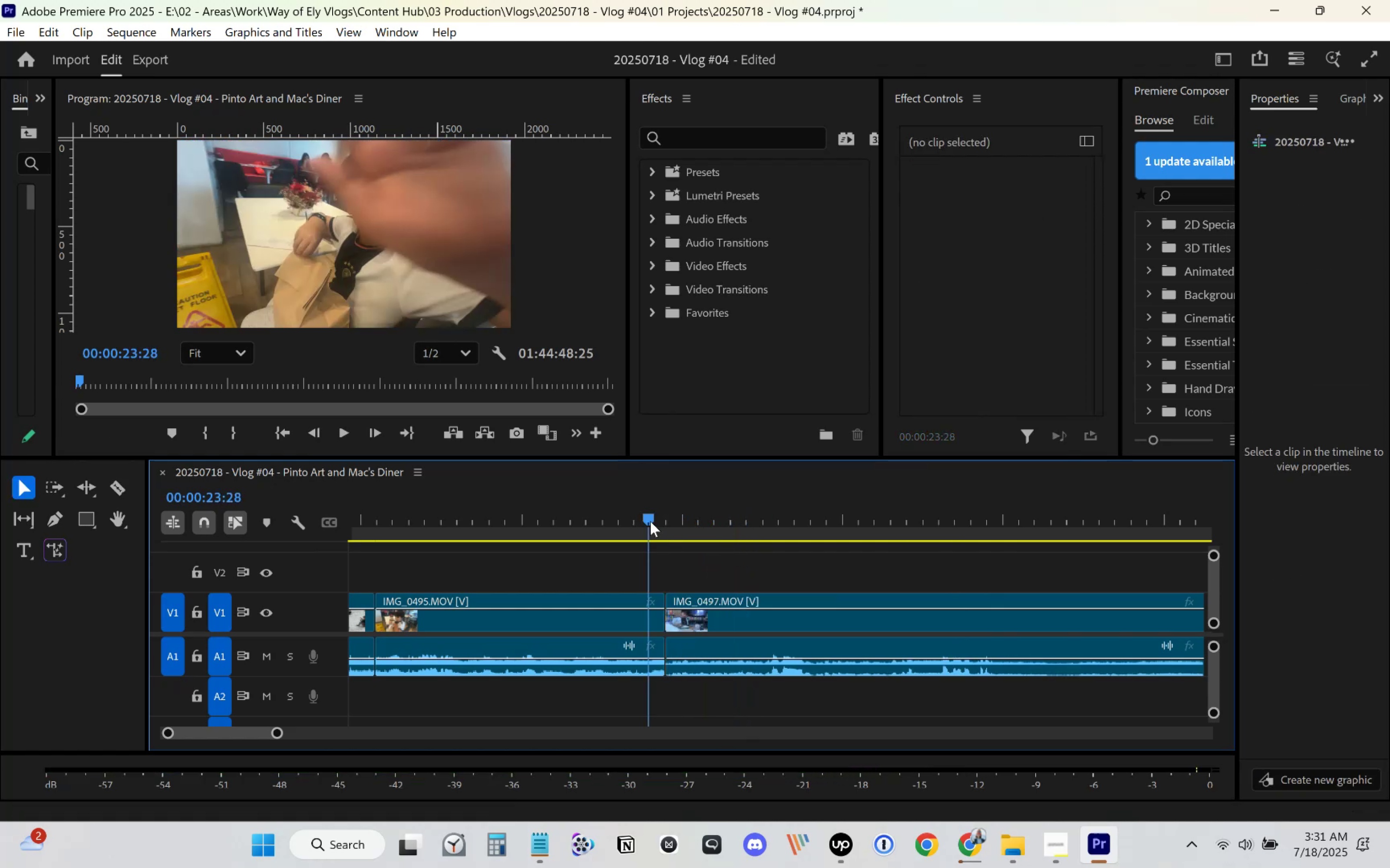 
key(Space)
 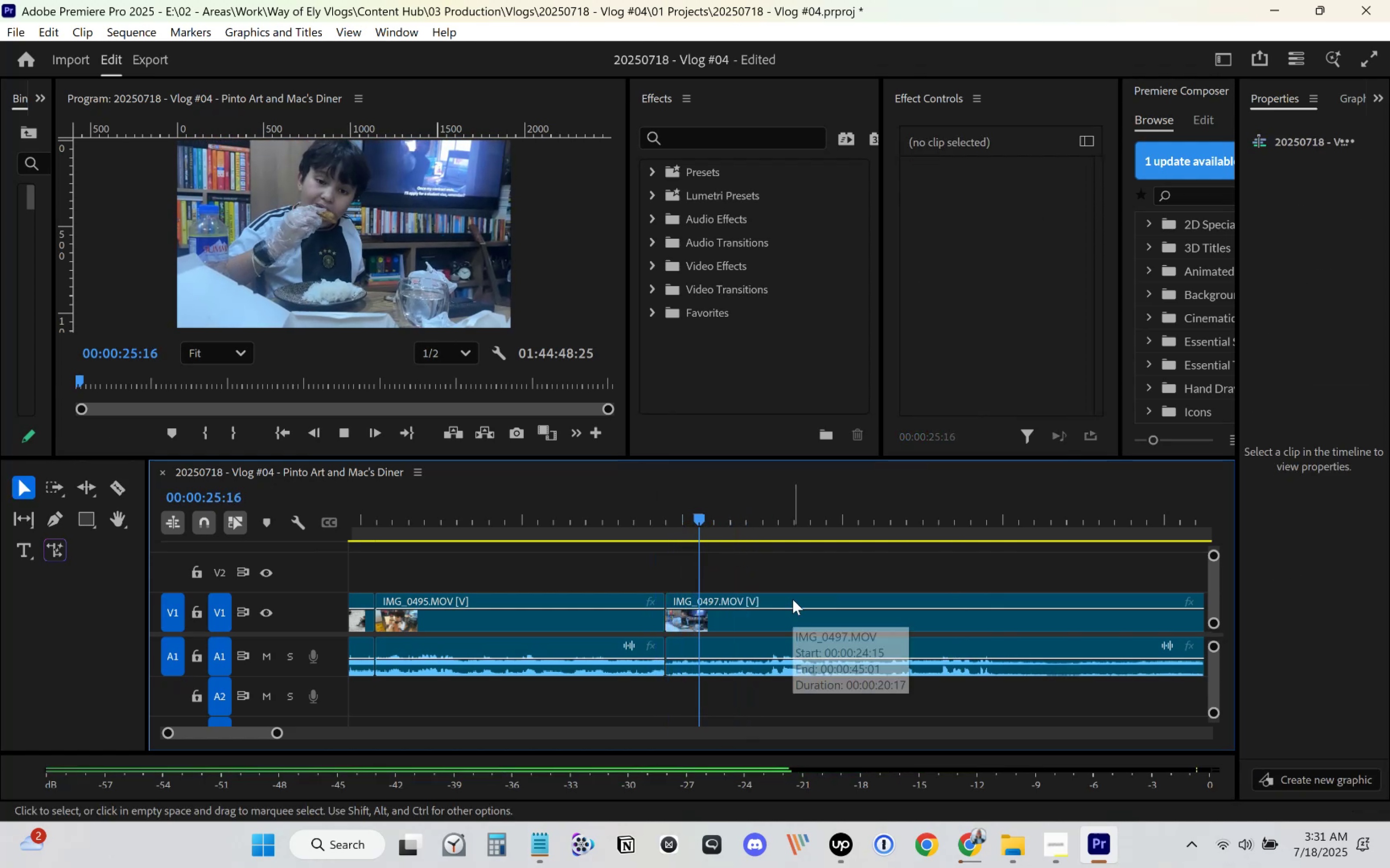 
scroll: coordinate [792, 601], scroll_direction: down, amount: 3.0
 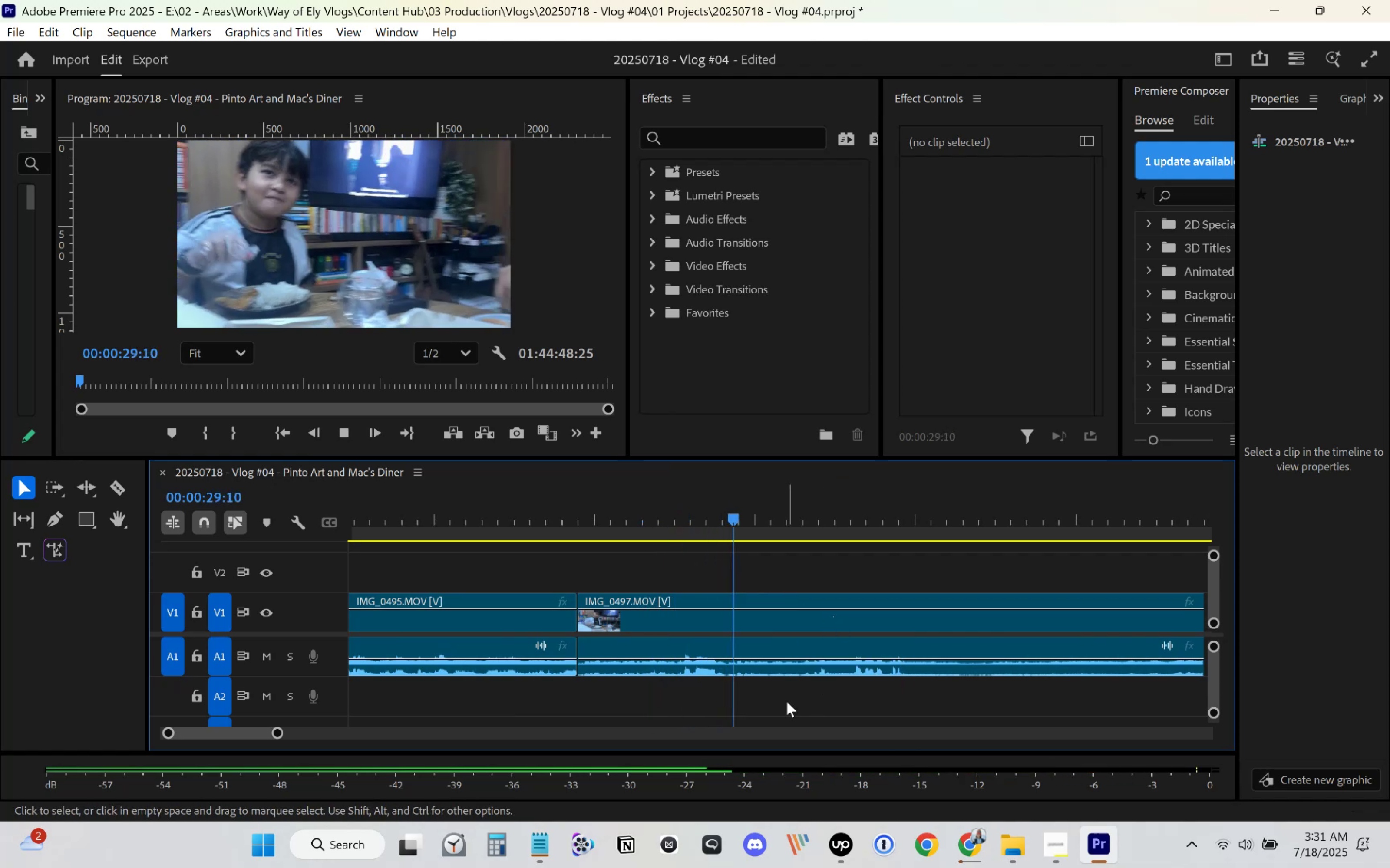 
key(Space)
 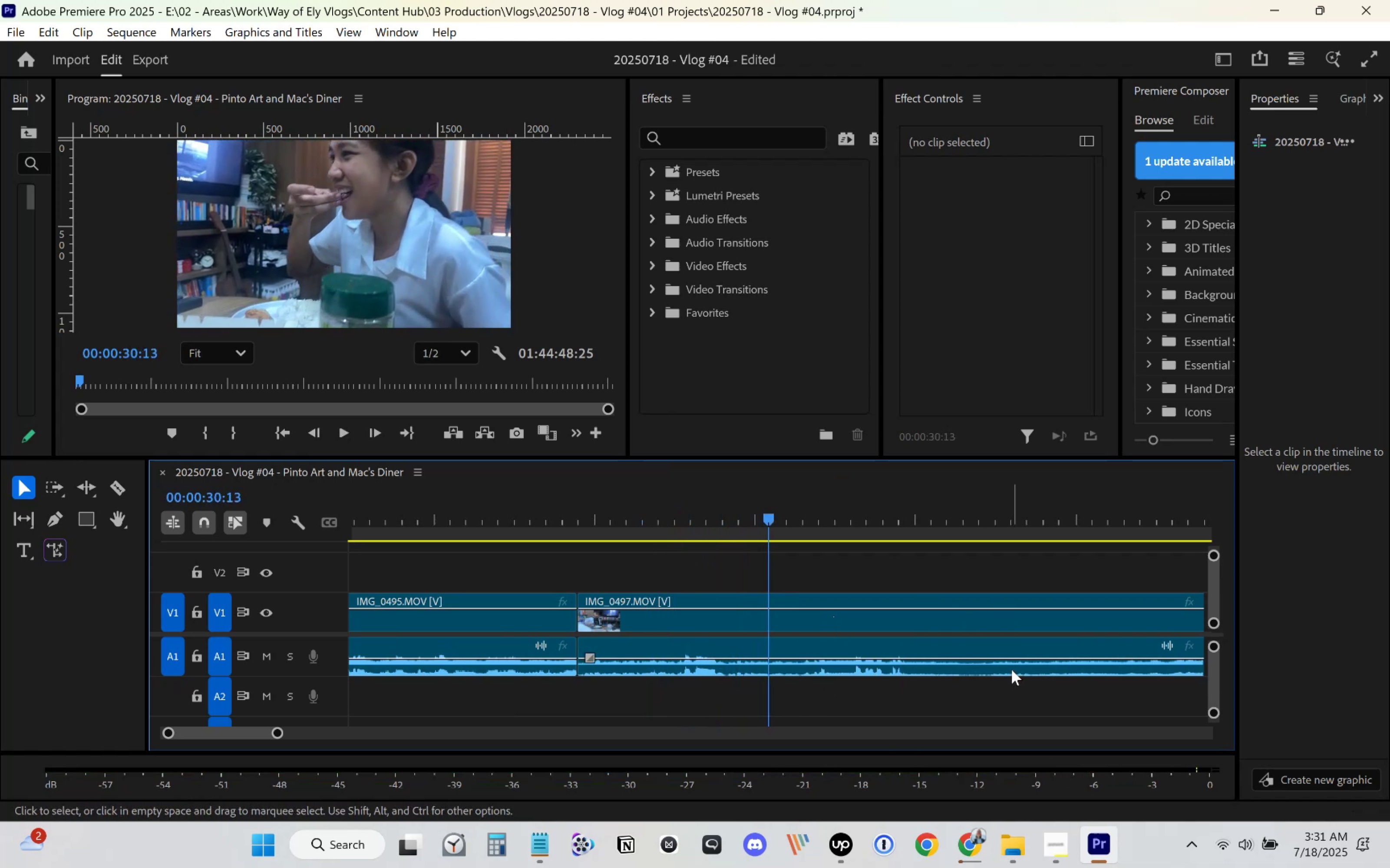 
key(Control+S)
 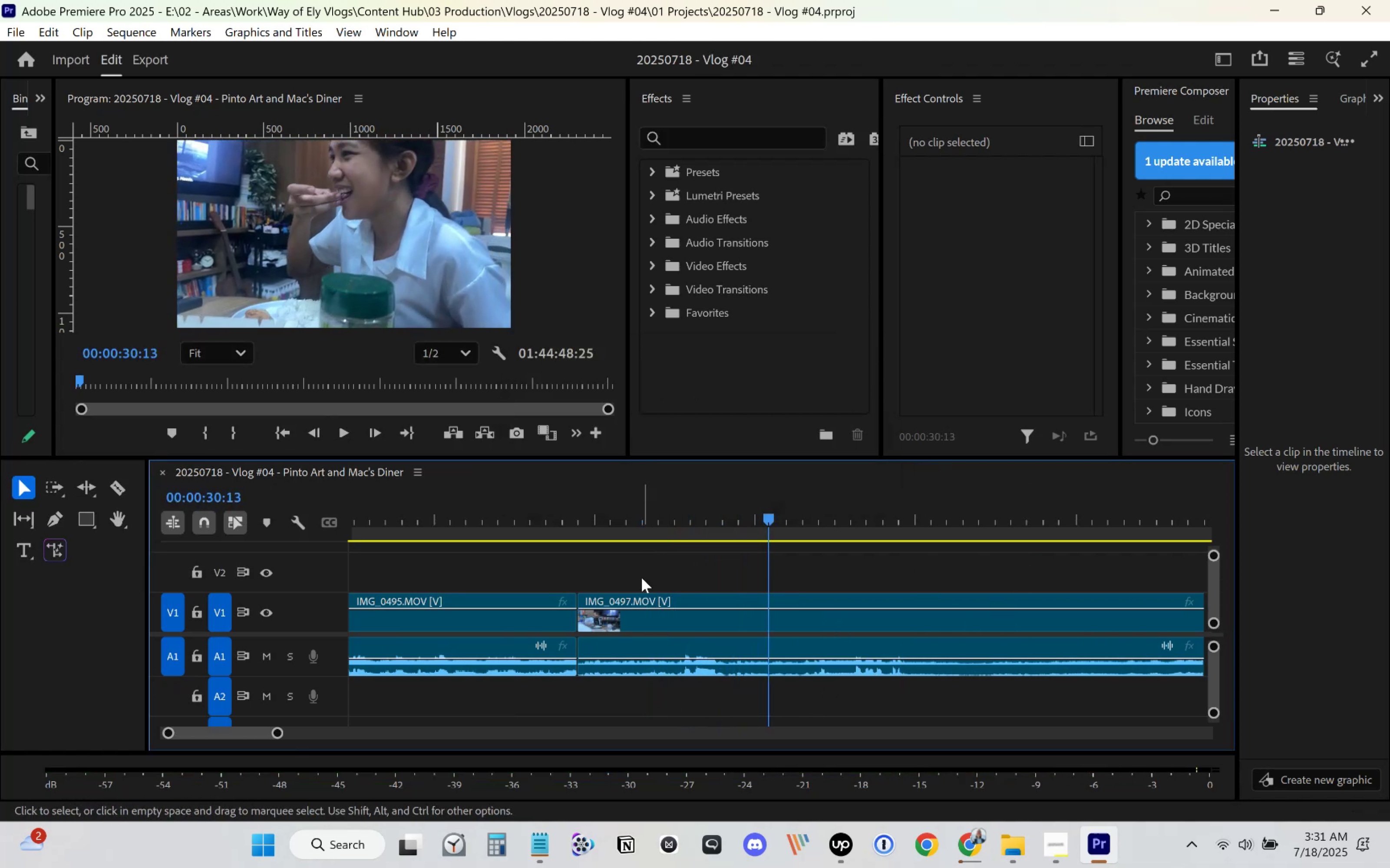 
left_click([550, 515])
 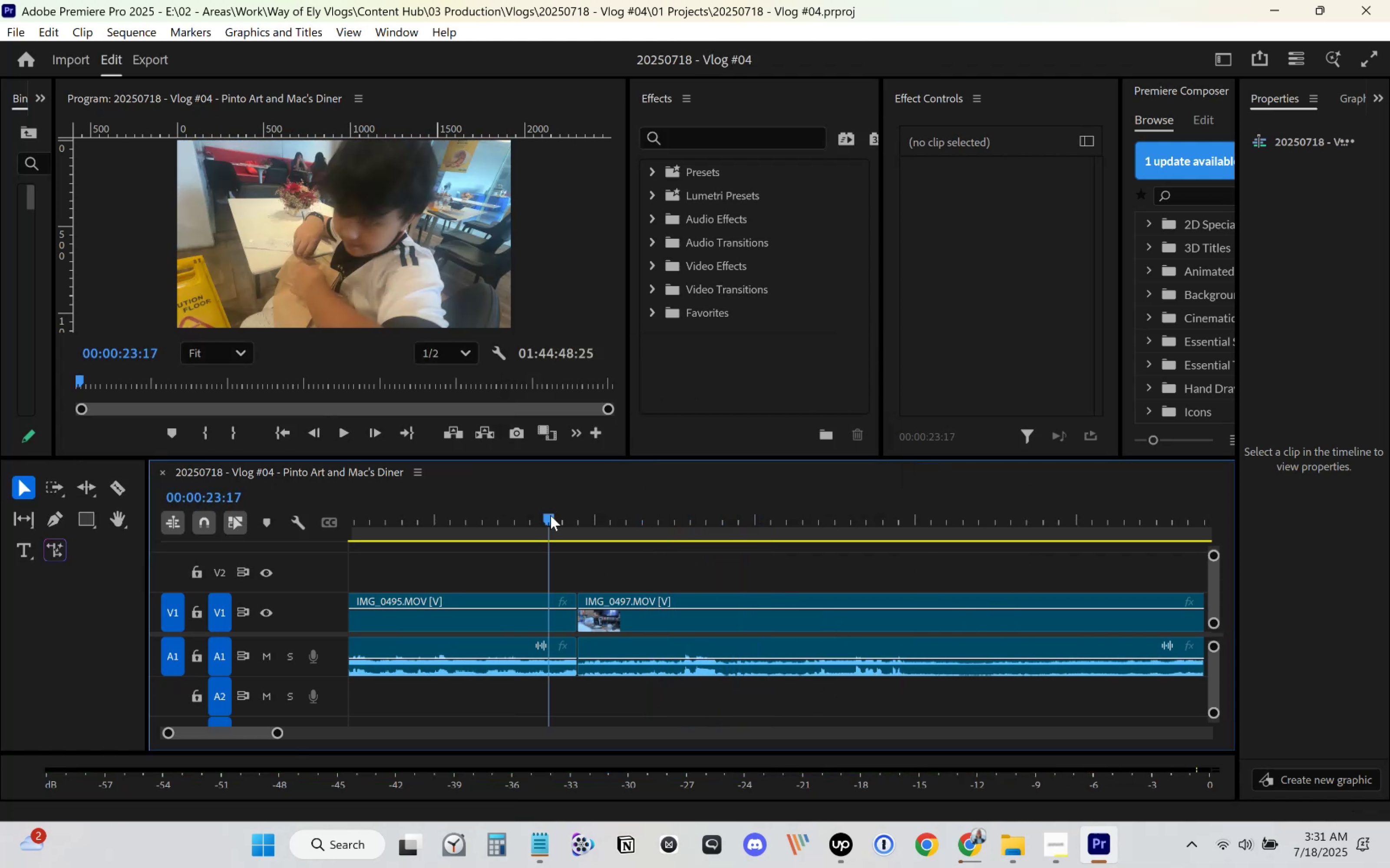 
key(Control+S)
 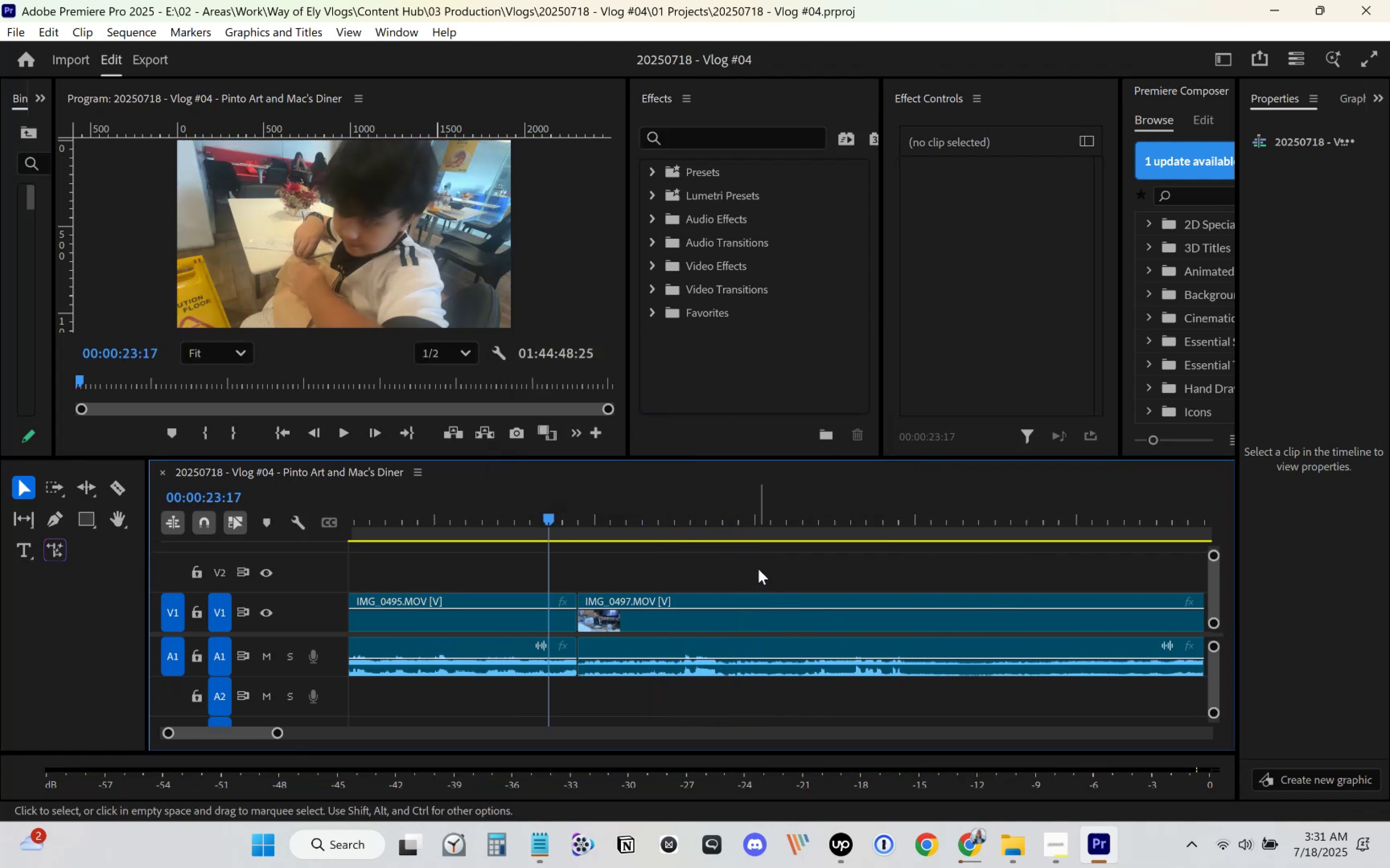 
key(Control+S)
 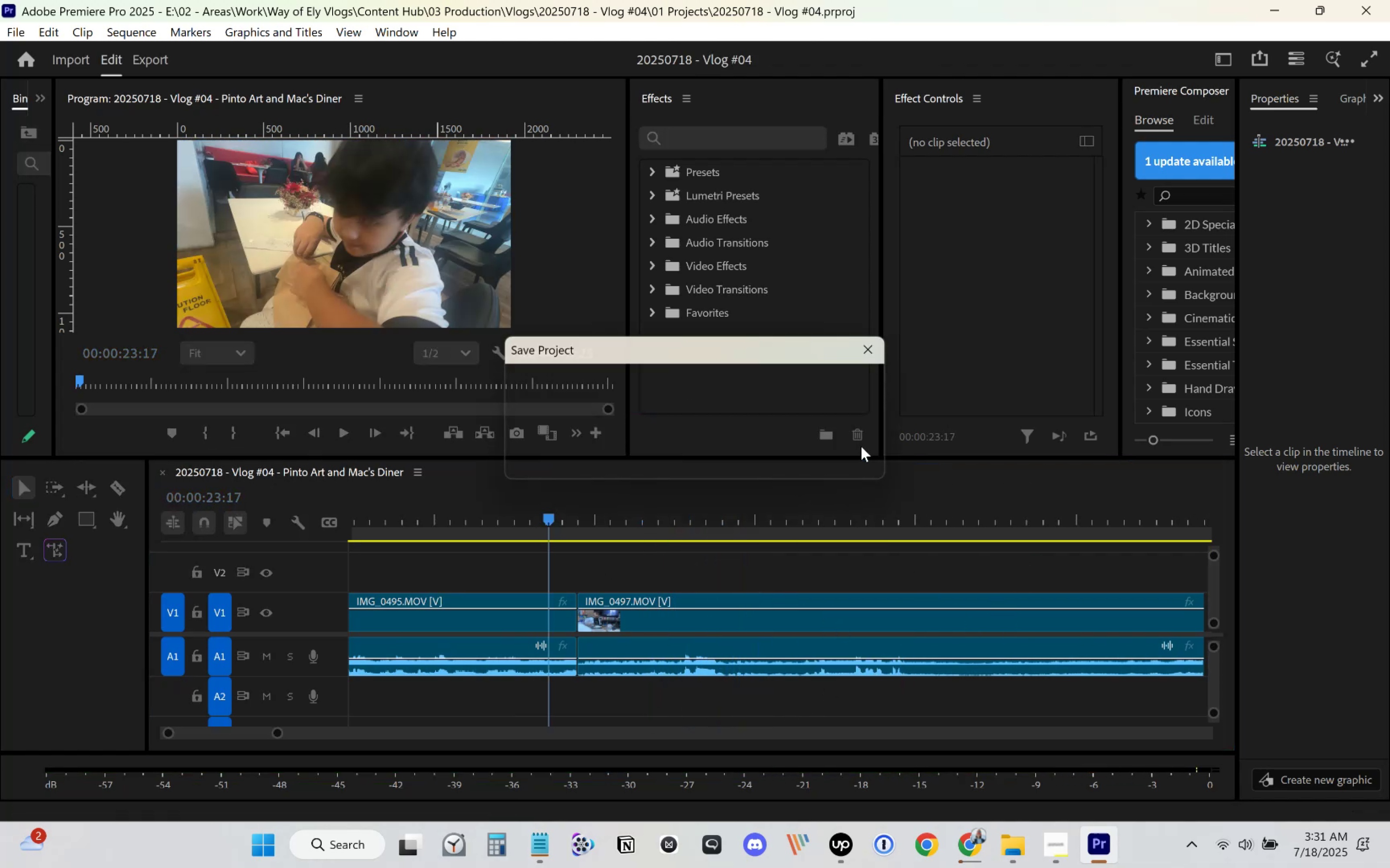 
key(Space)
 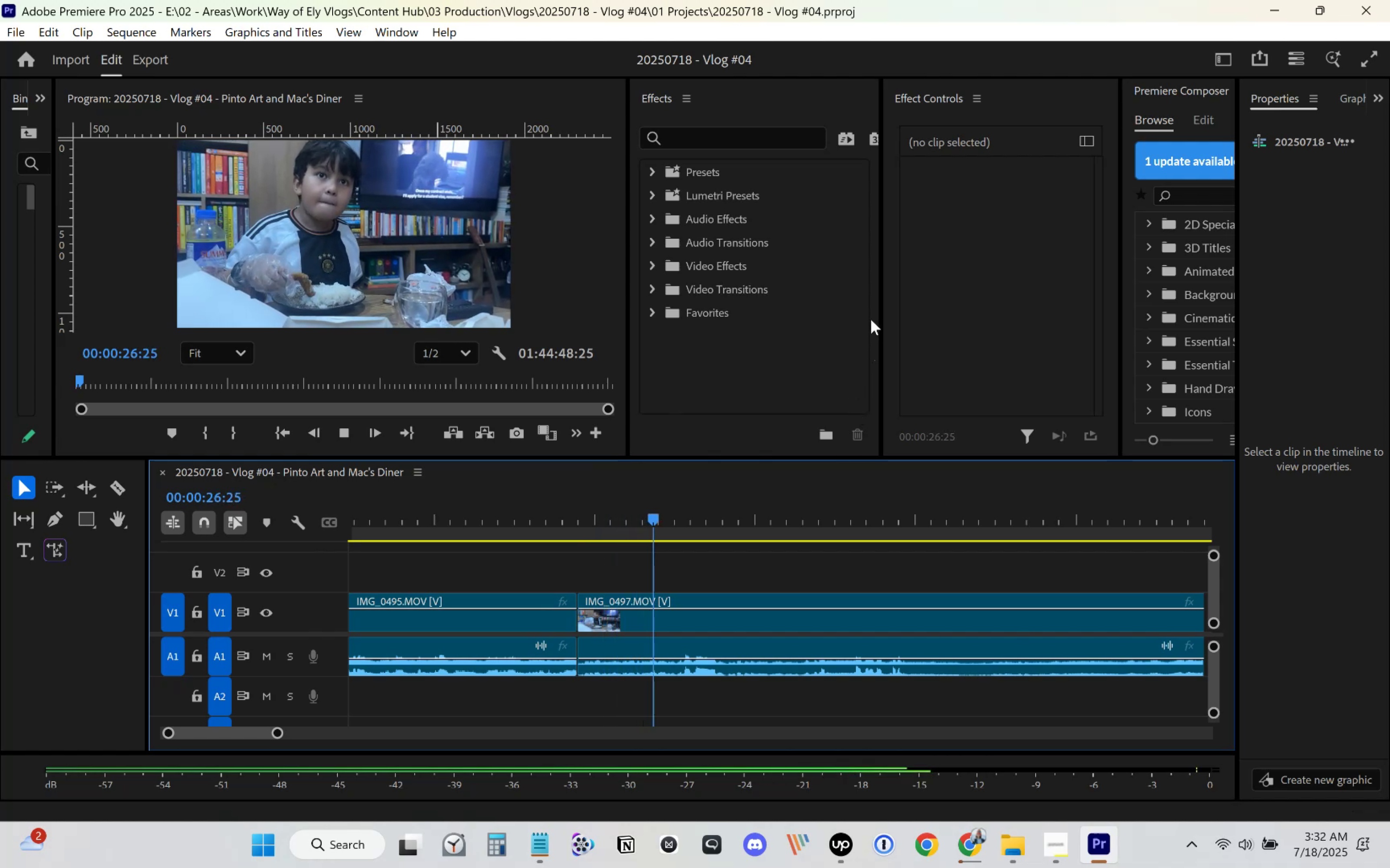 
wait(8.48)
 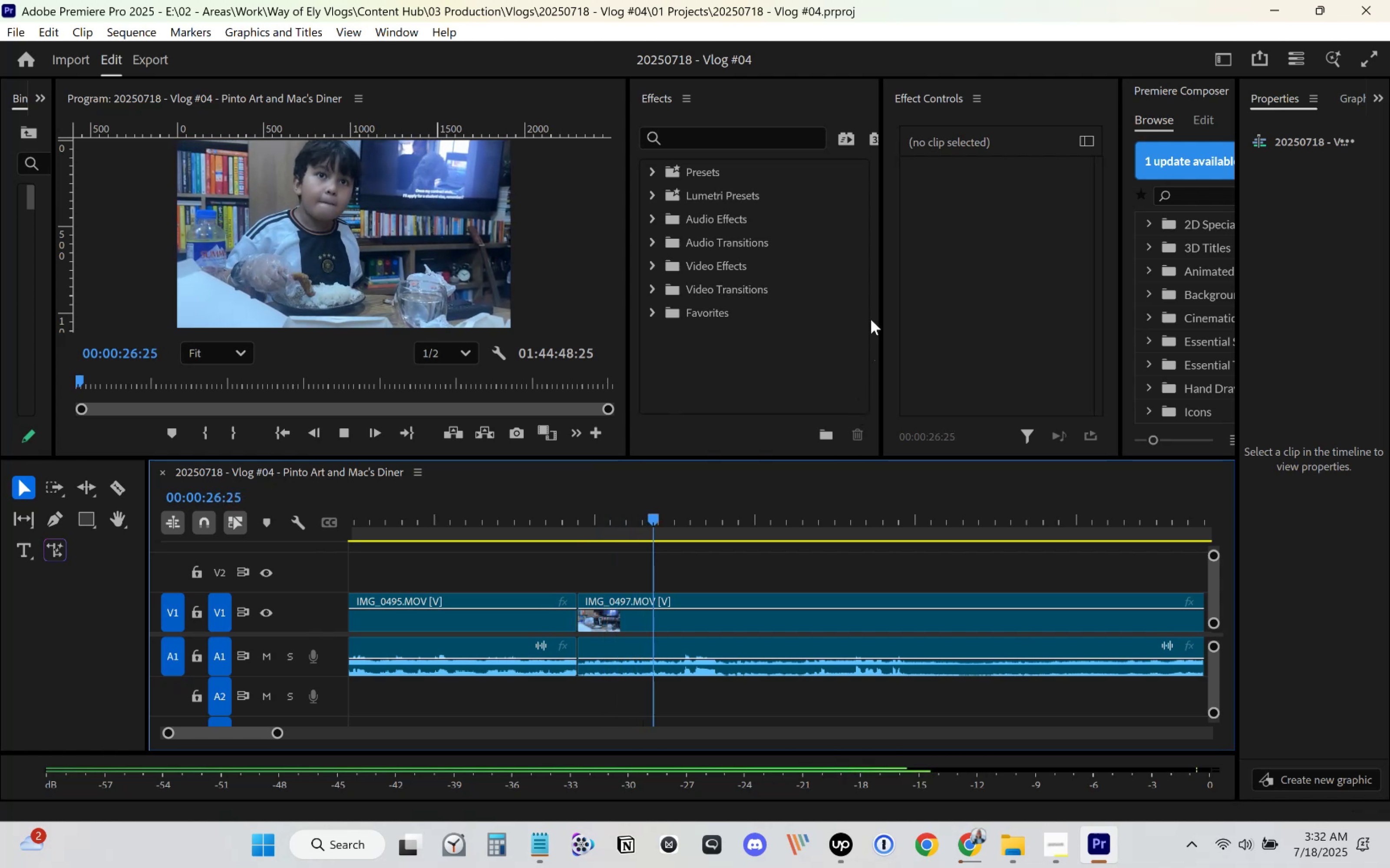 
scroll: coordinate [1011, 598], scroll_direction: down, amount: 6.0
 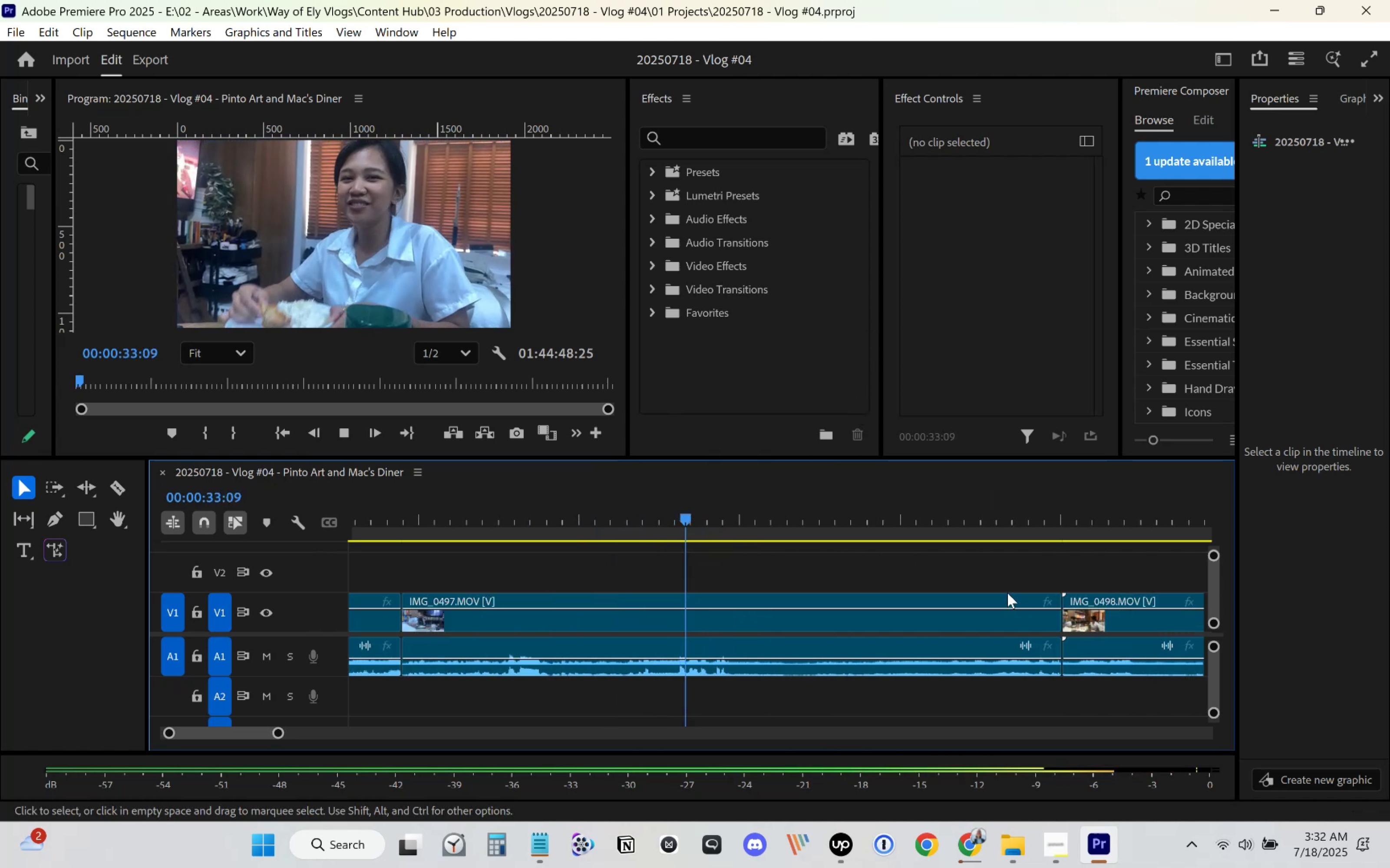 
key(C)
 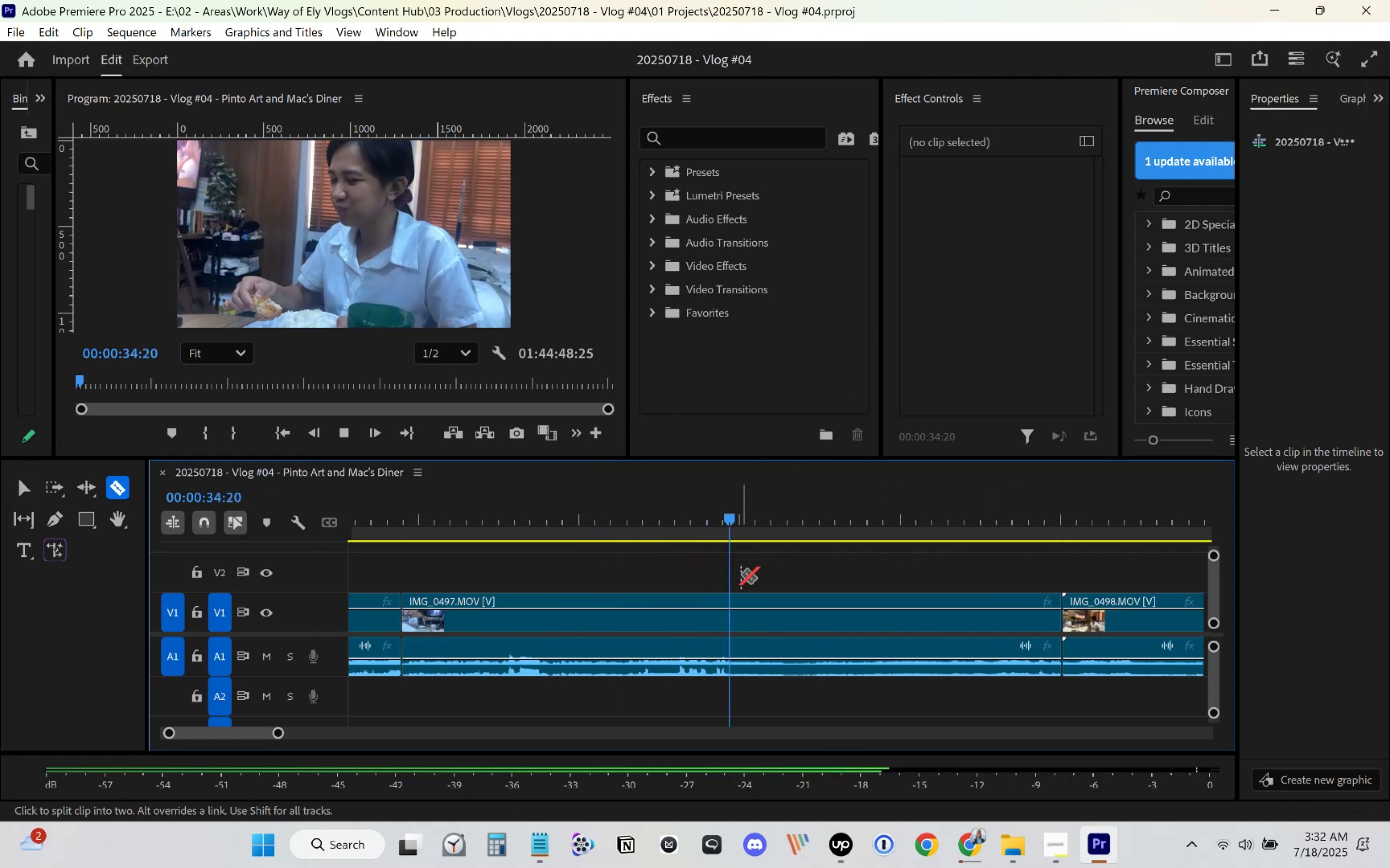 
key(Space)
 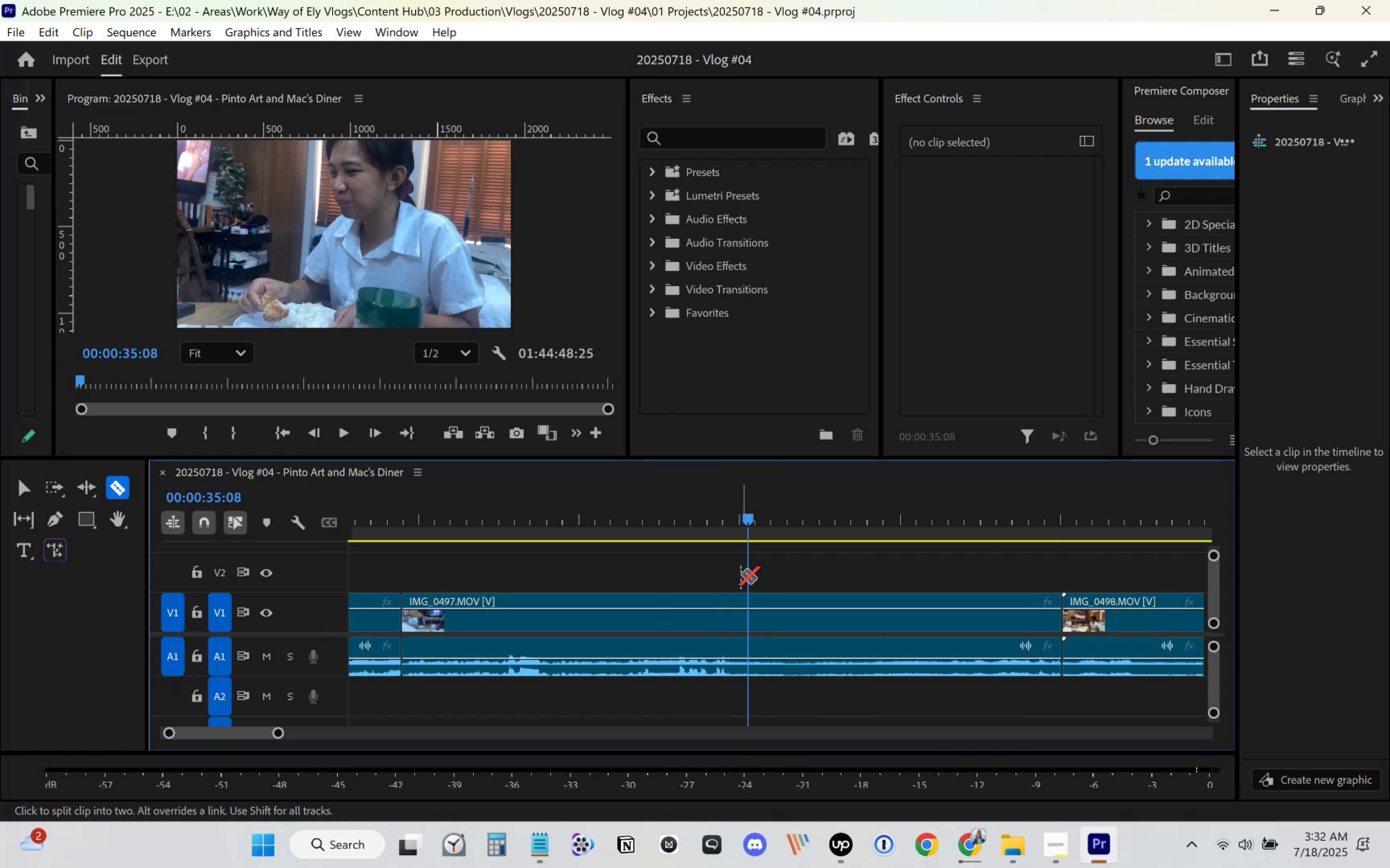 
key(Space)
 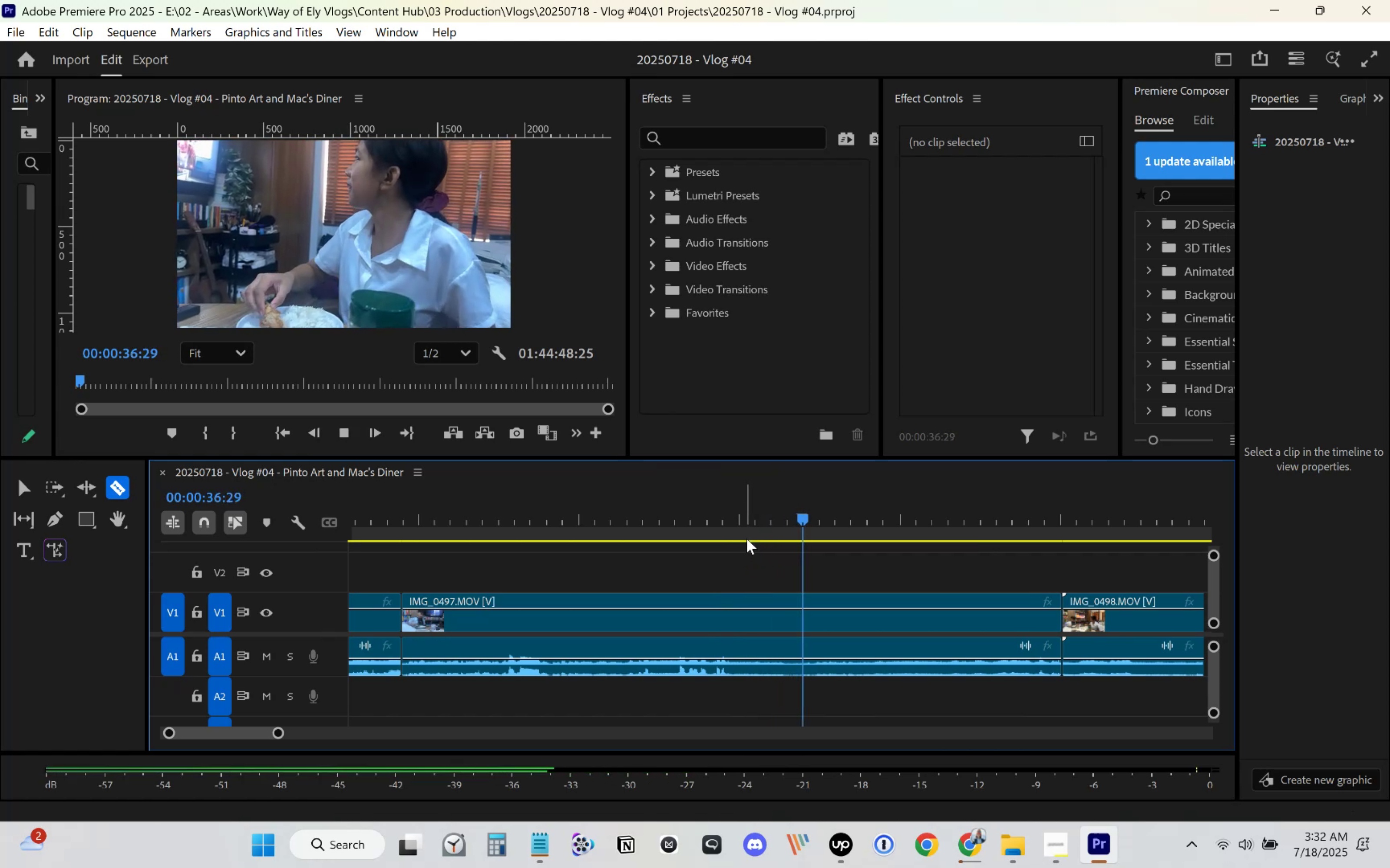 
left_click([714, 503])
 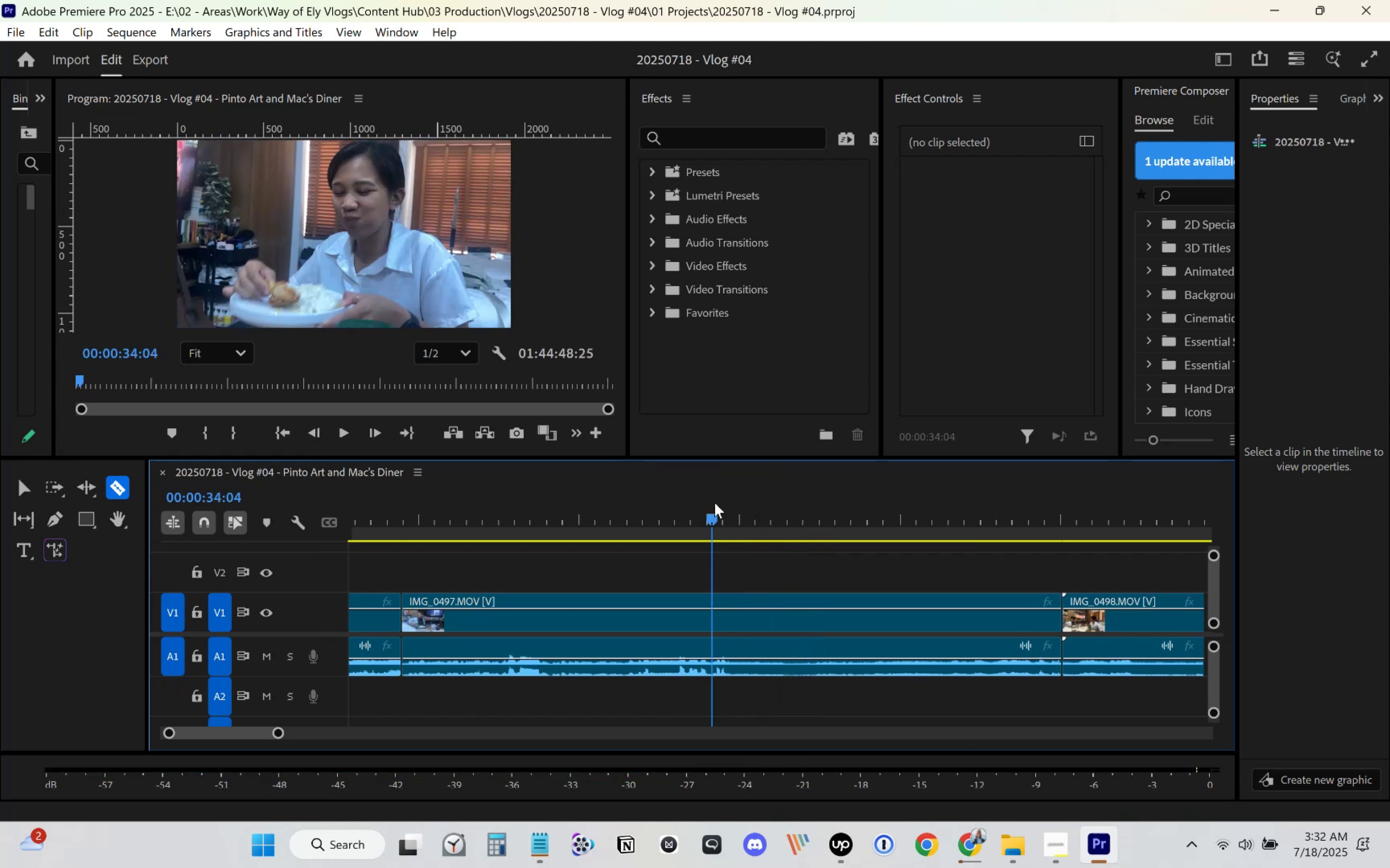 
key(Space)
 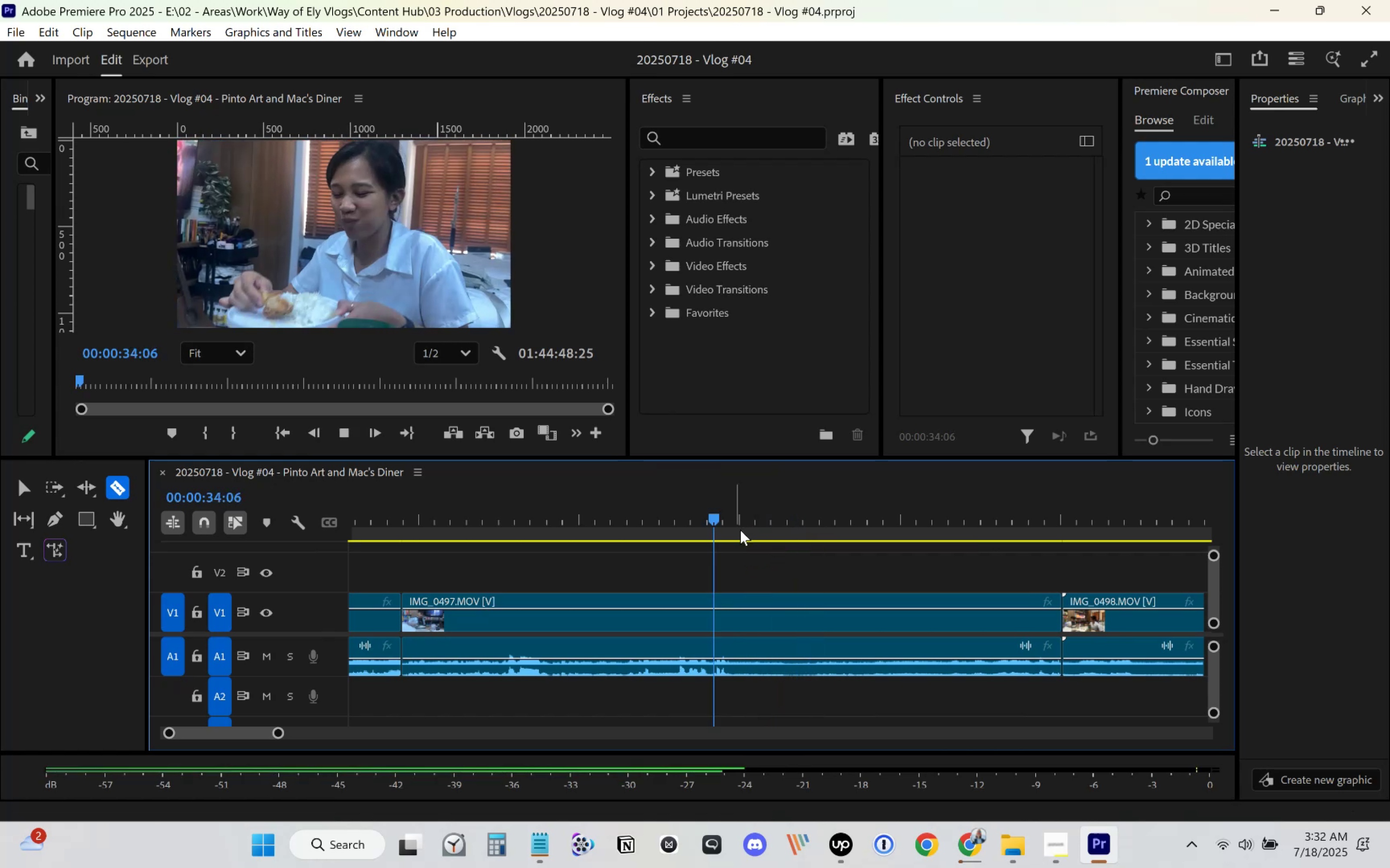 
key(C)
 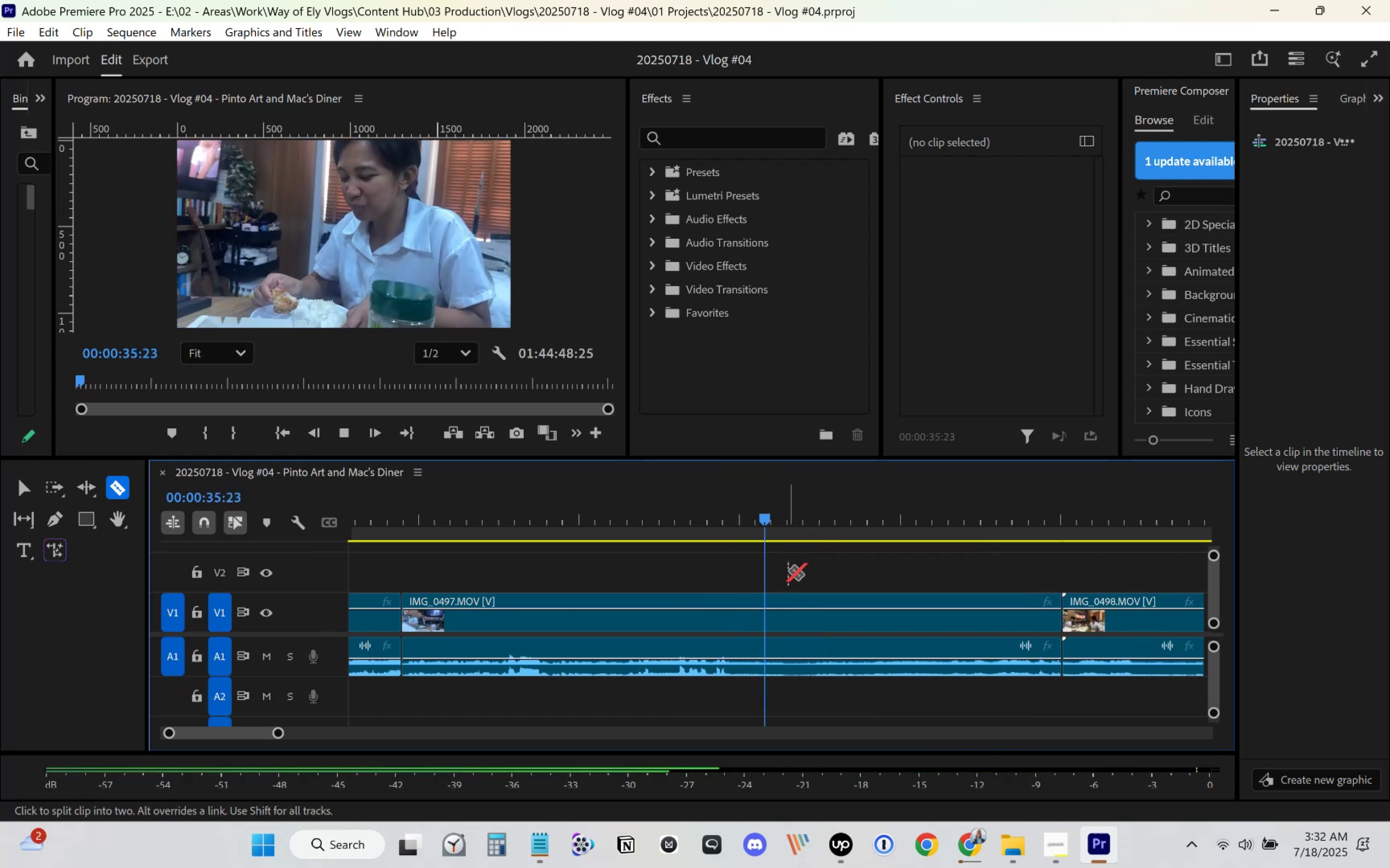 
key(Space)
 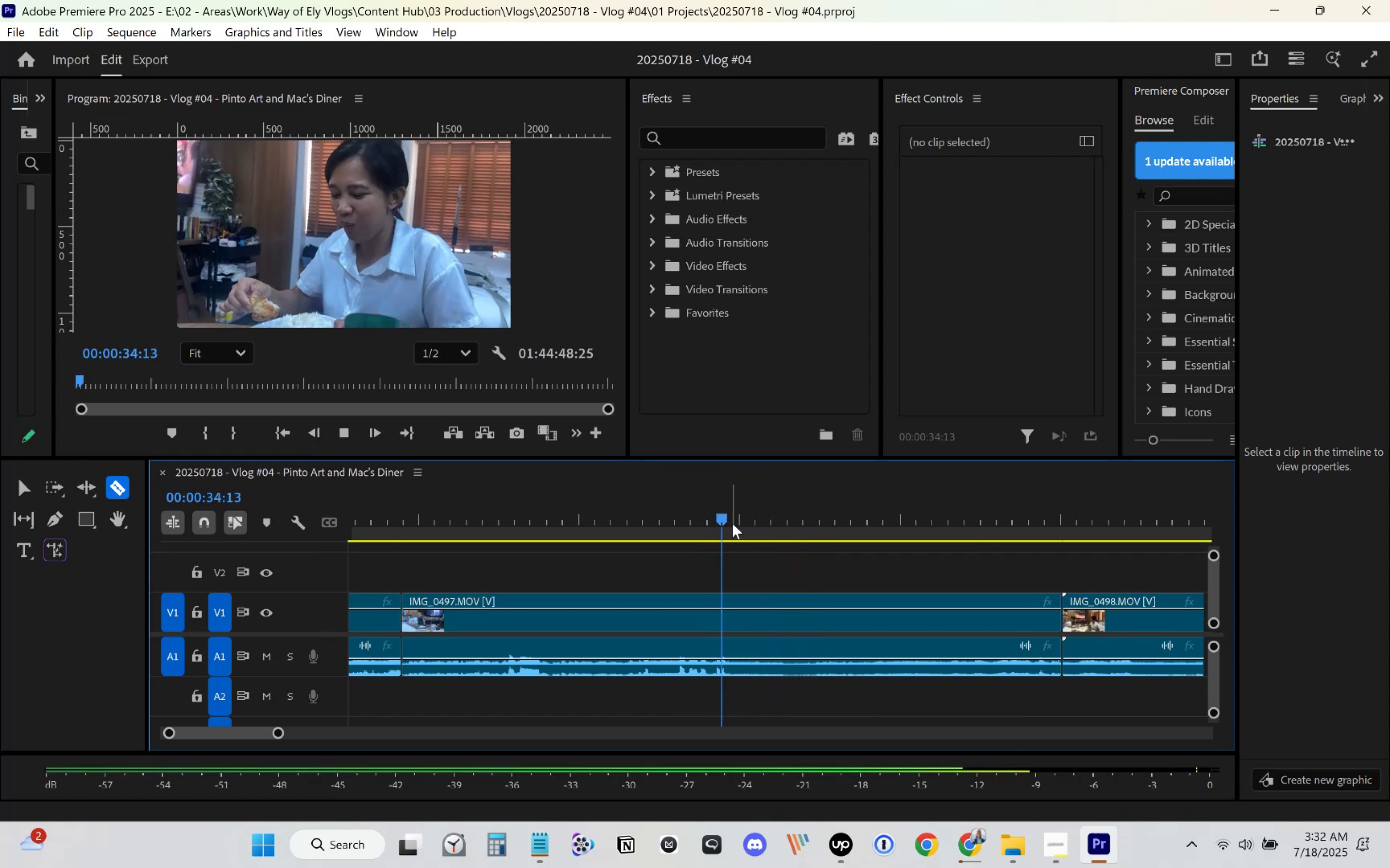 
key(Space)
 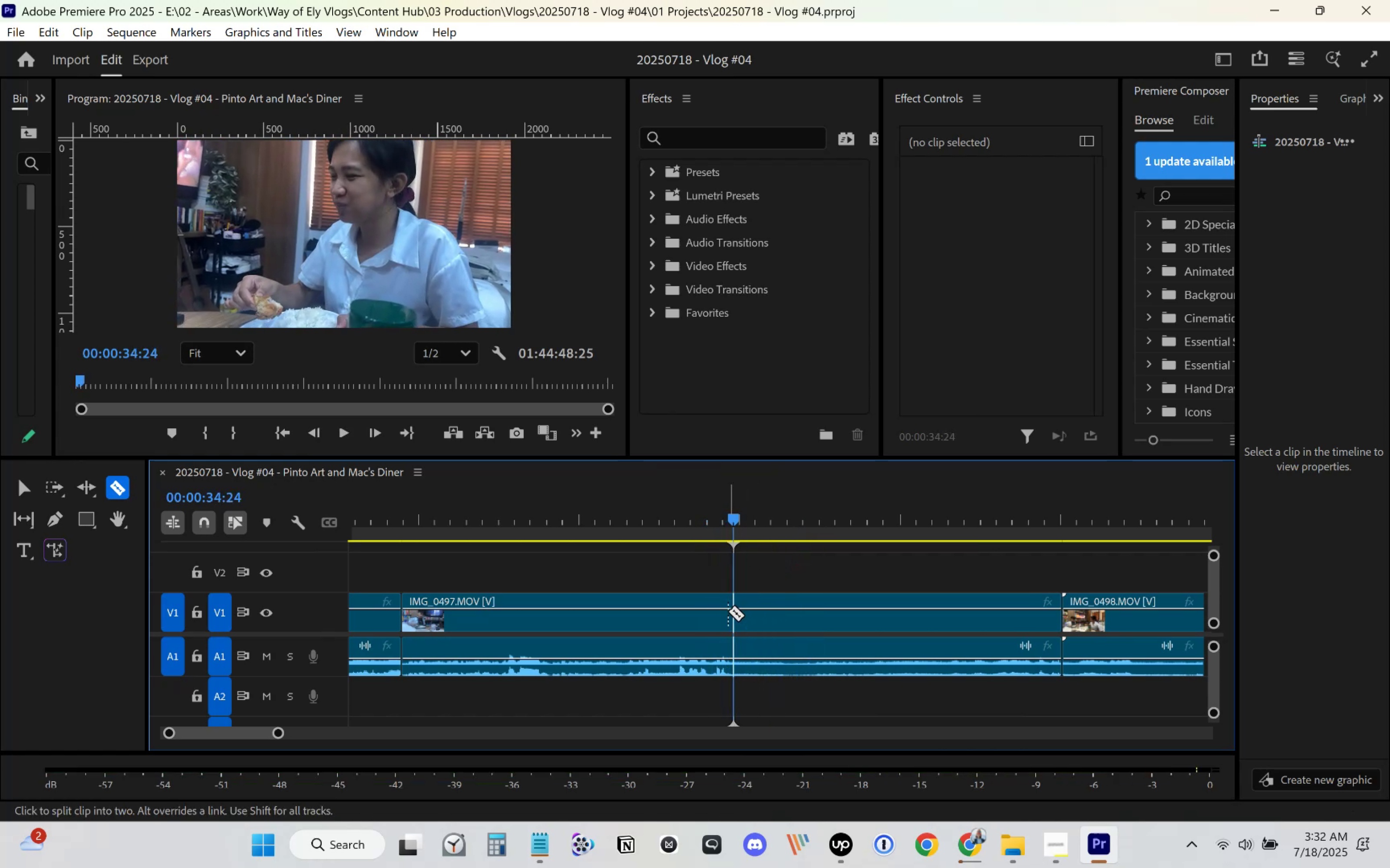 
key(Space)
 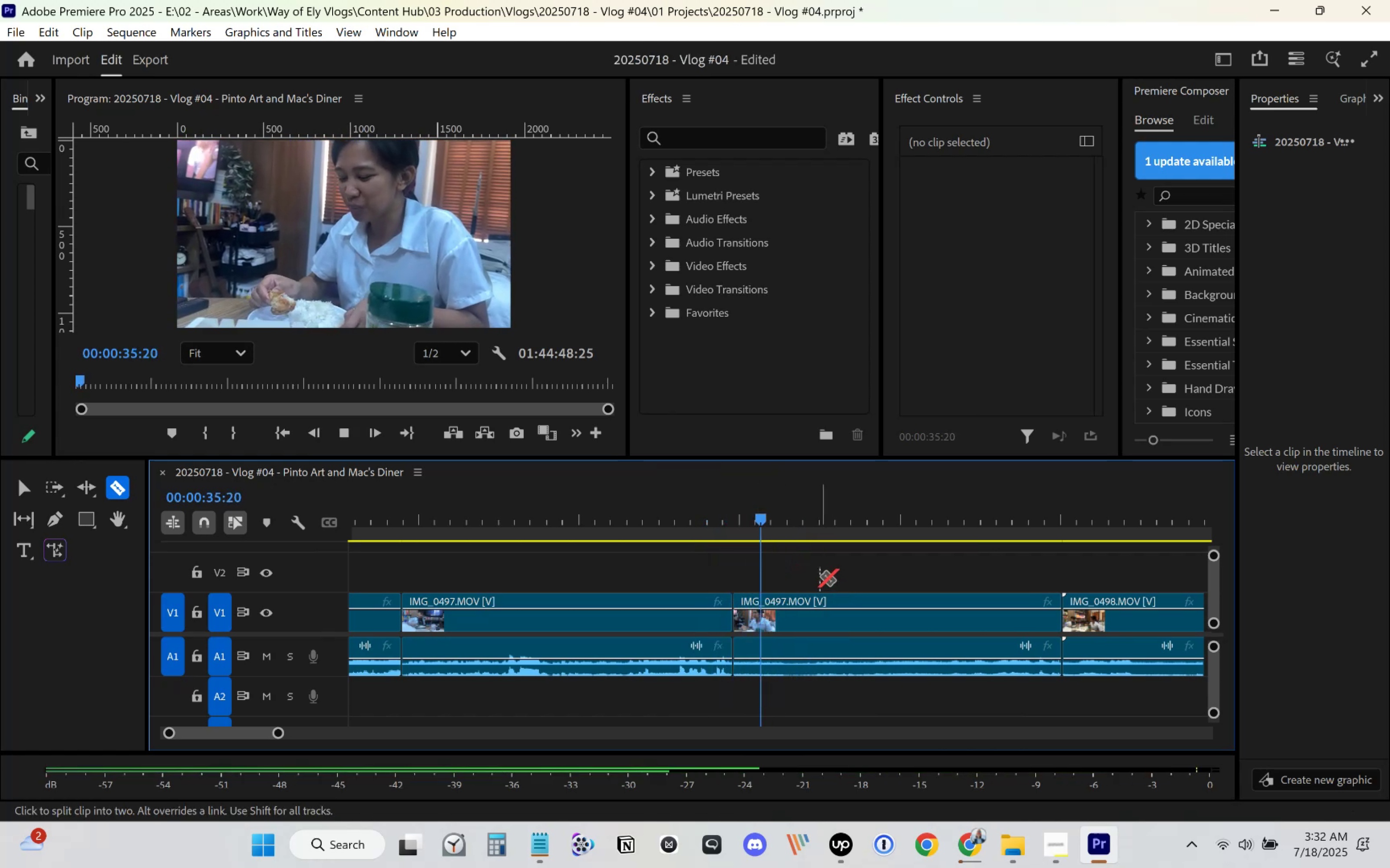 
scroll: coordinate [810, 580], scroll_direction: down, amount: 3.0
 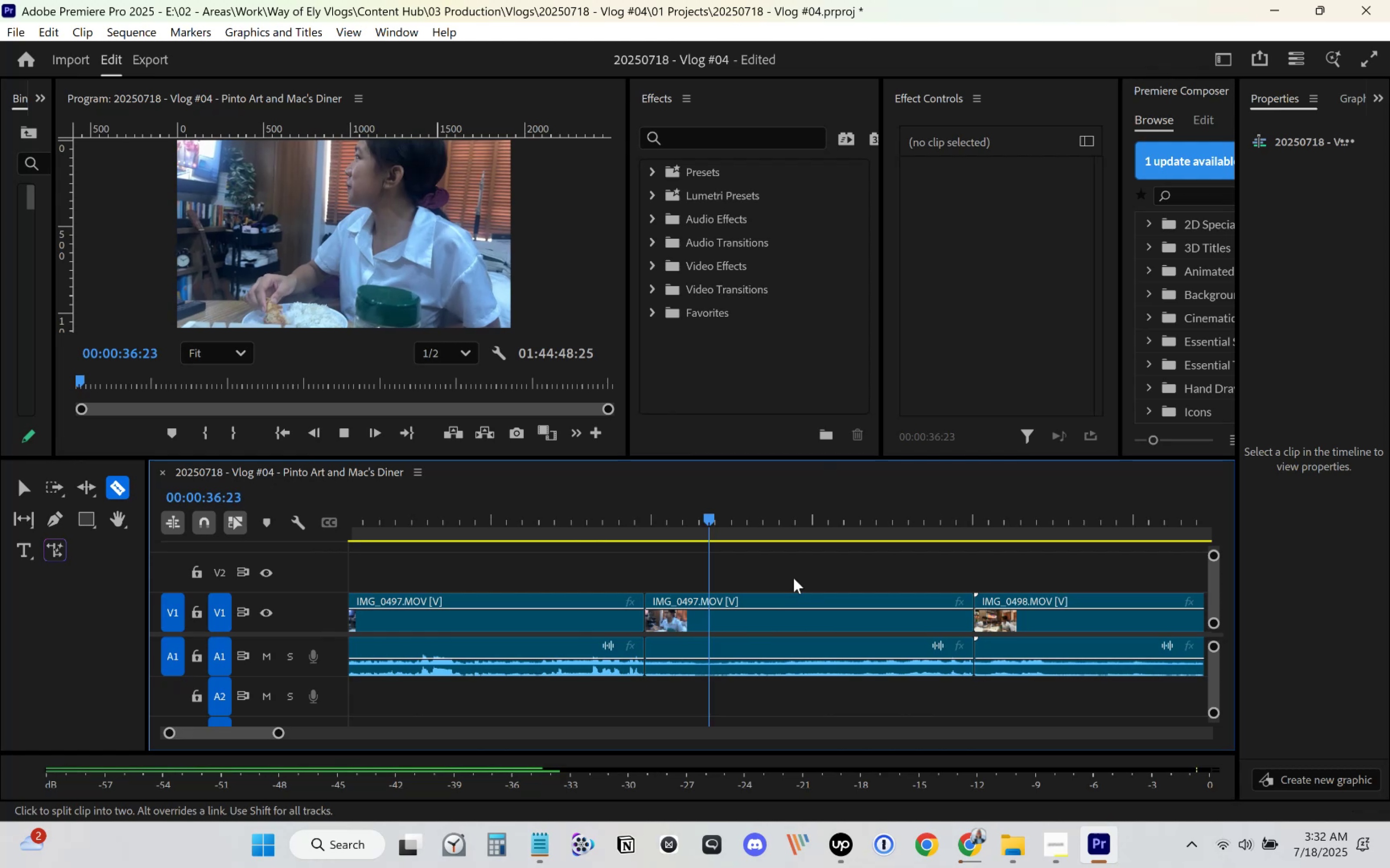 
key(V)
 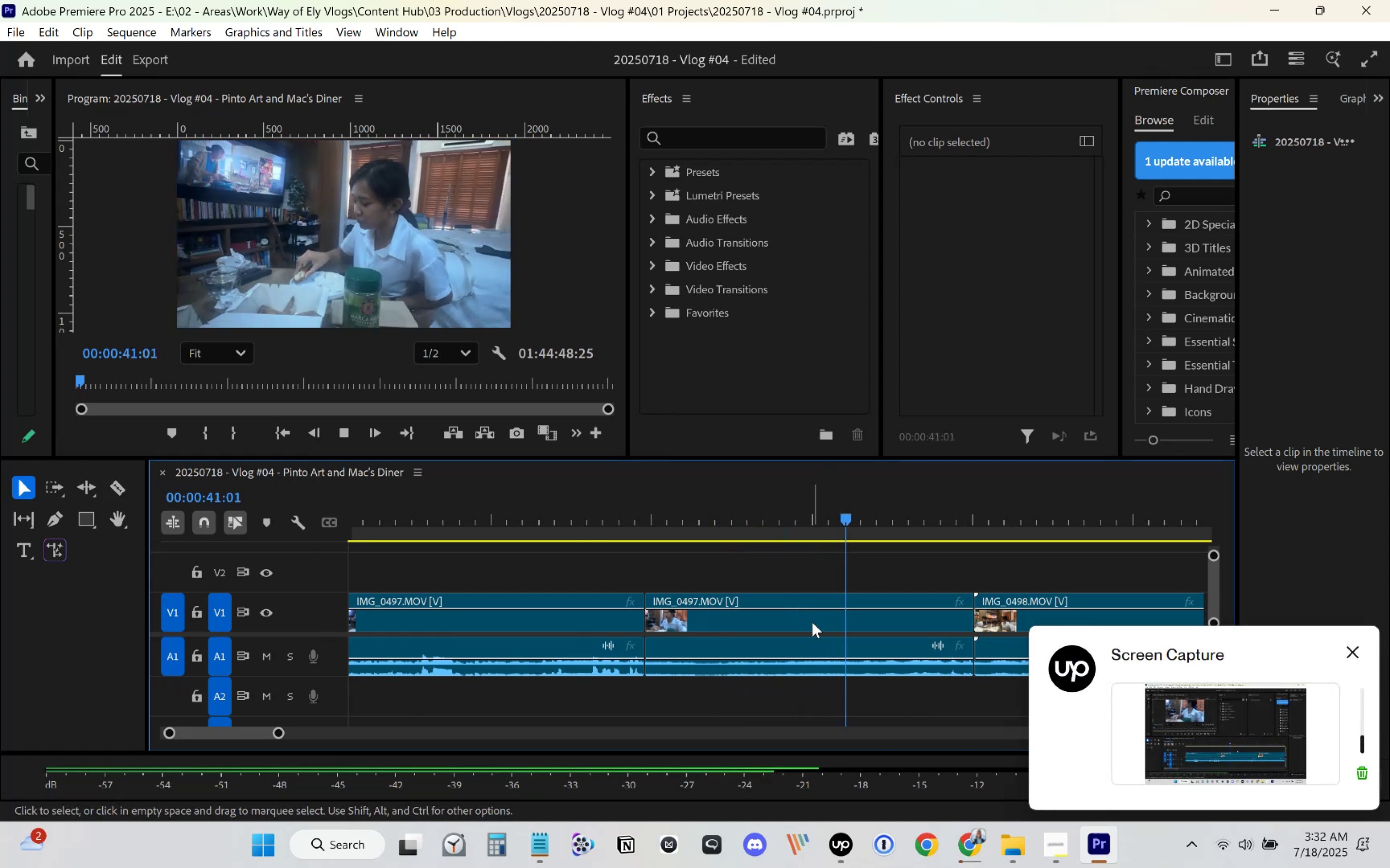 
wait(5.49)
 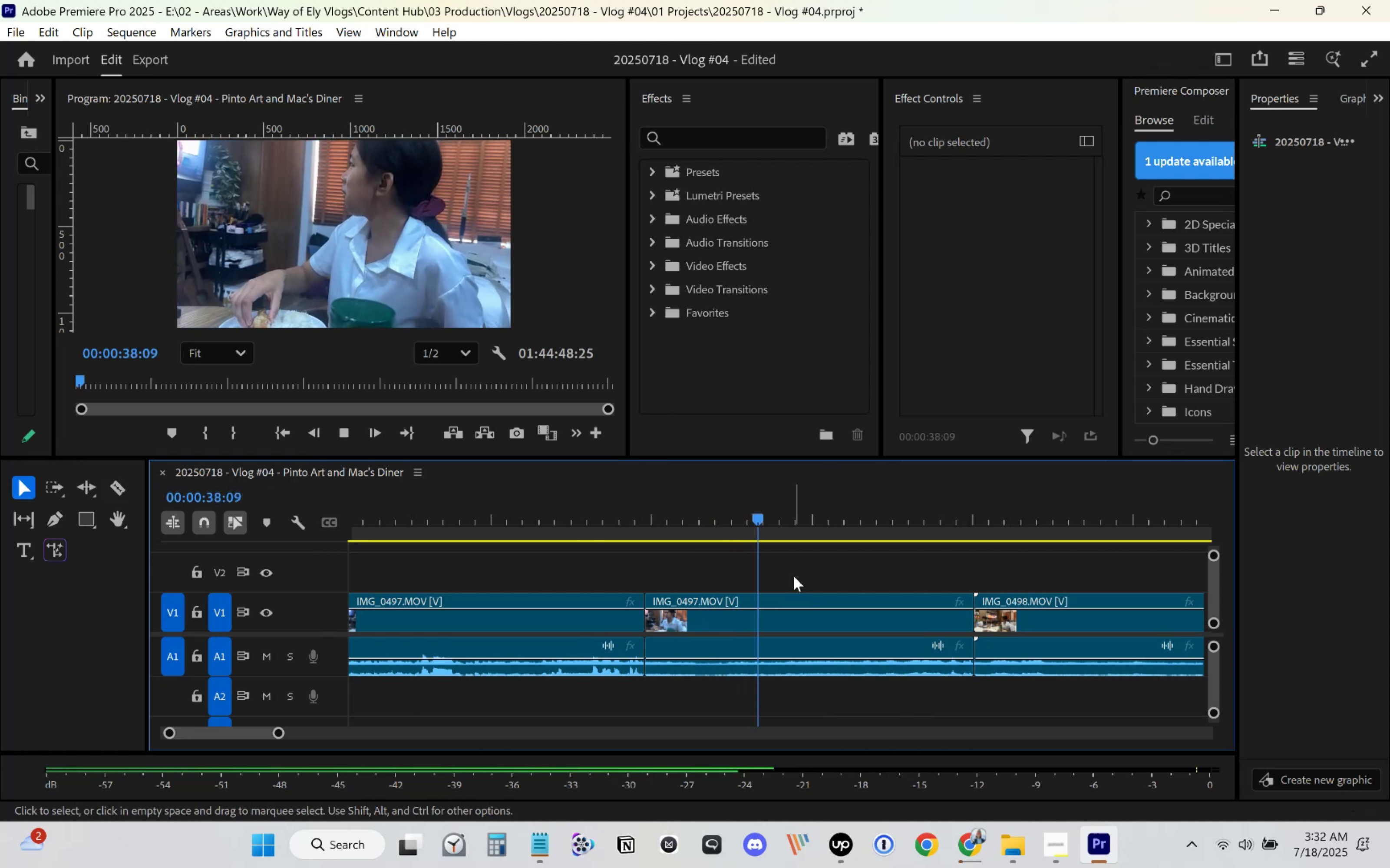 
key(Space)
 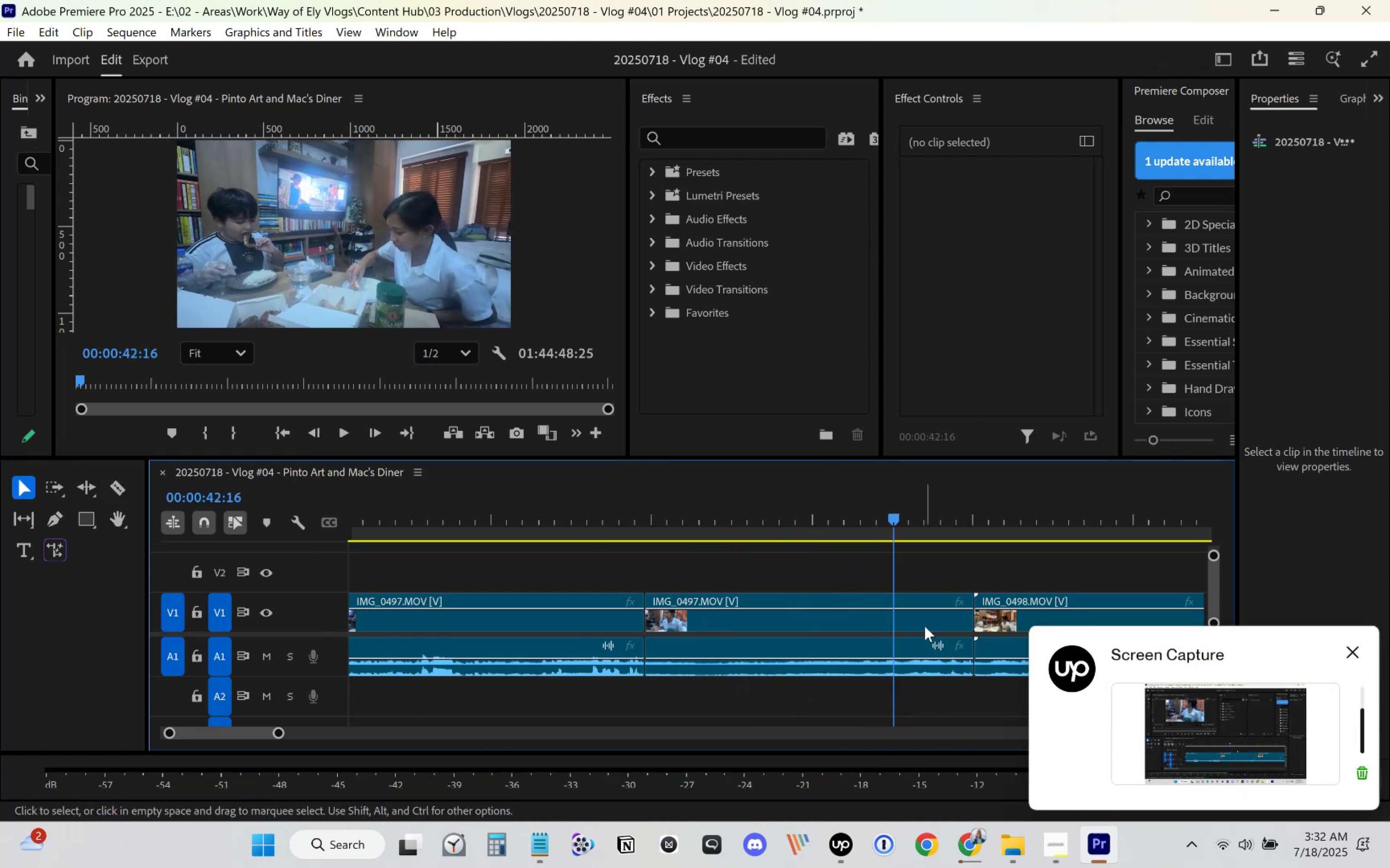 
left_click_drag(start_coordinate=[977, 524], to_coordinate=[1005, 517])
 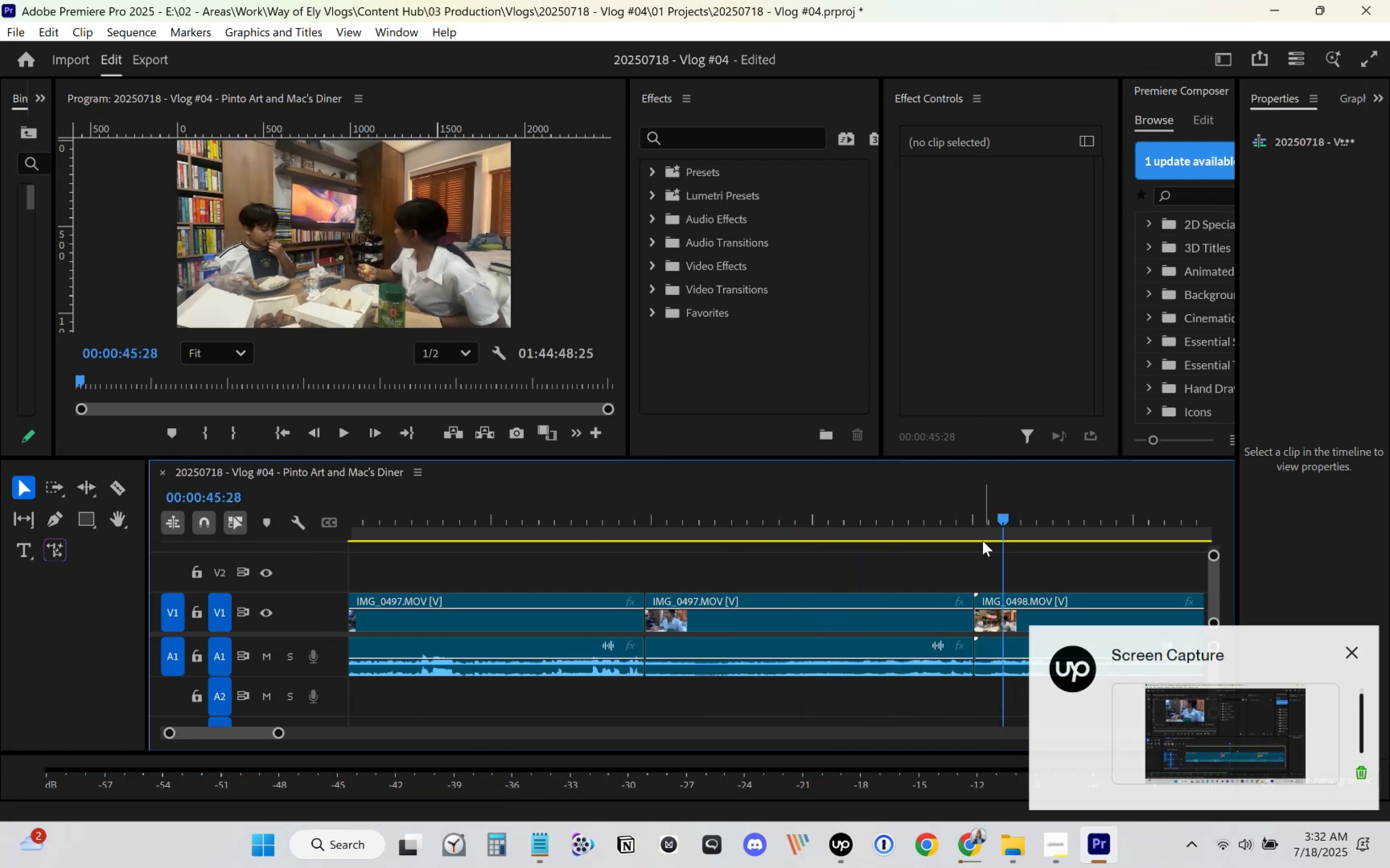 
key(V)
 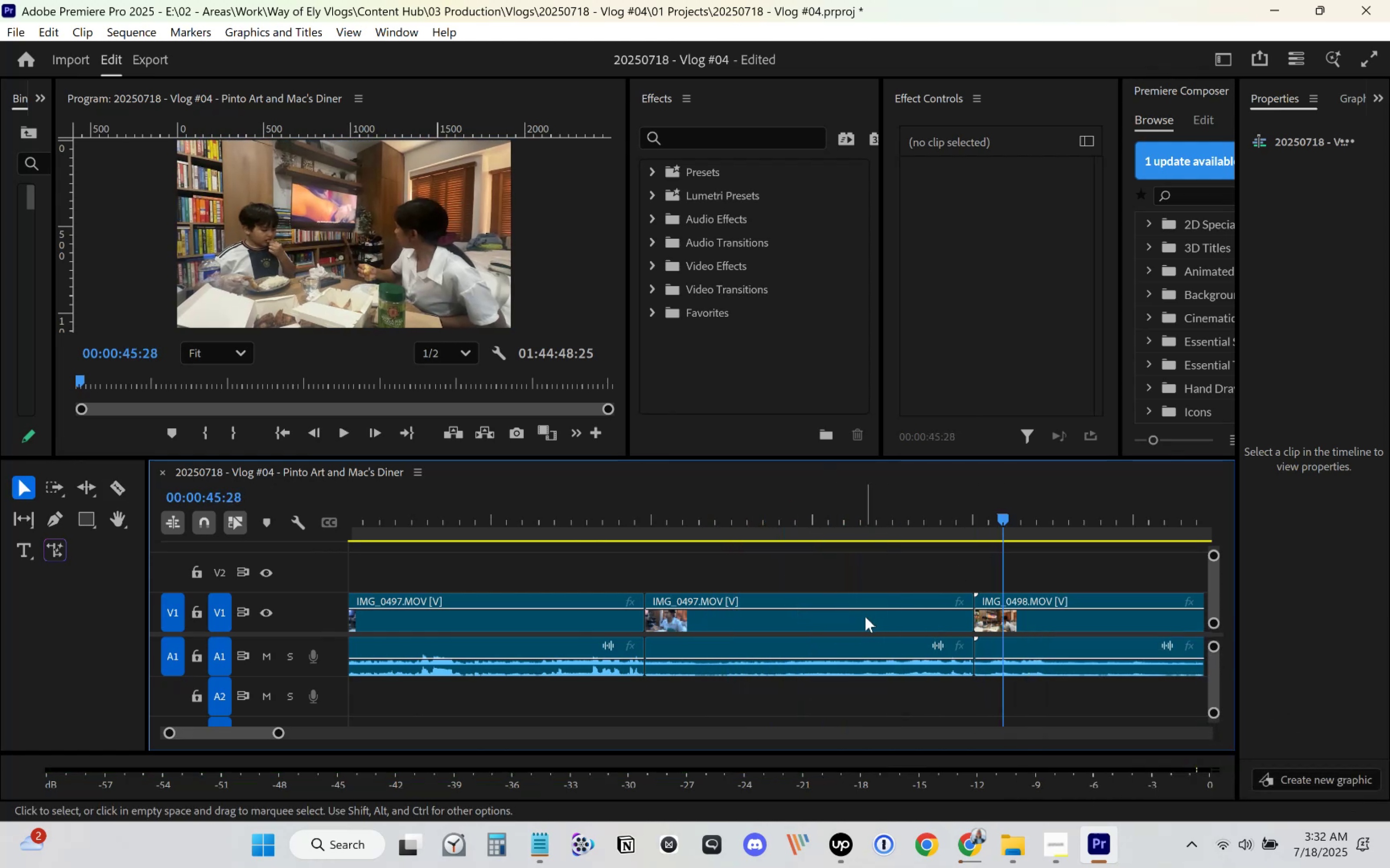 
left_click([865, 617])
 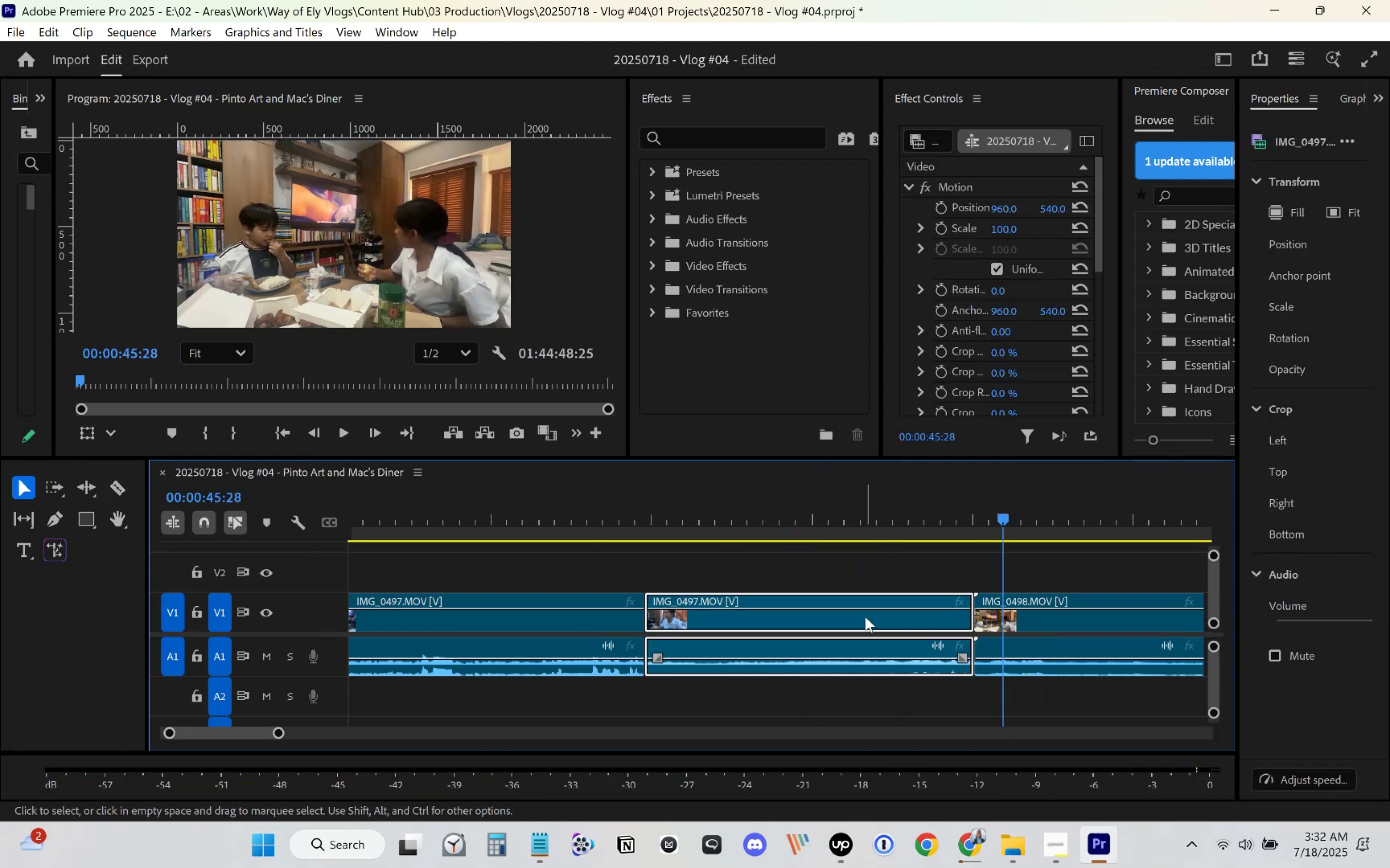 
key(Delete)
 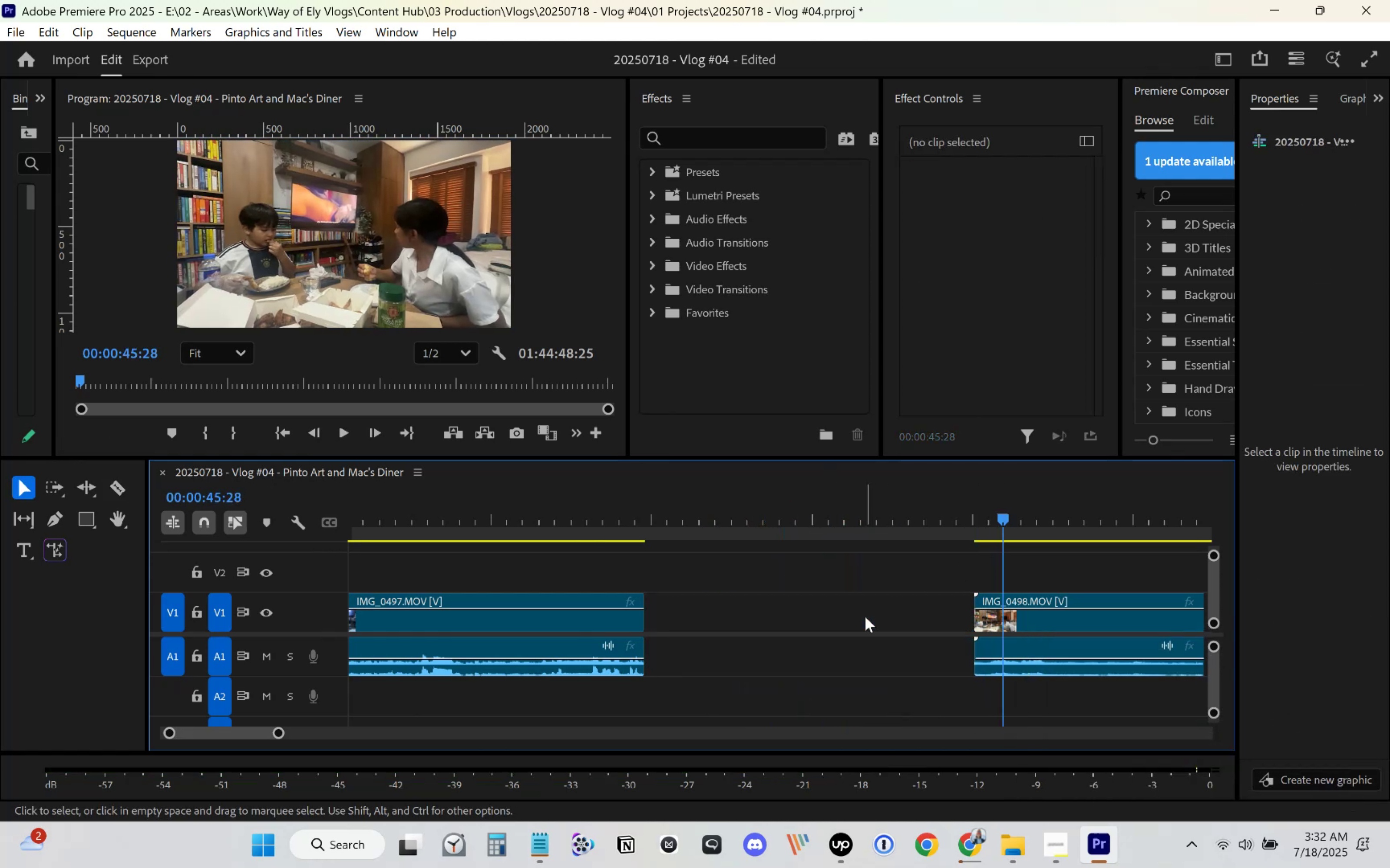 
left_click([865, 617])
 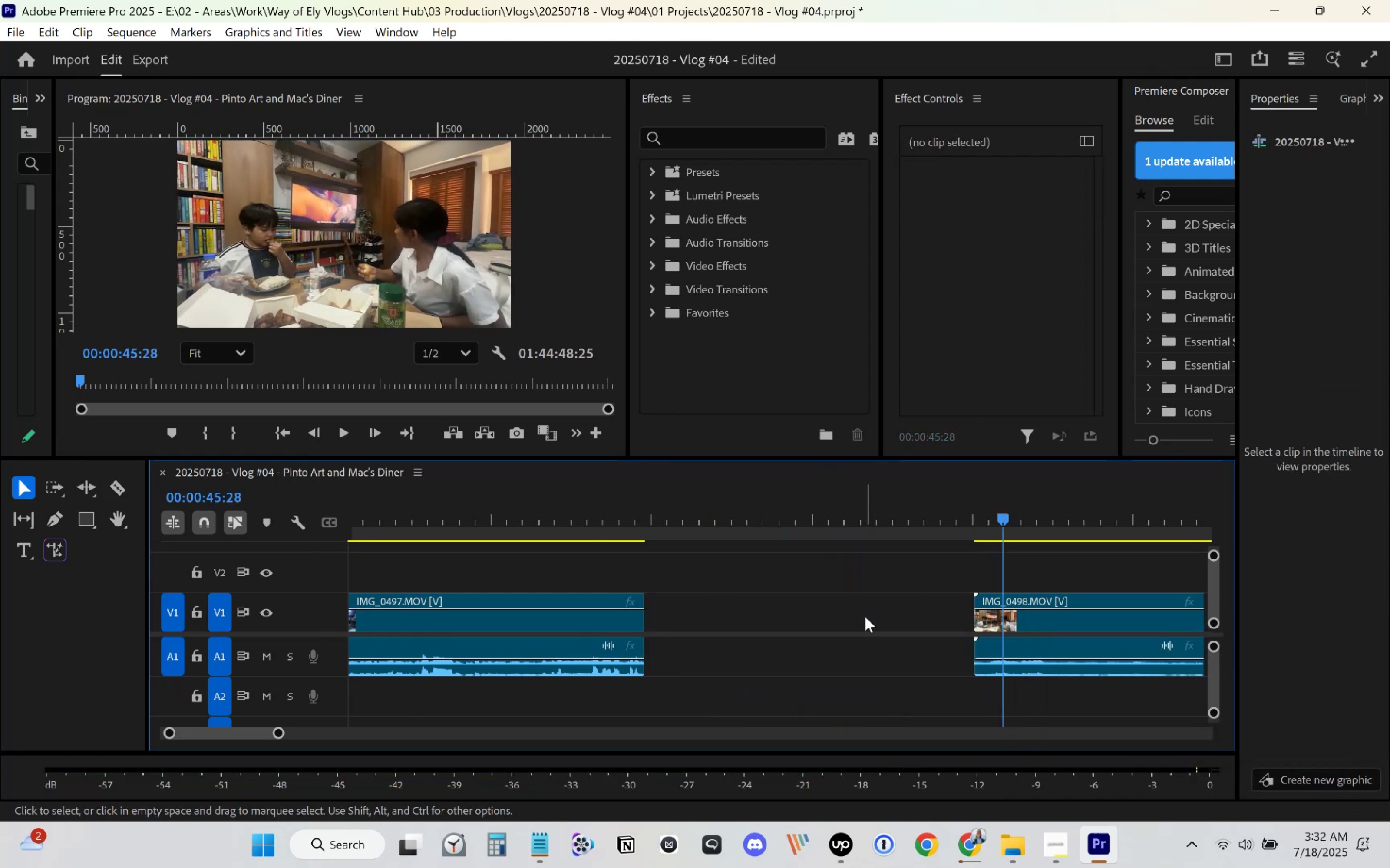 
key(Delete)
 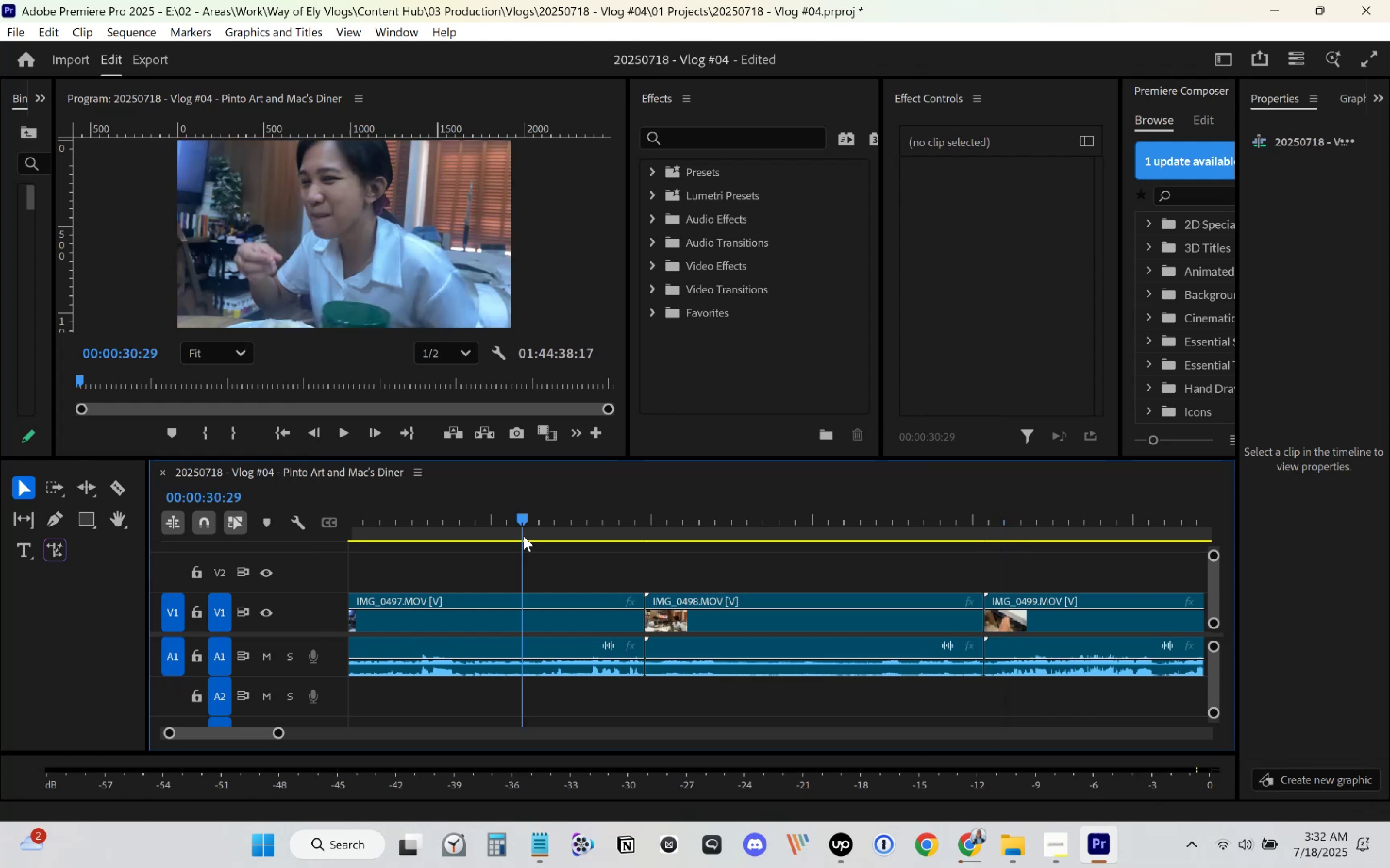 
key(Space)
 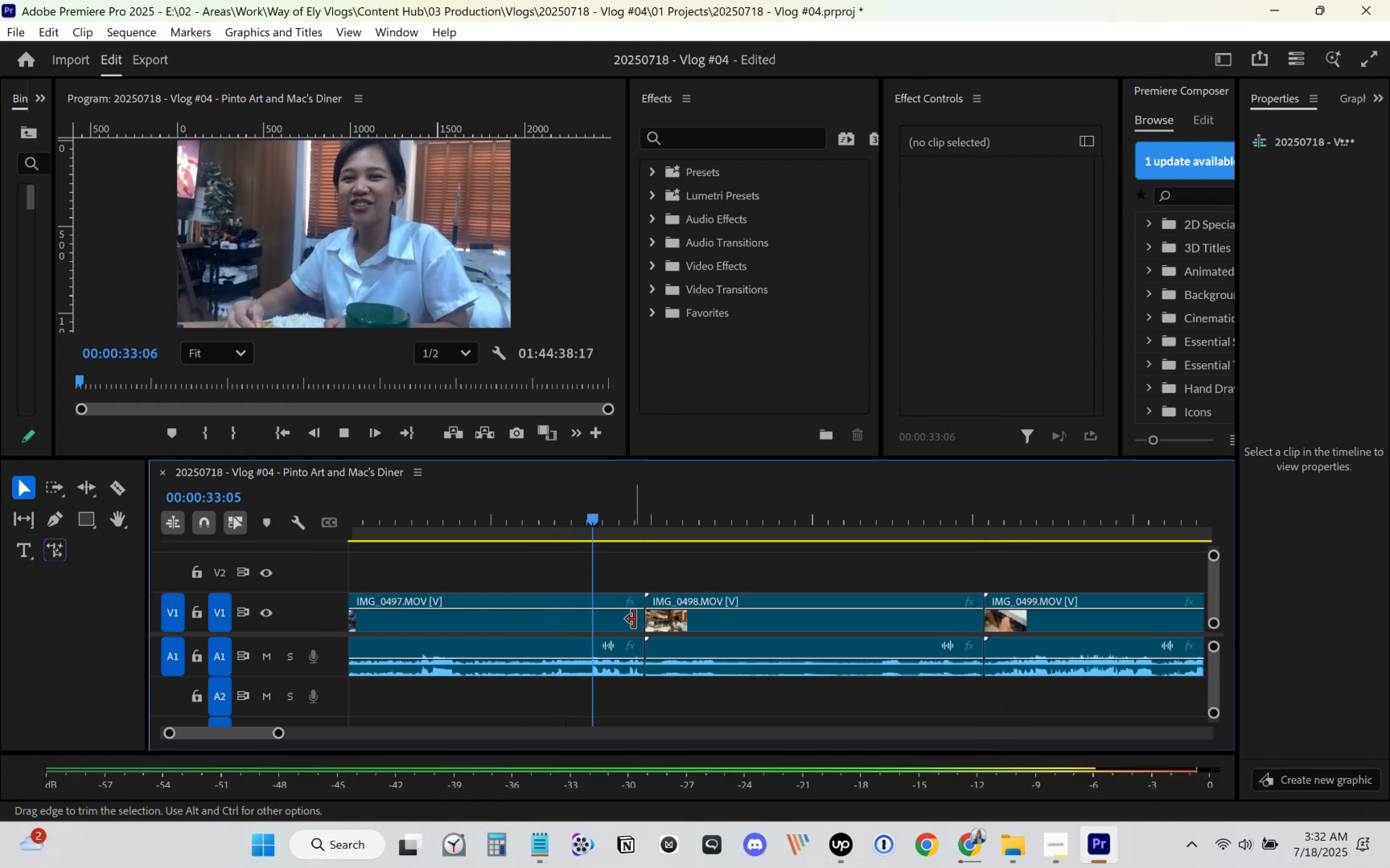 
key(Space)
 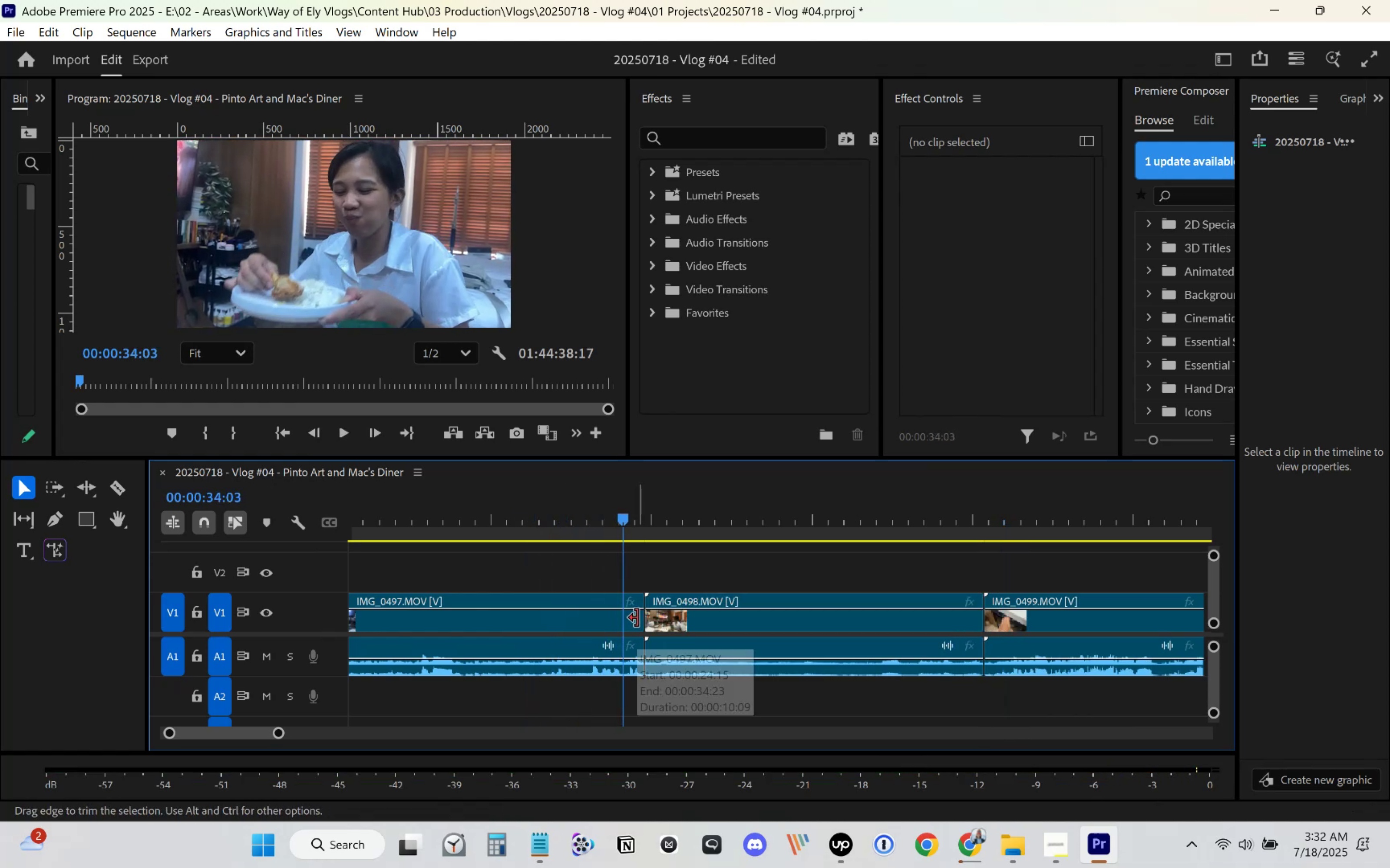 
key(Space)
 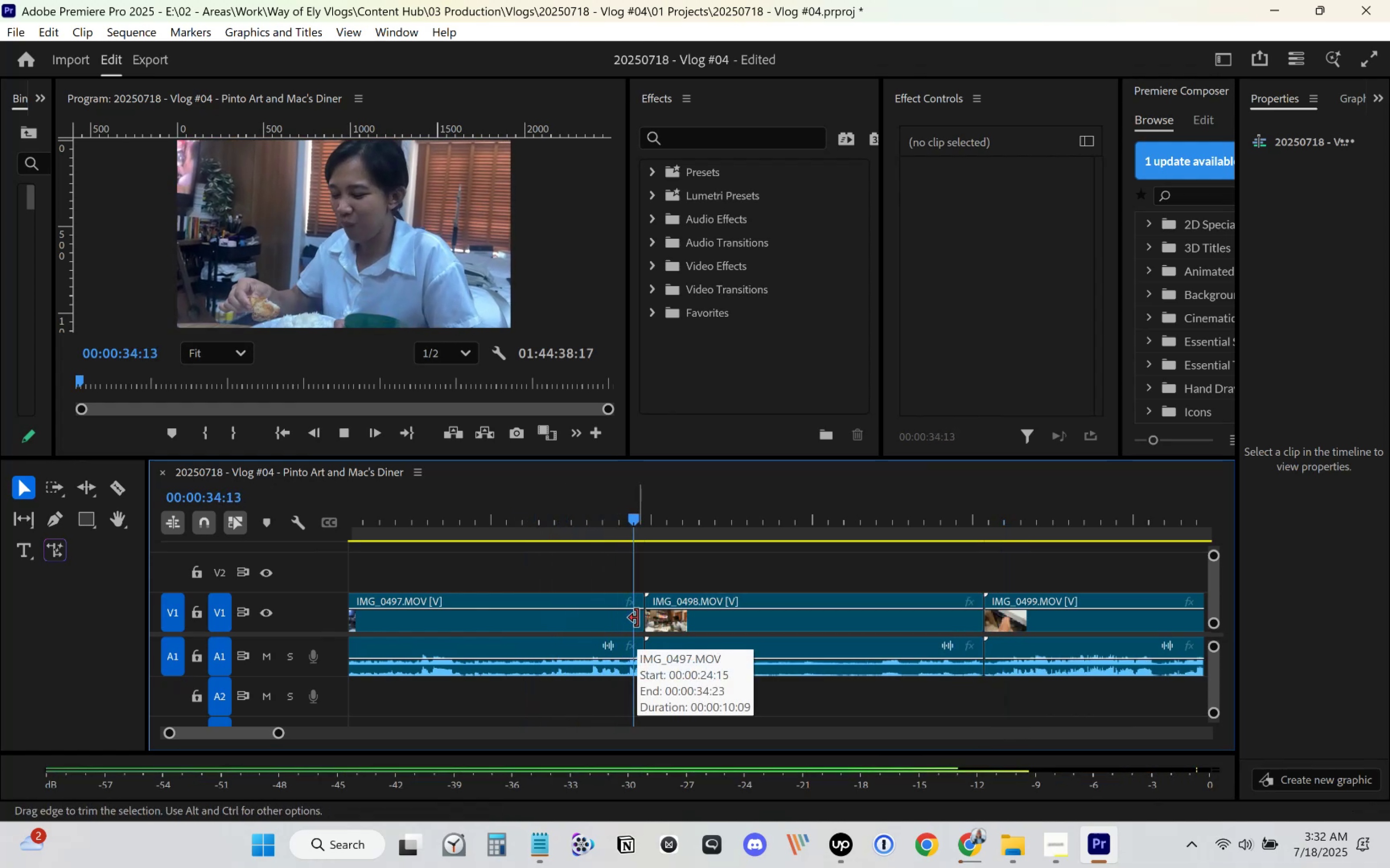 
key(C)
 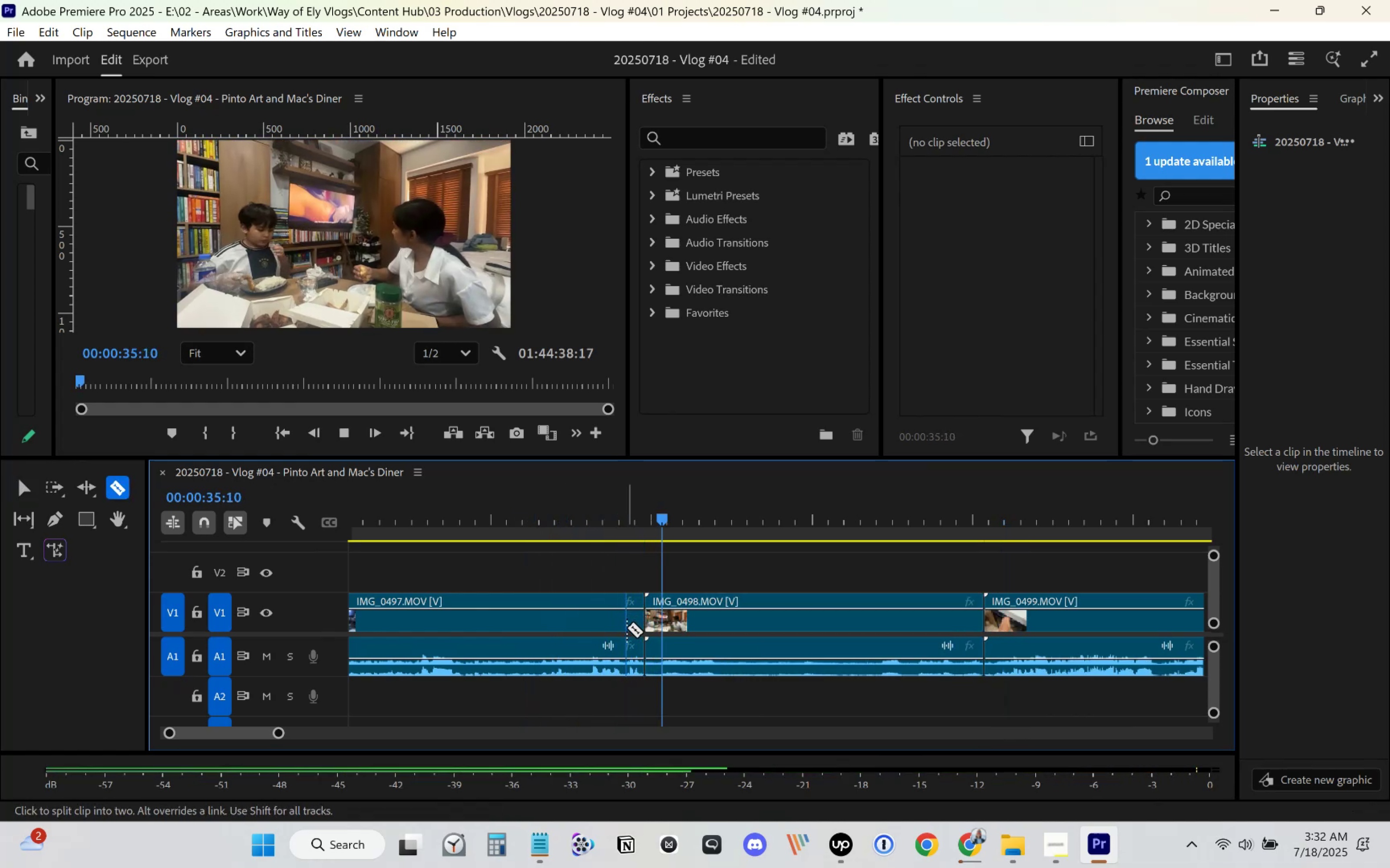 
left_click([626, 629])
 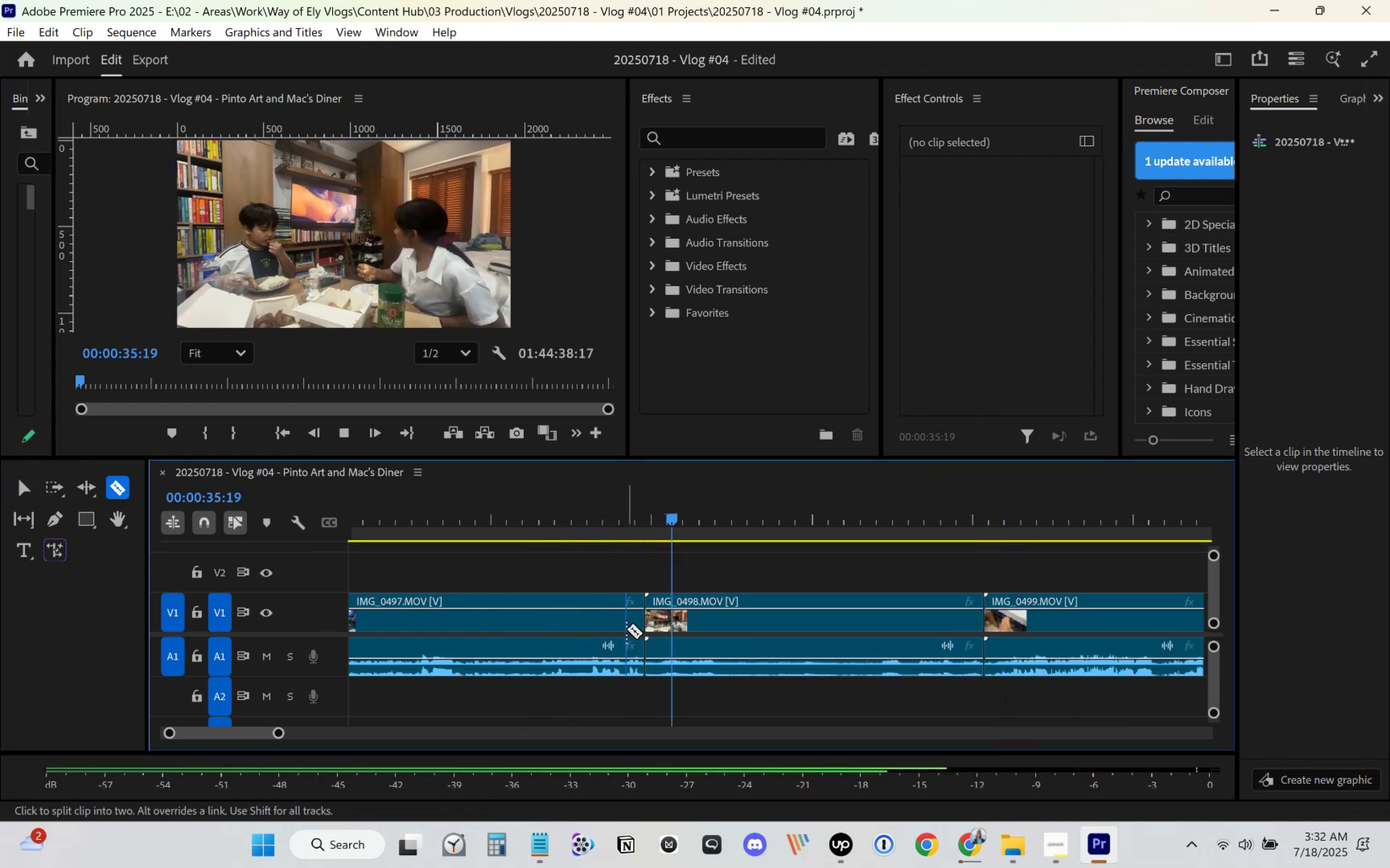 
key(V)
 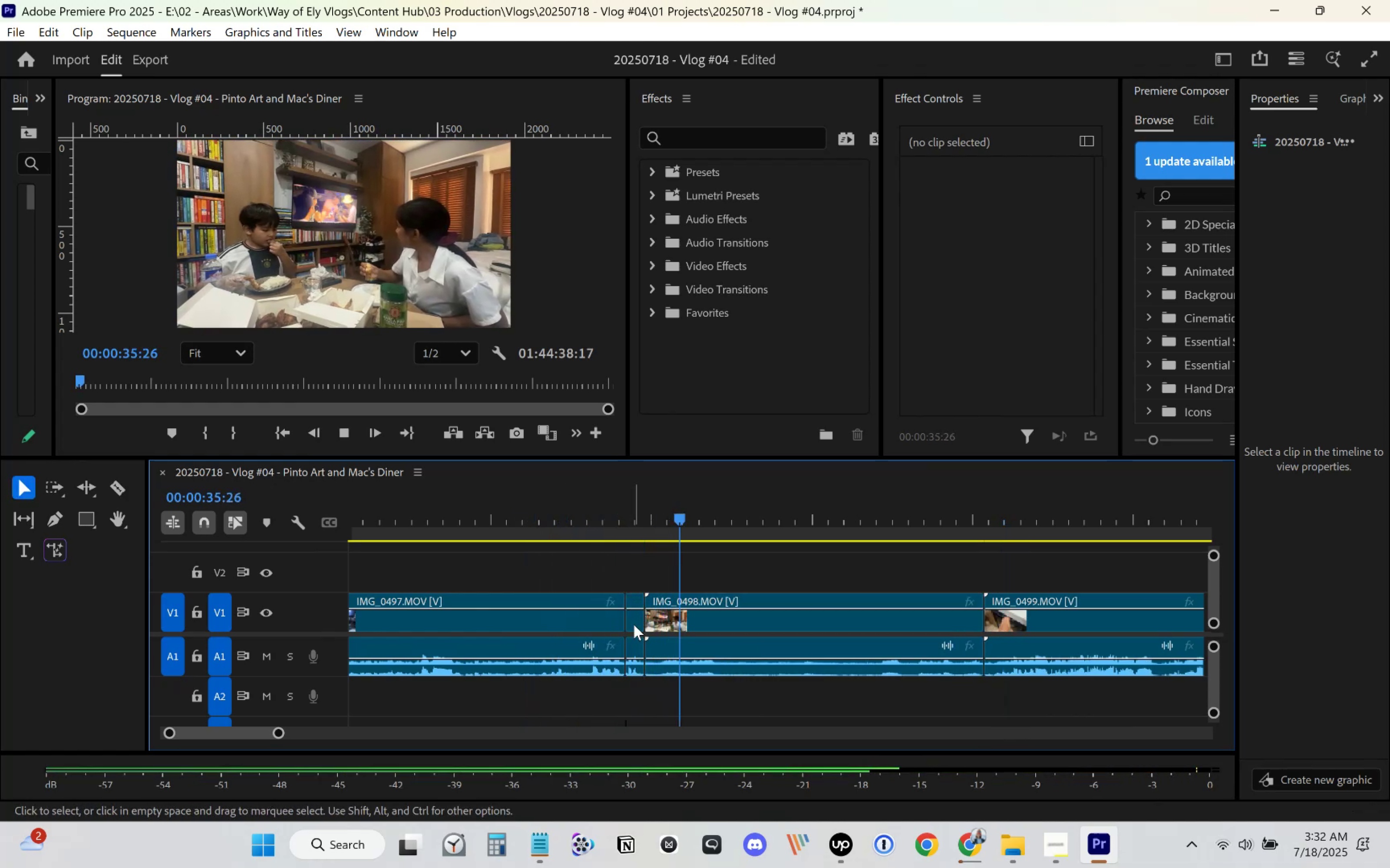 
double_click([634, 625])
 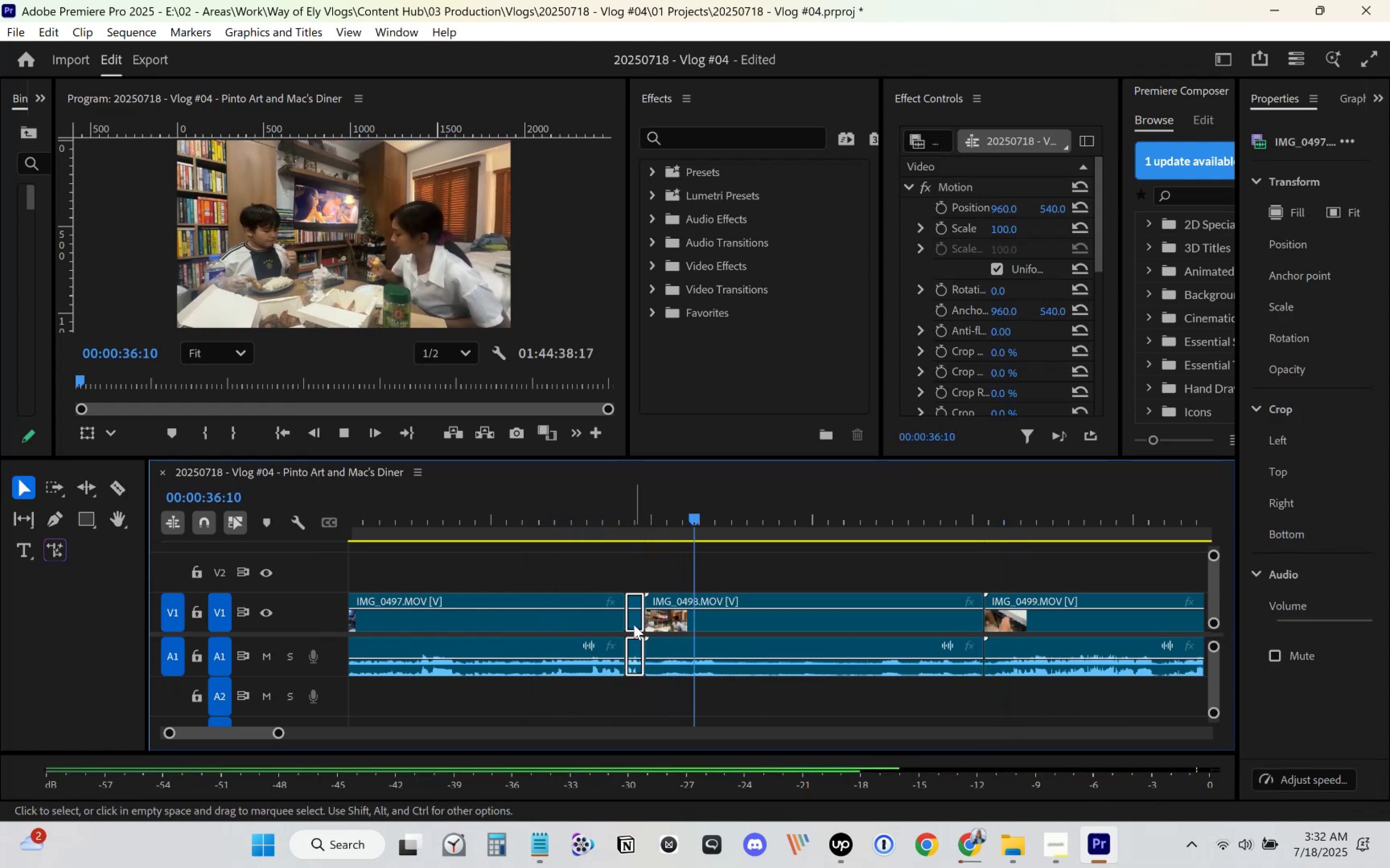 
key(Delete)
 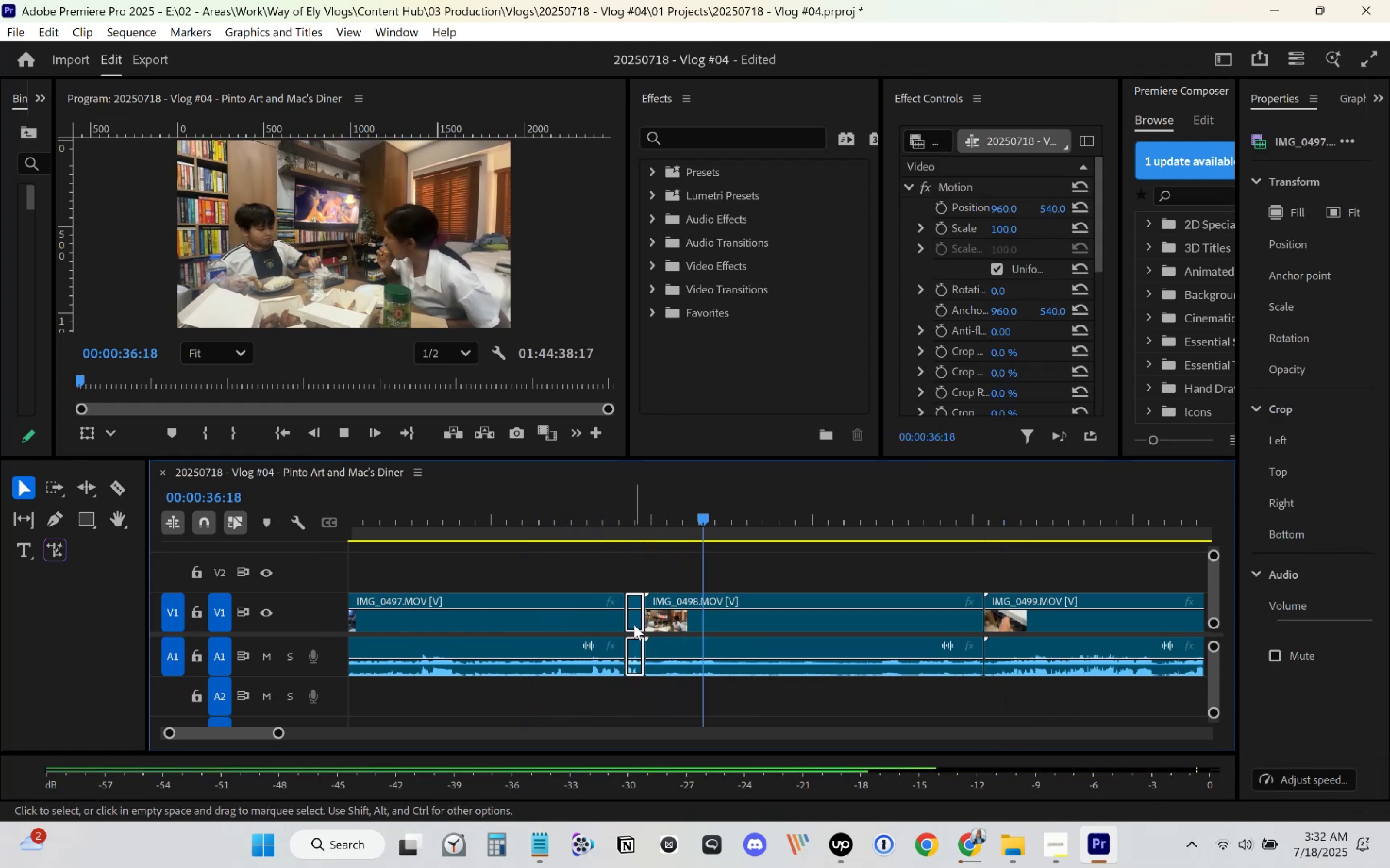 
left_click([634, 625])
 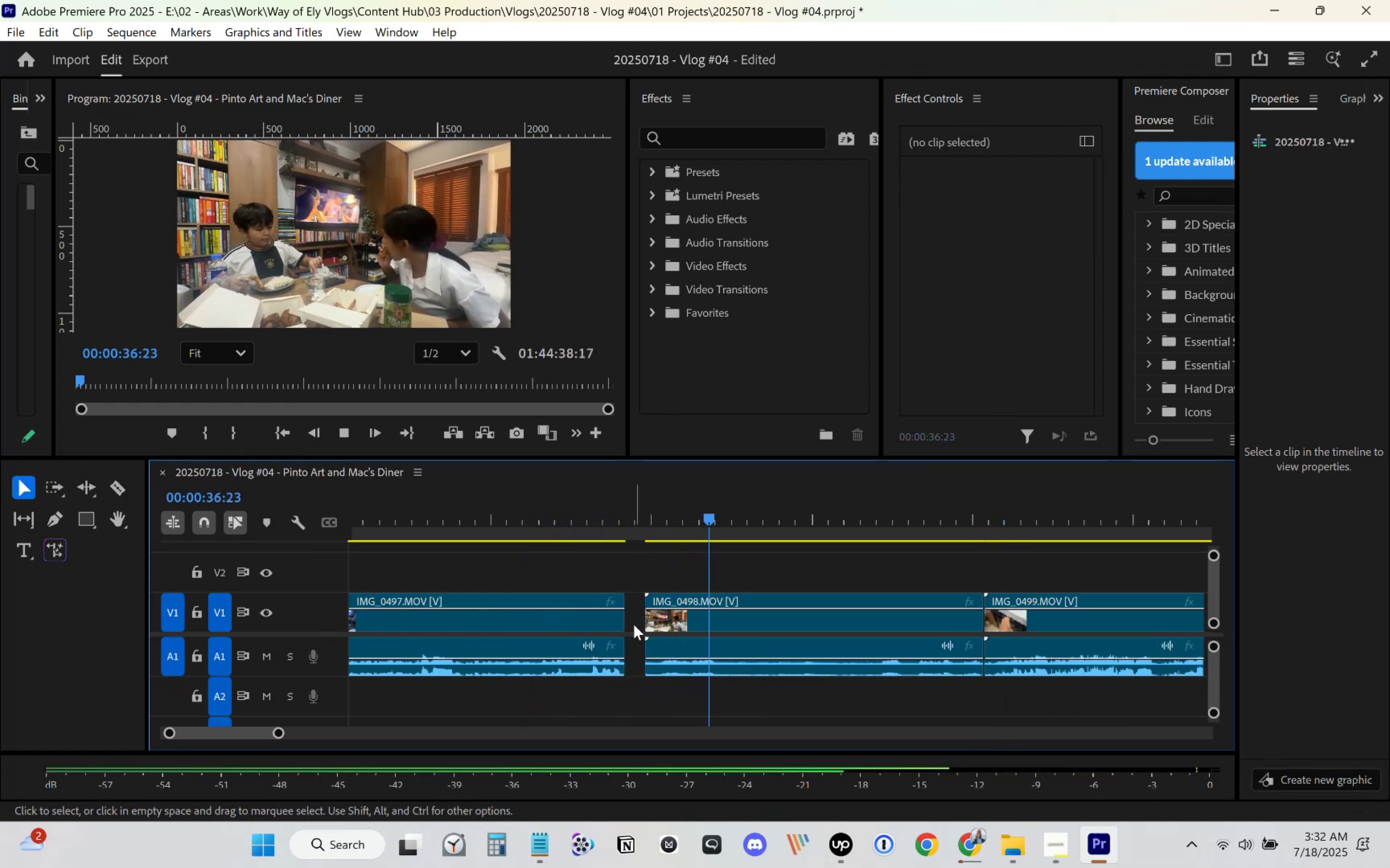 
key(Delete)
 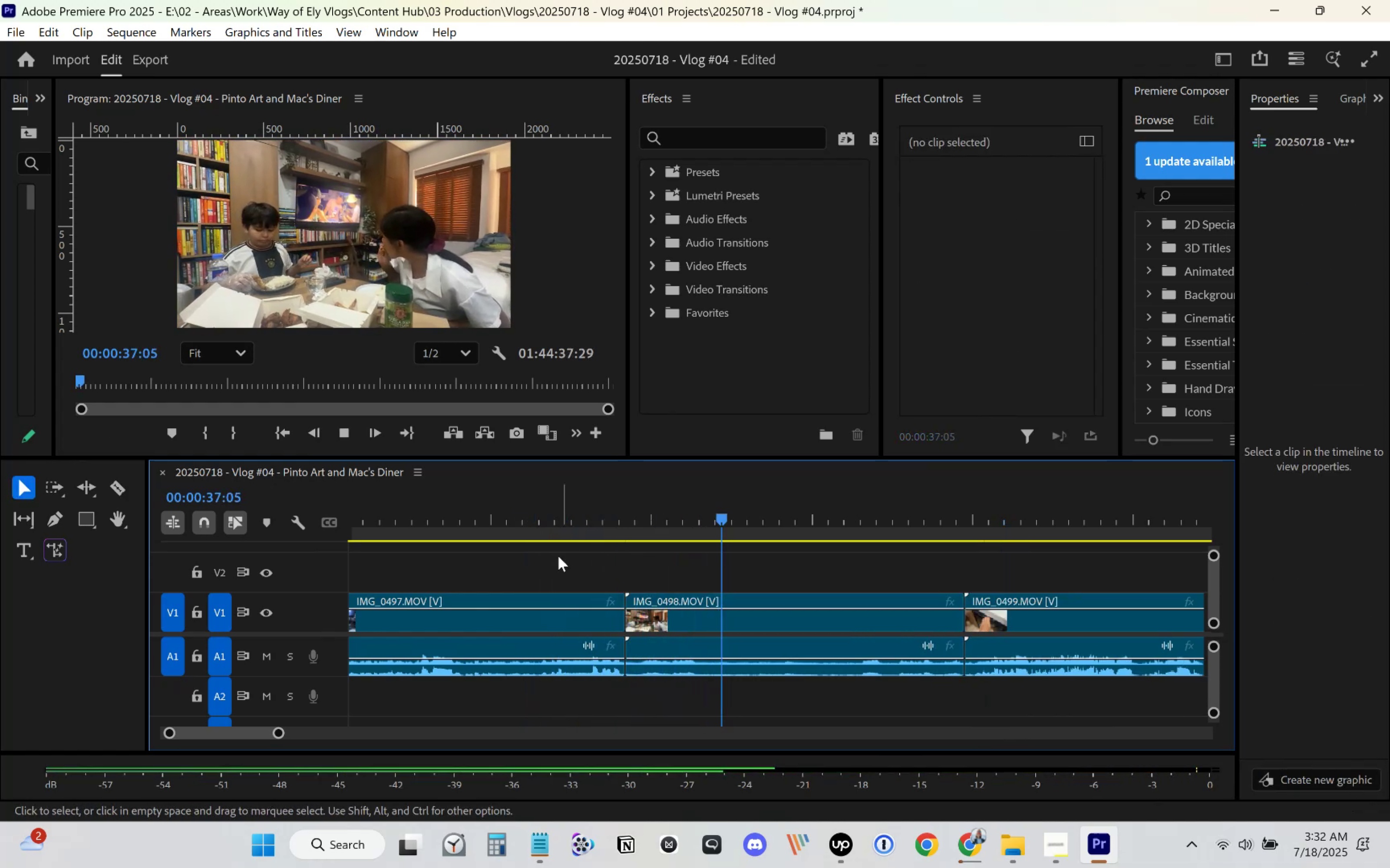 
left_click([530, 539])
 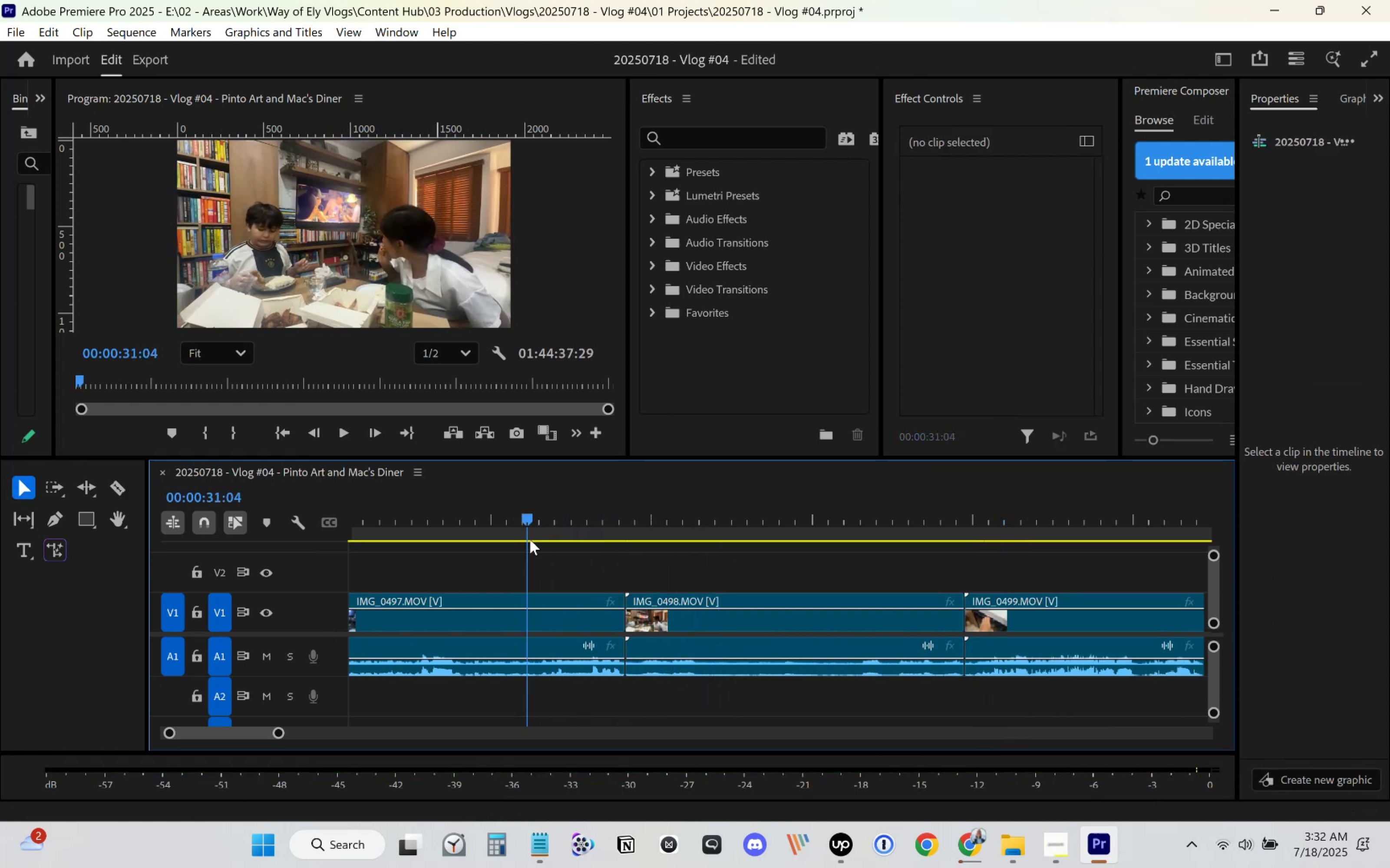 
key(Space)
 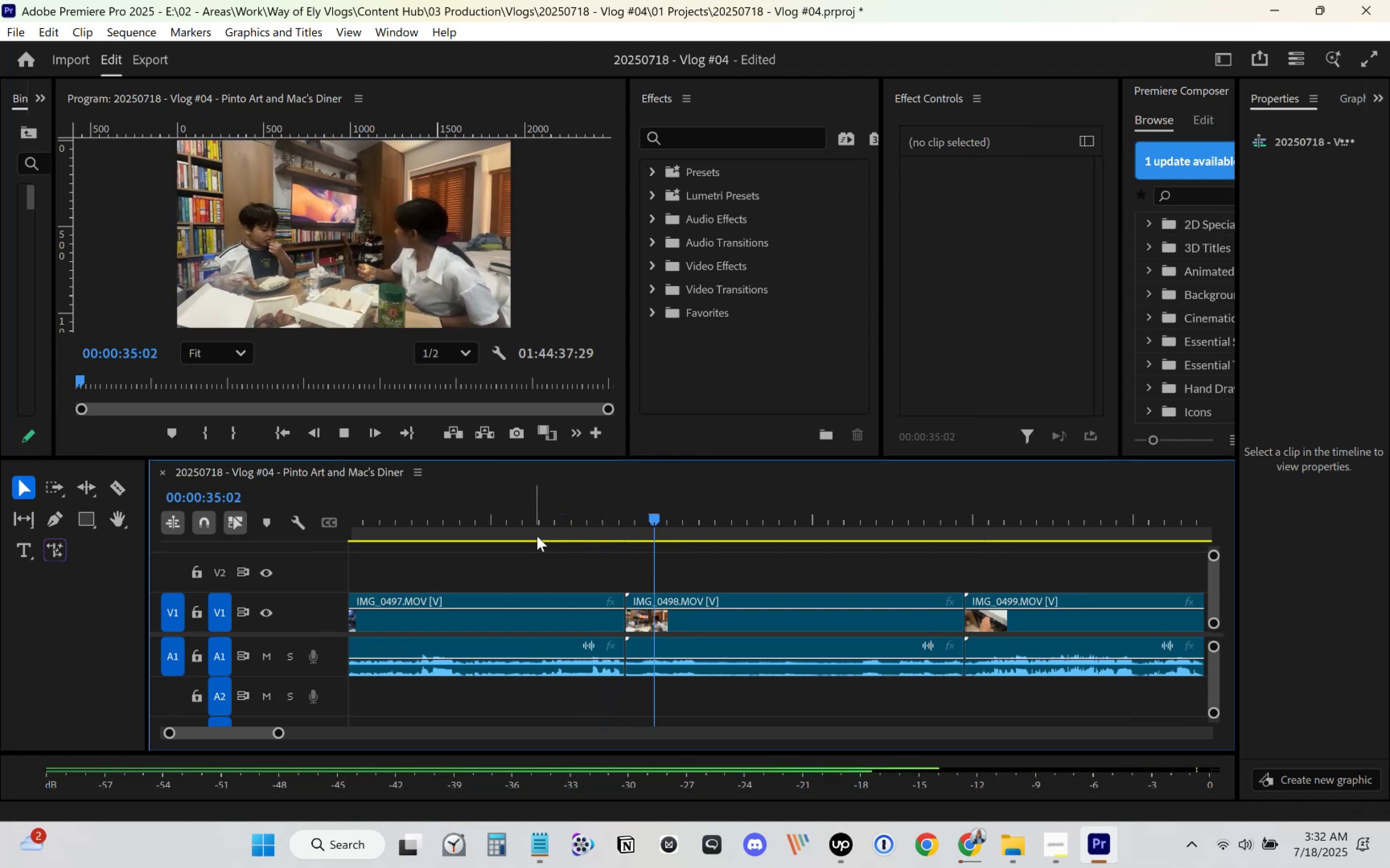 
wait(5.73)
 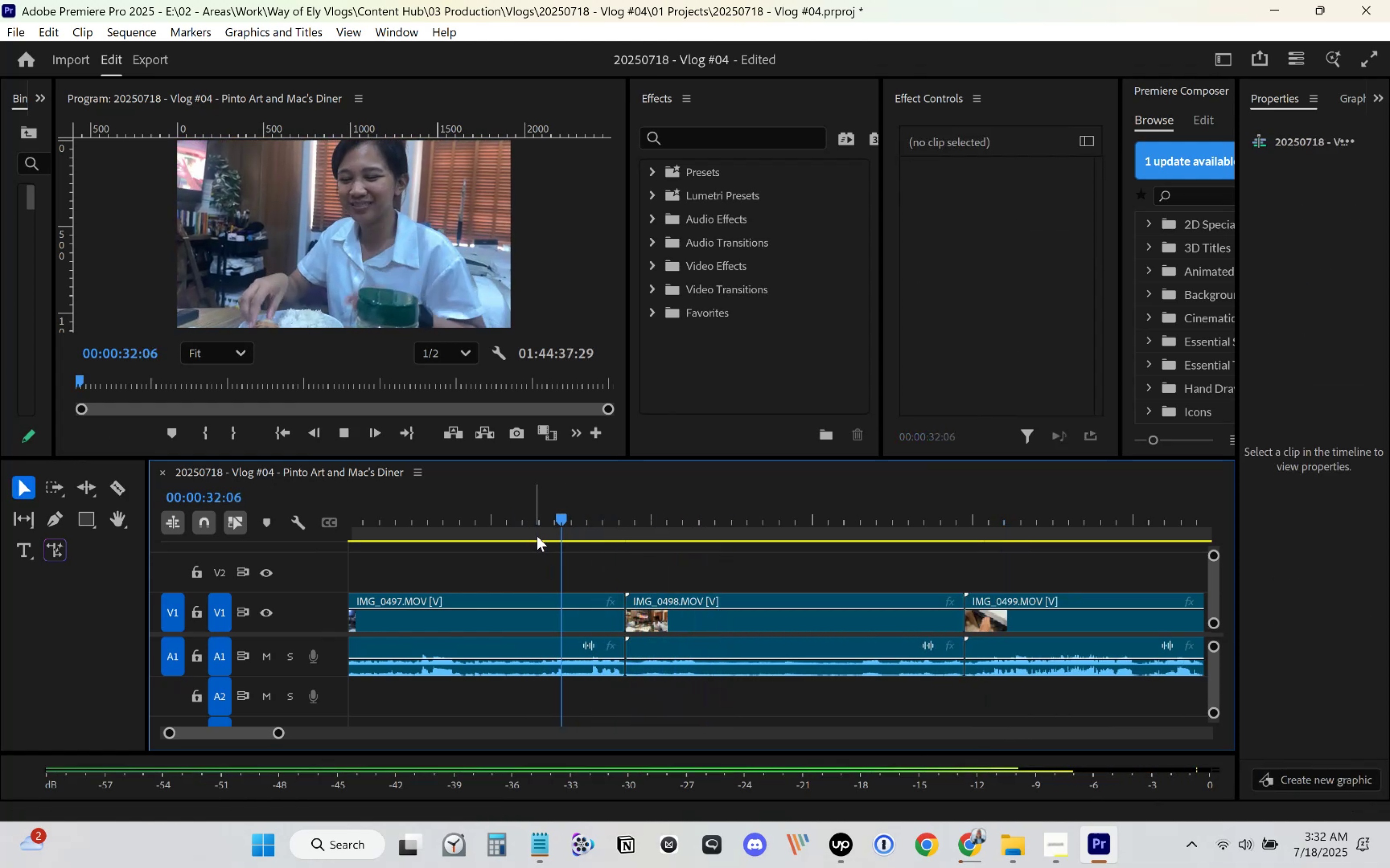 
key(Space)
 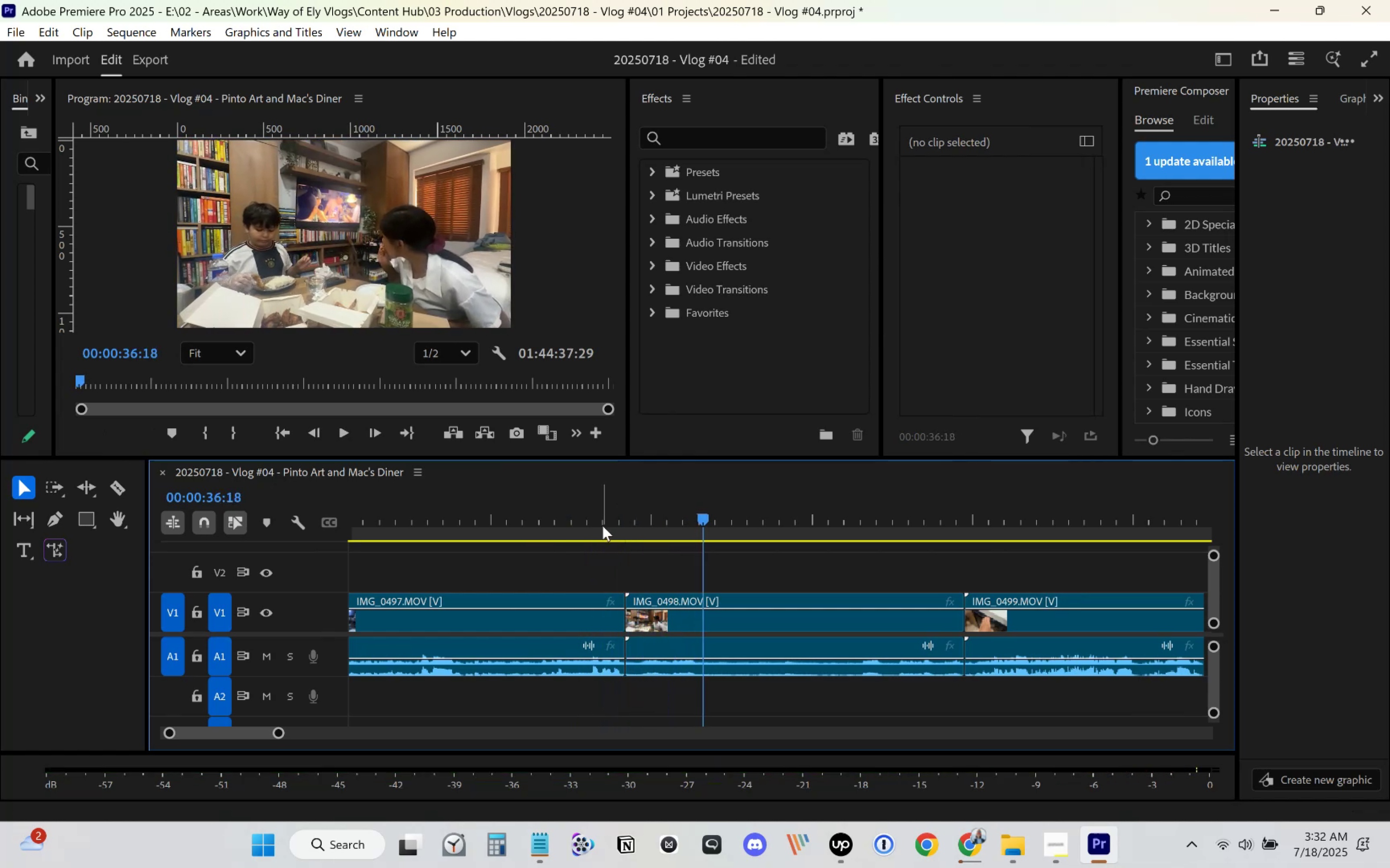 
left_click([578, 521])
 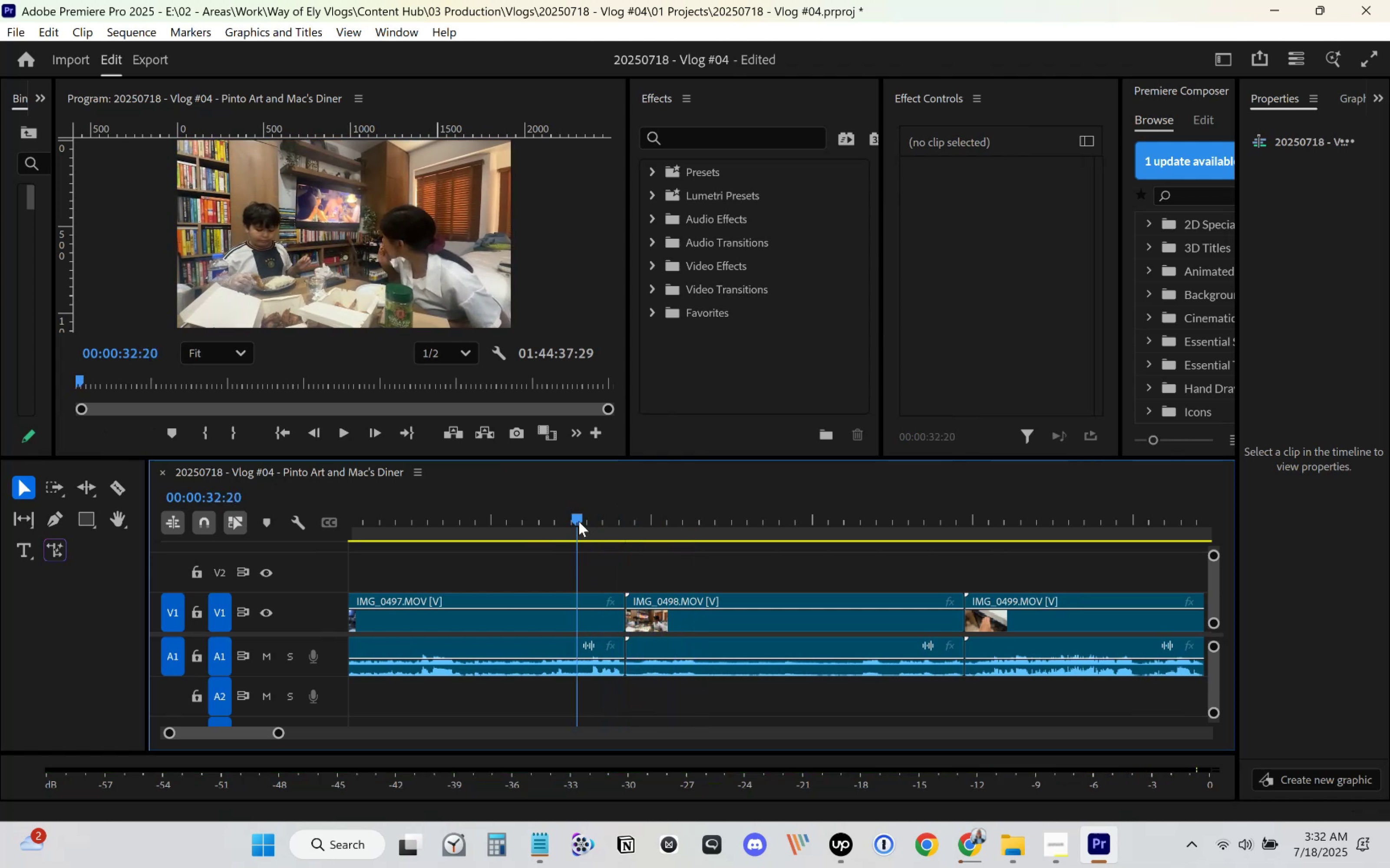 
key(Space)
 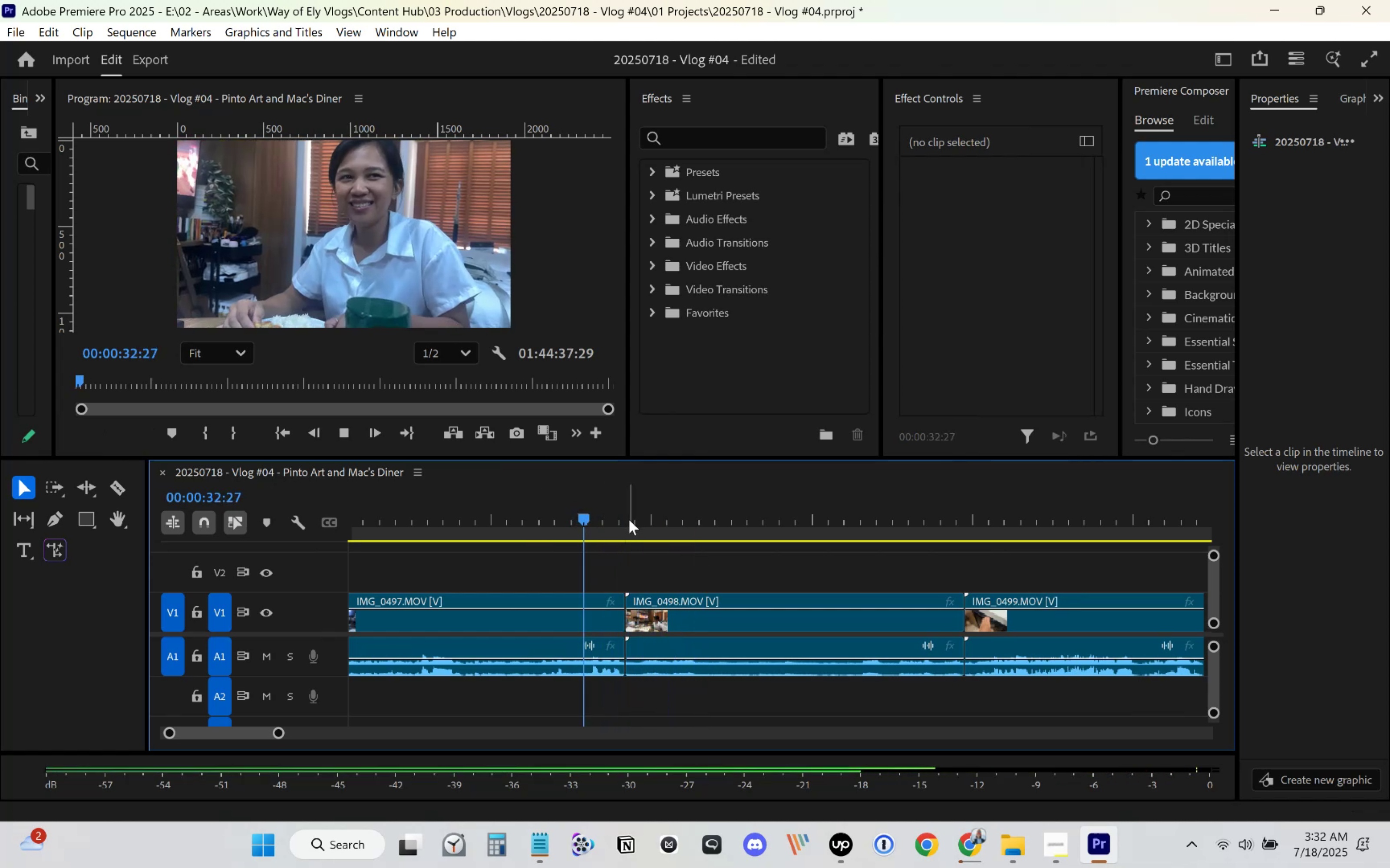 
scroll: coordinate [608, 543], scroll_direction: down, amount: 1.0
 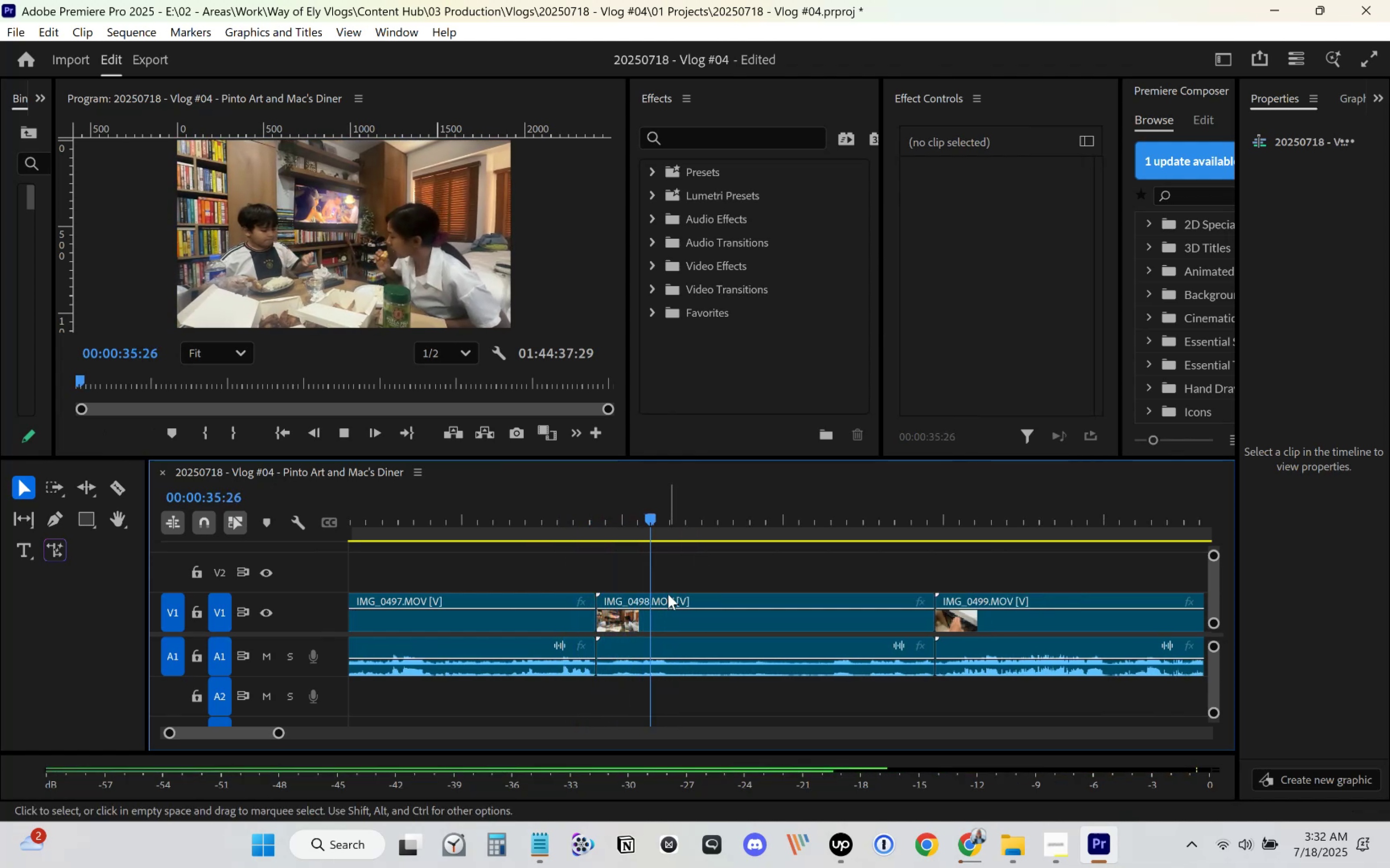 
key(Space)
 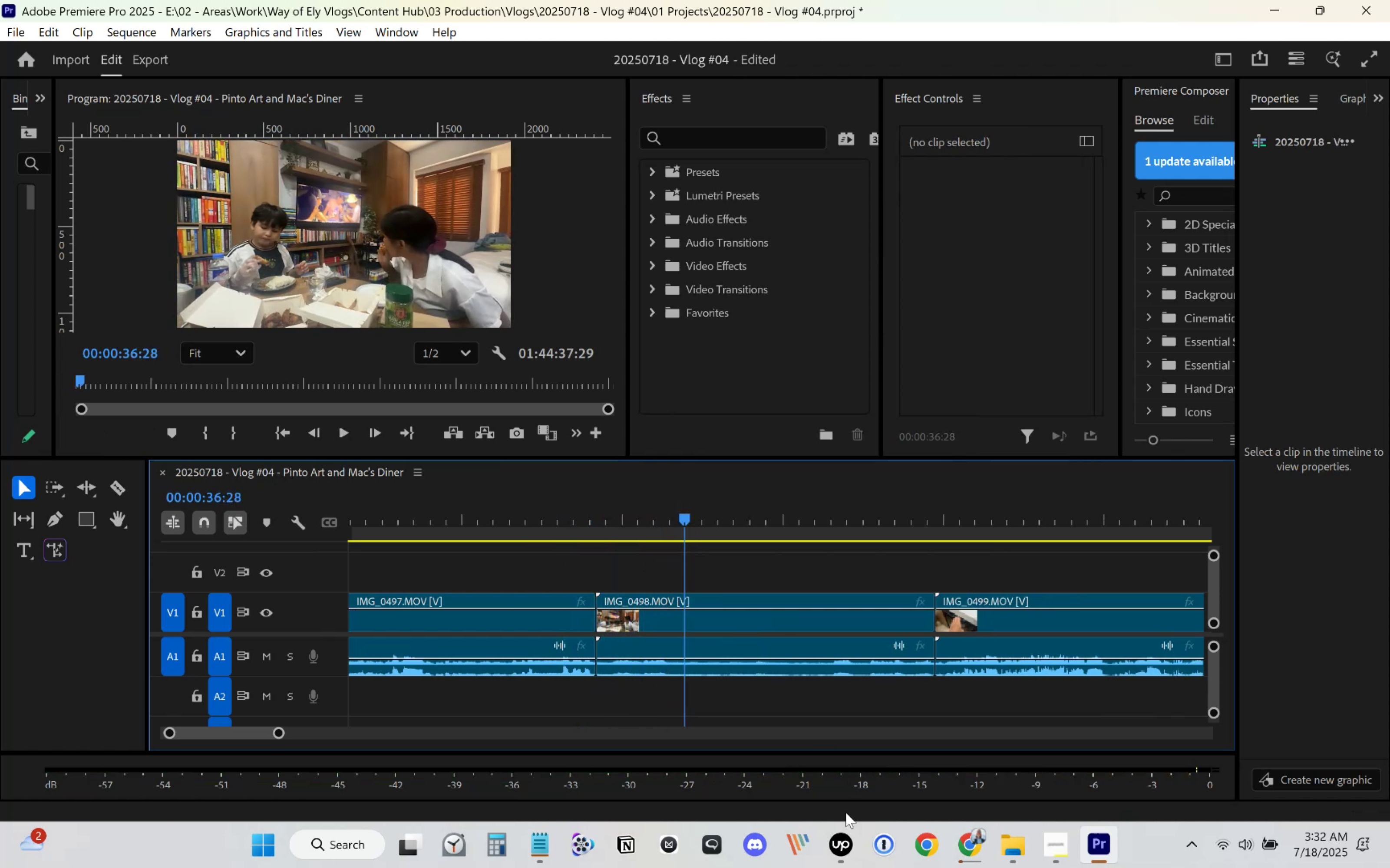 
left_click([848, 838])
 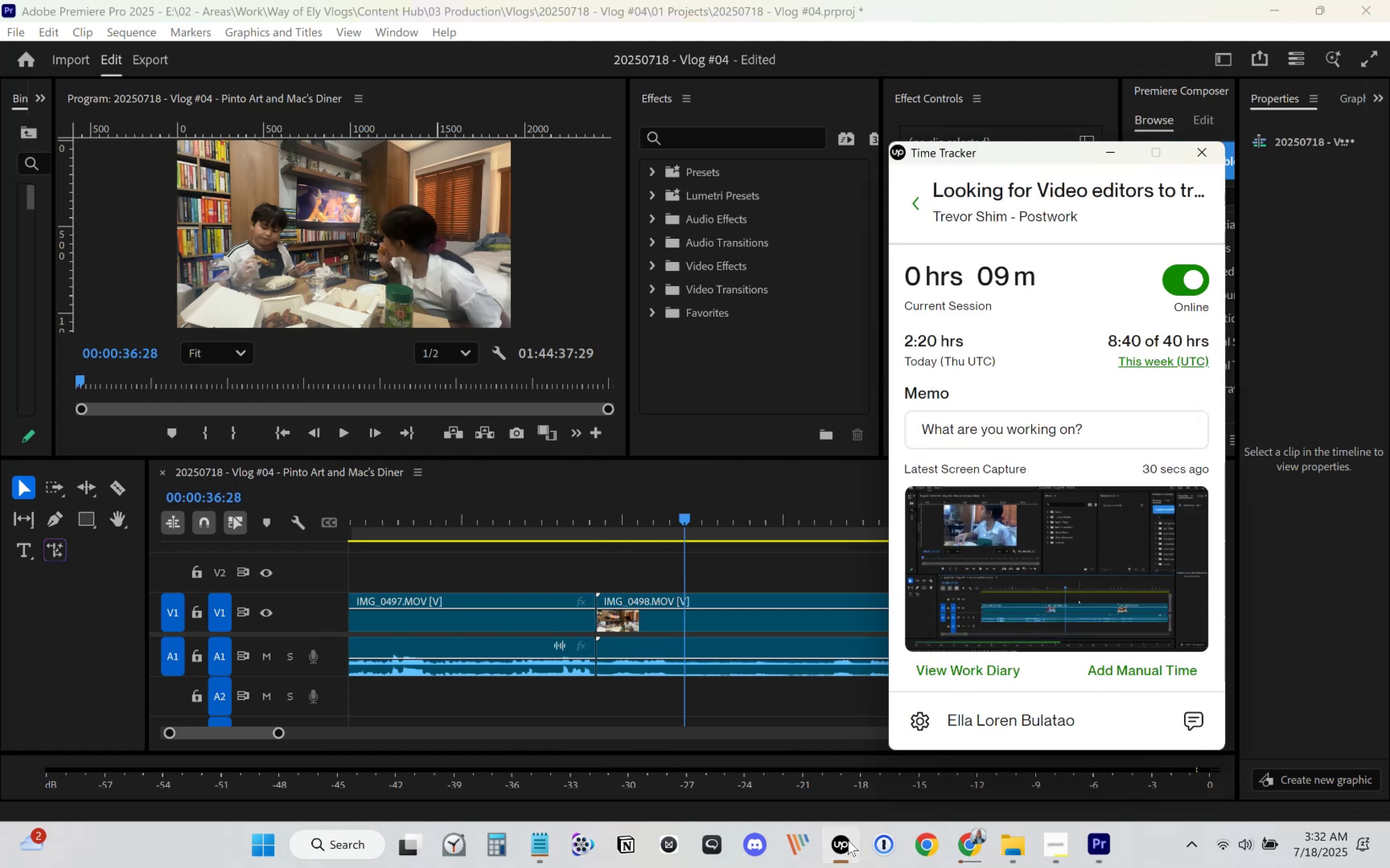 
double_click([848, 840])
 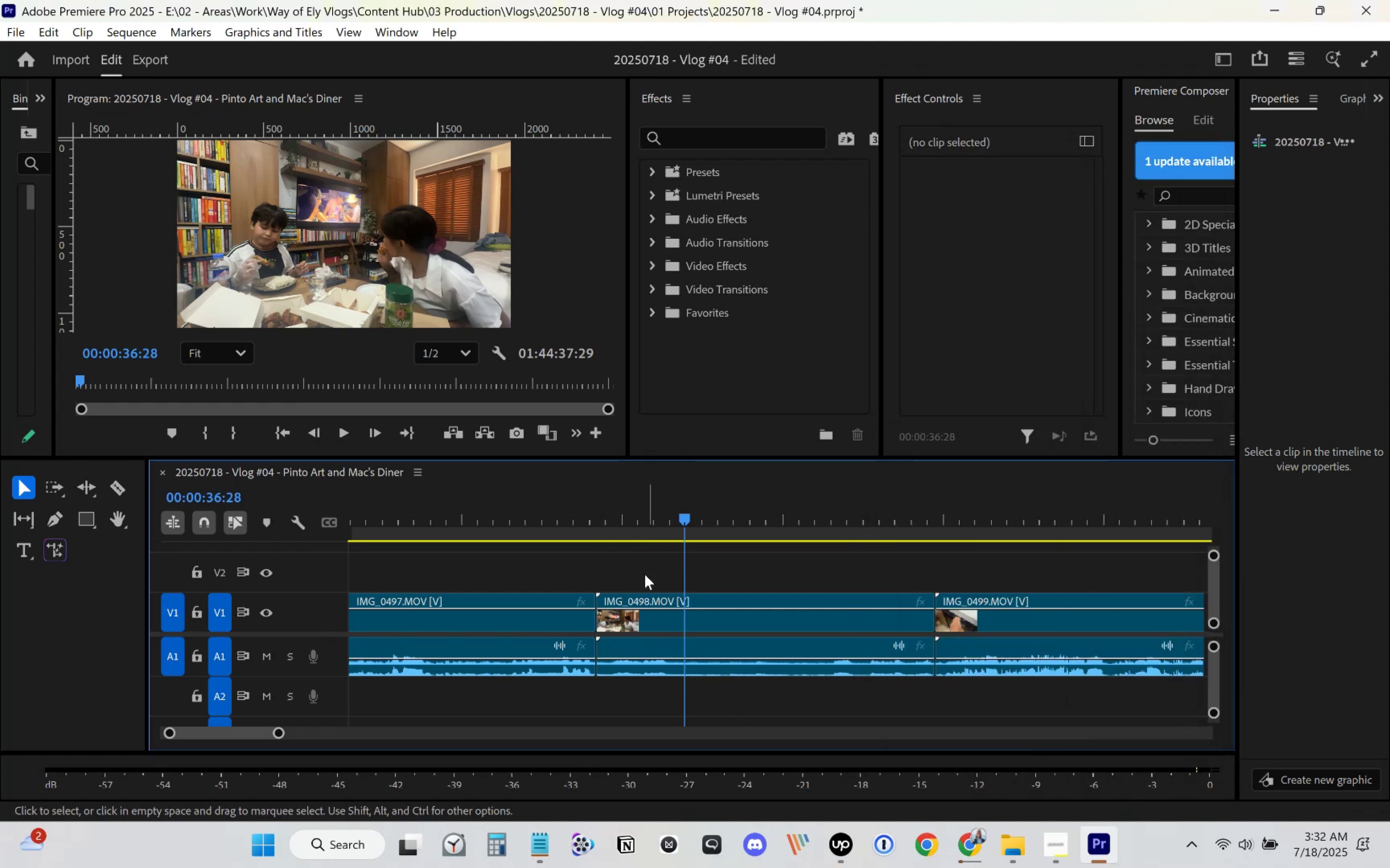 
left_click([539, 513])
 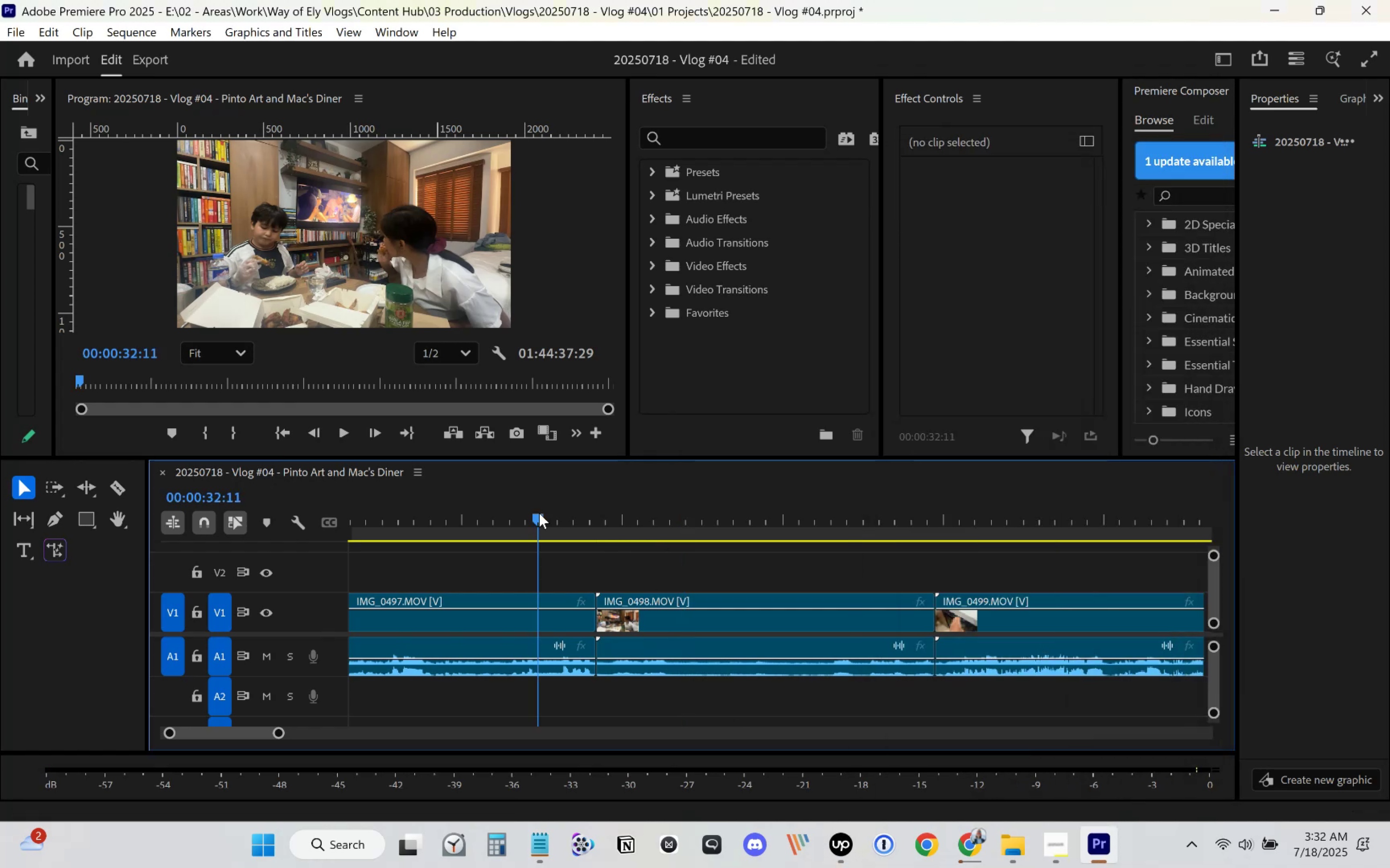 
key(Space)
 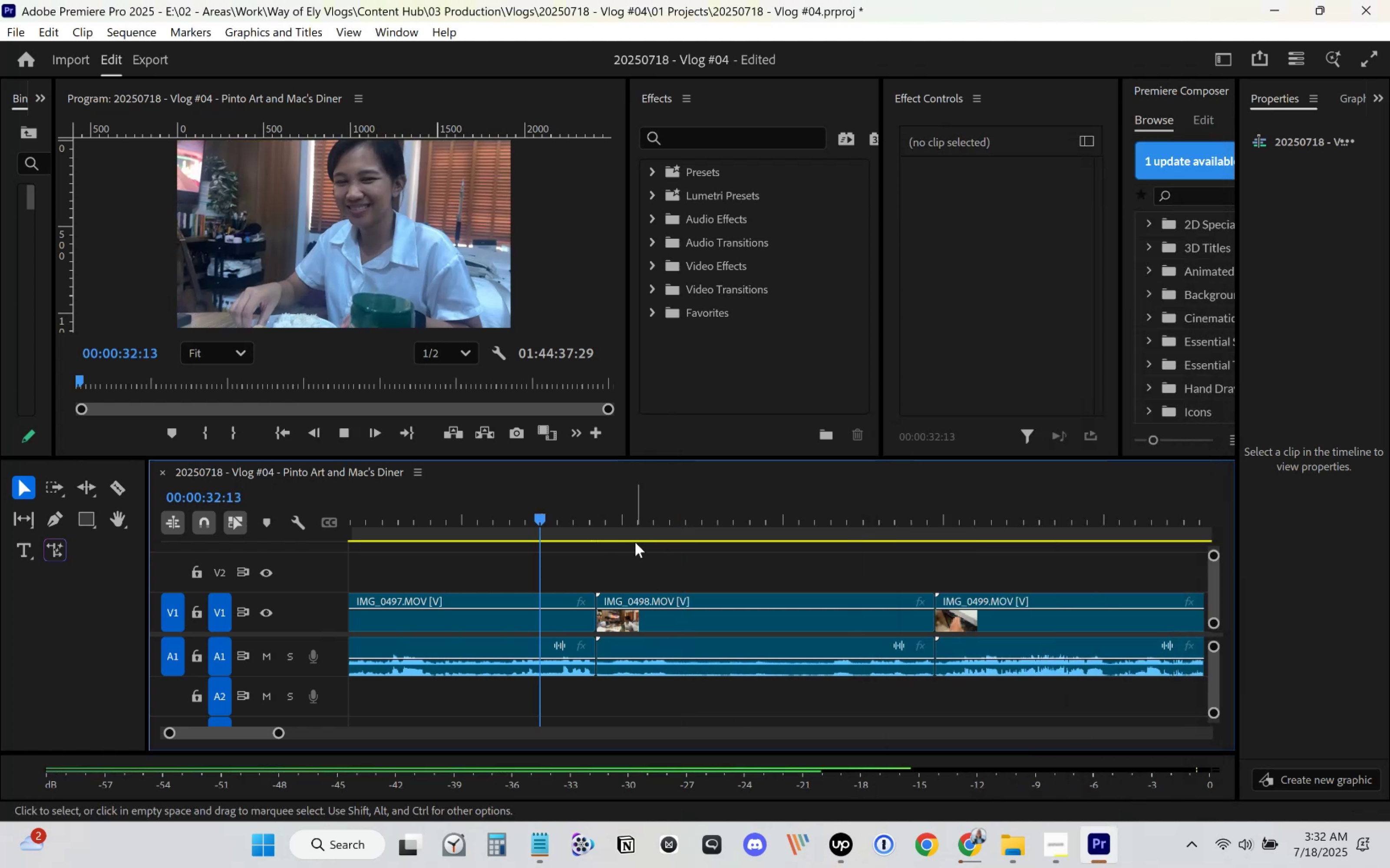 
key(C)
 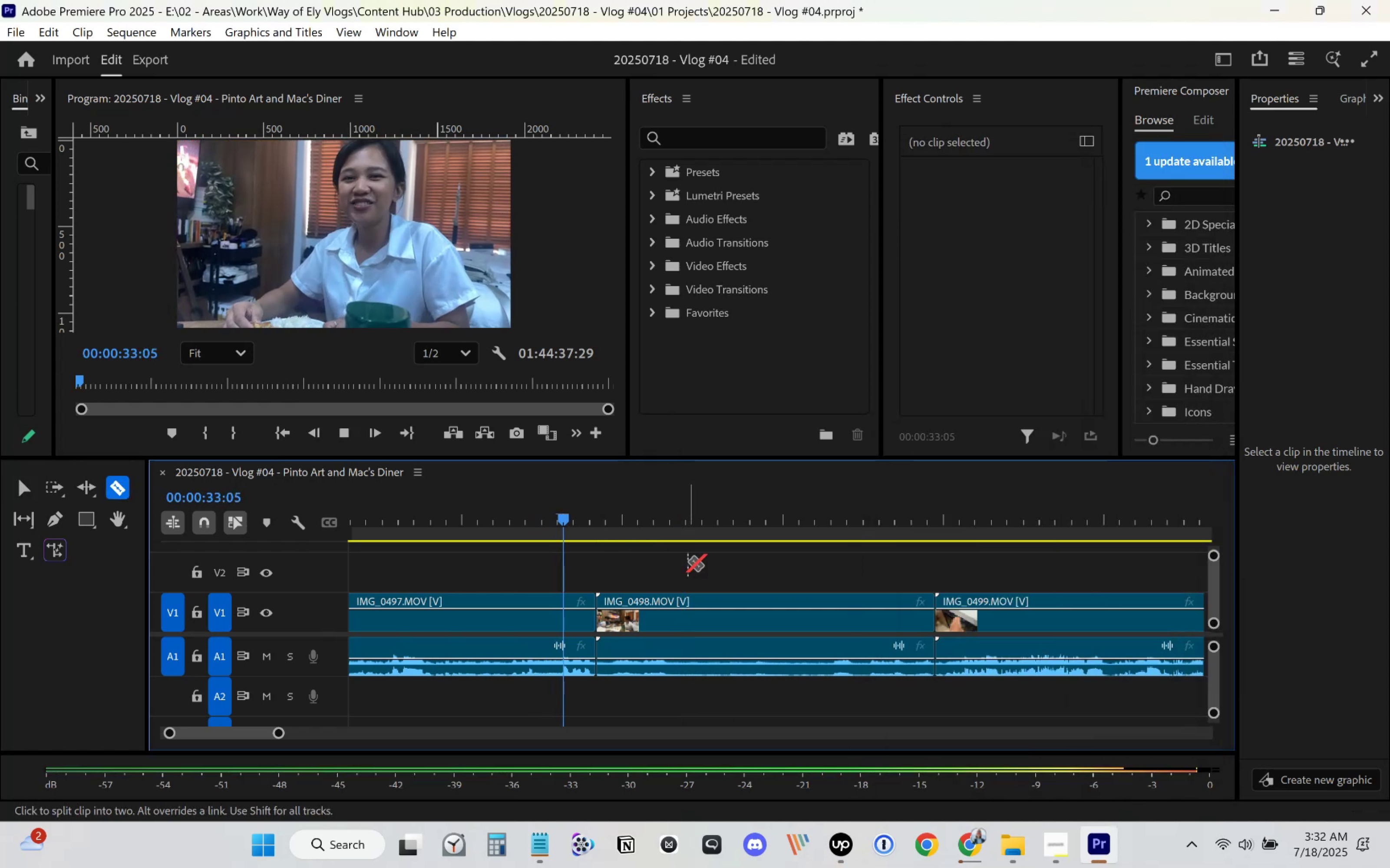 
key(Space)
 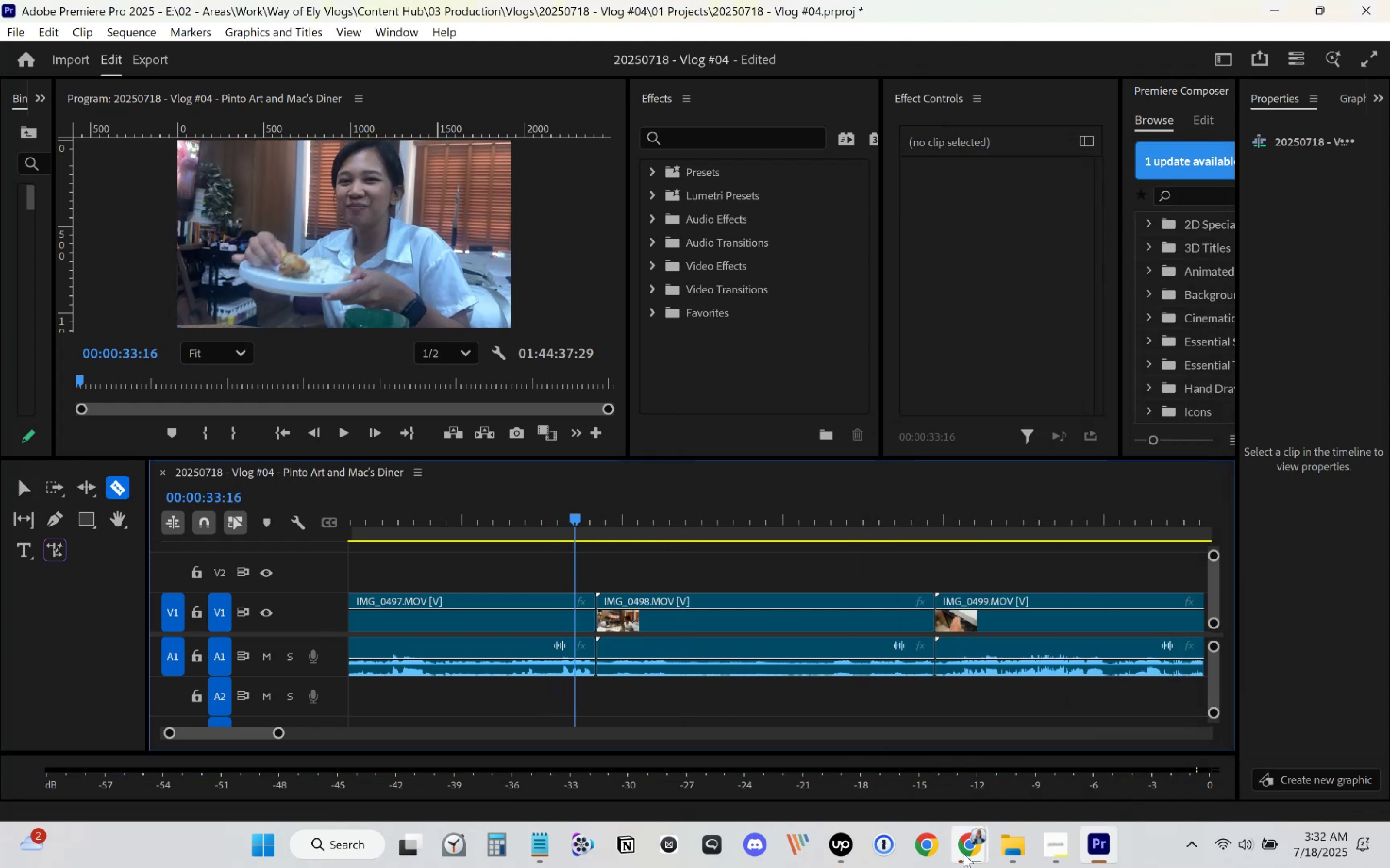 
left_click([973, 859])
 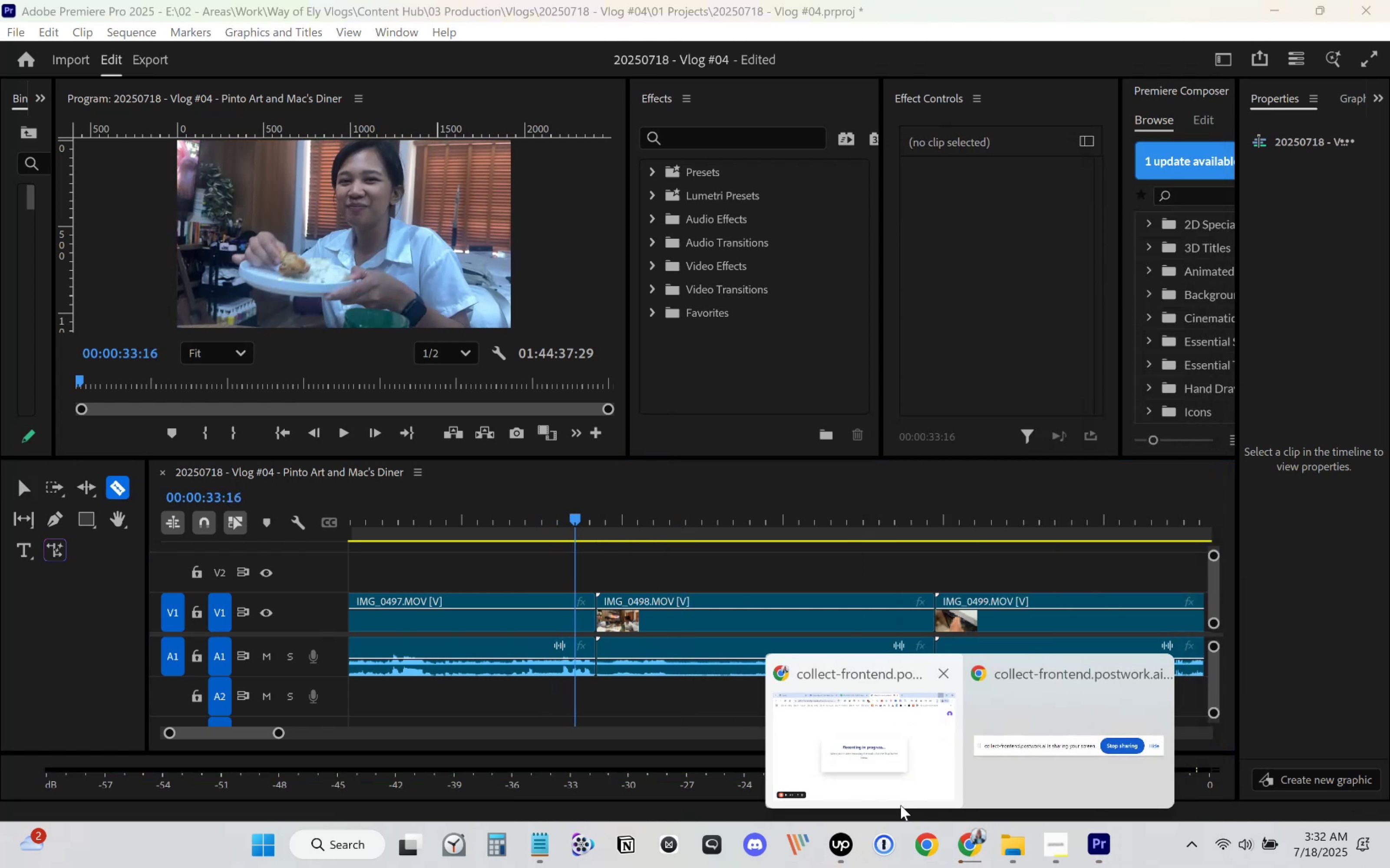 
left_click([894, 789])
 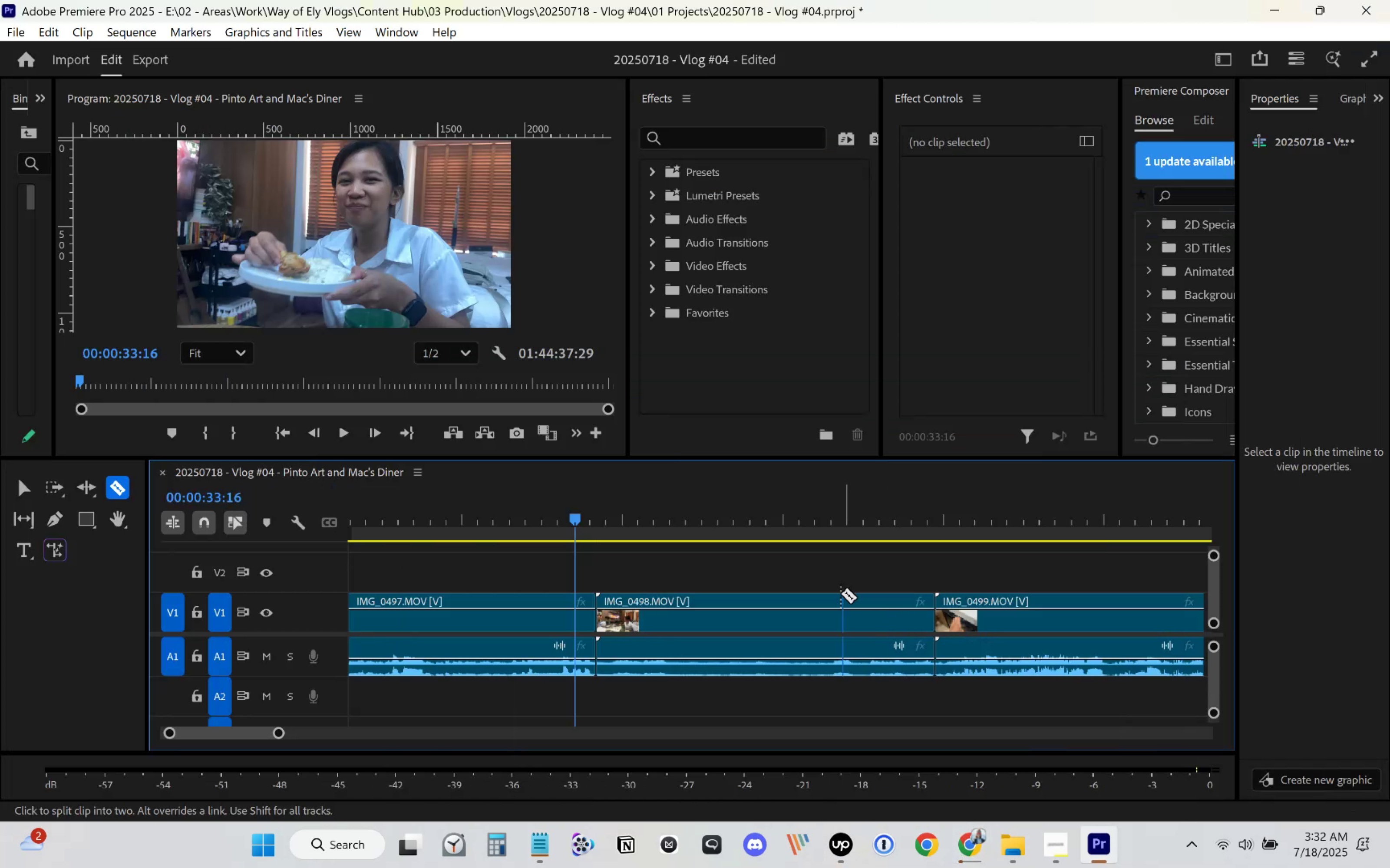 
key(Space)
 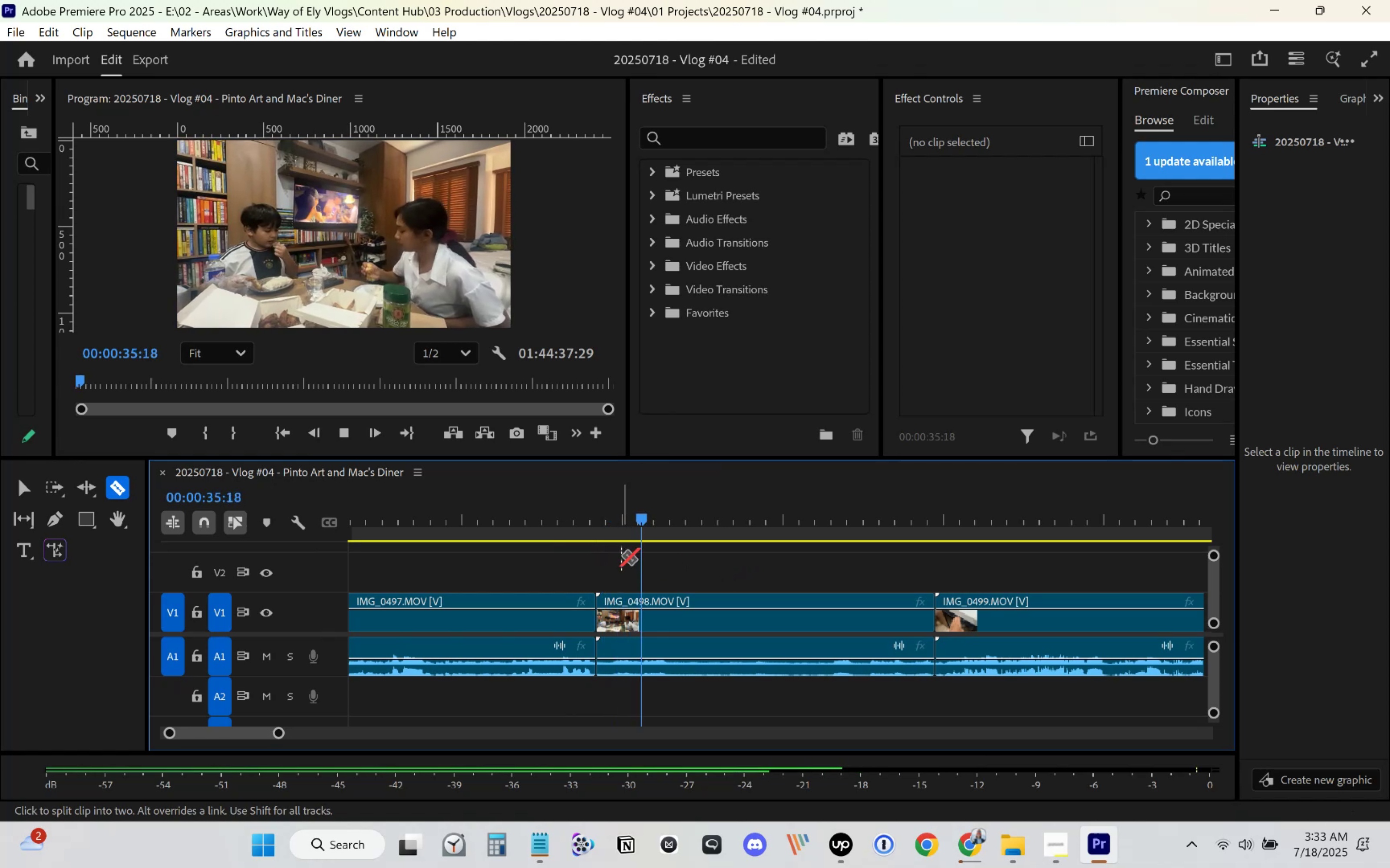 
left_click_drag(start_coordinate=[591, 524], to_coordinate=[609, 532])
 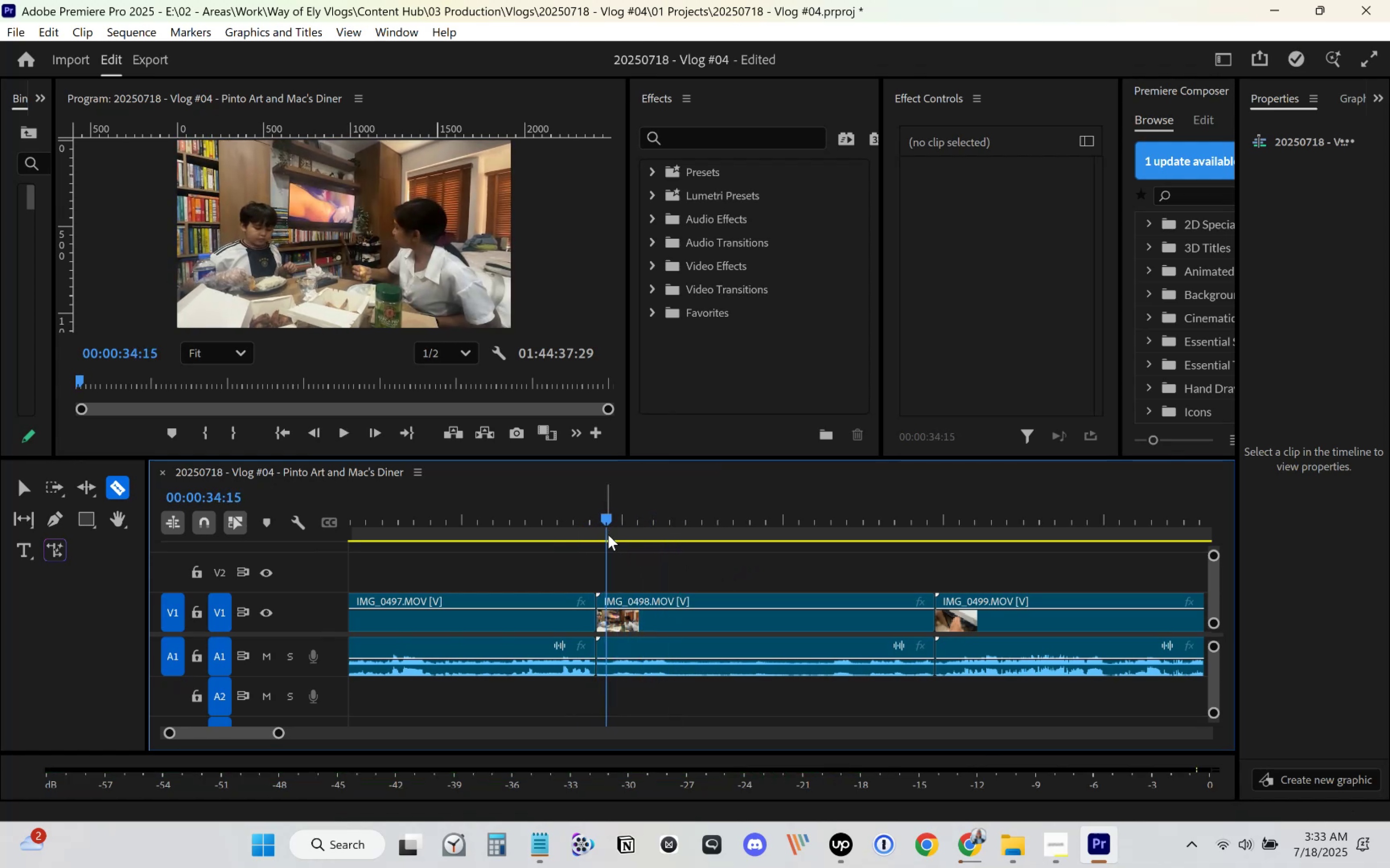 
key(V)
 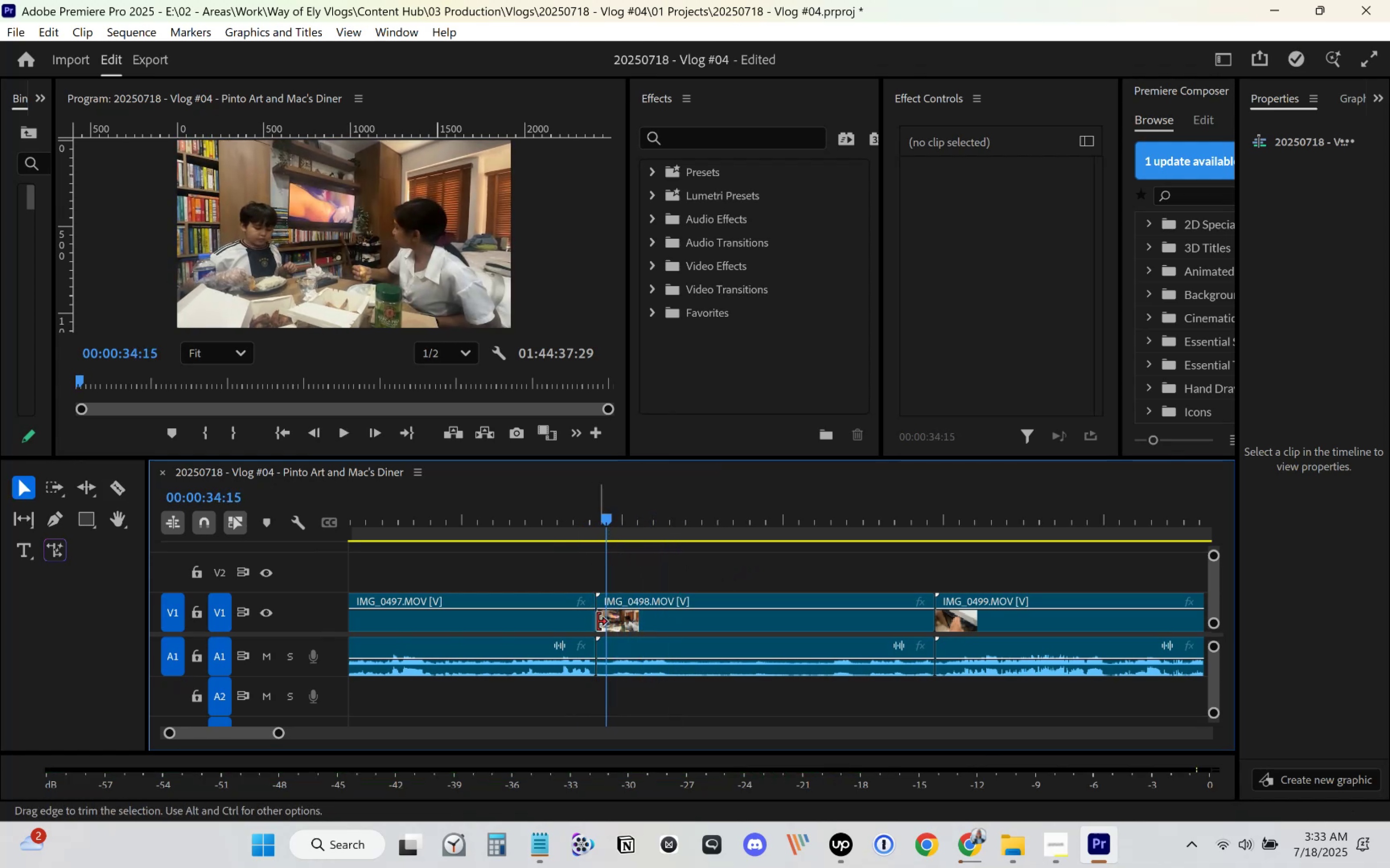 
left_click_drag(start_coordinate=[604, 623], to_coordinate=[612, 624])
 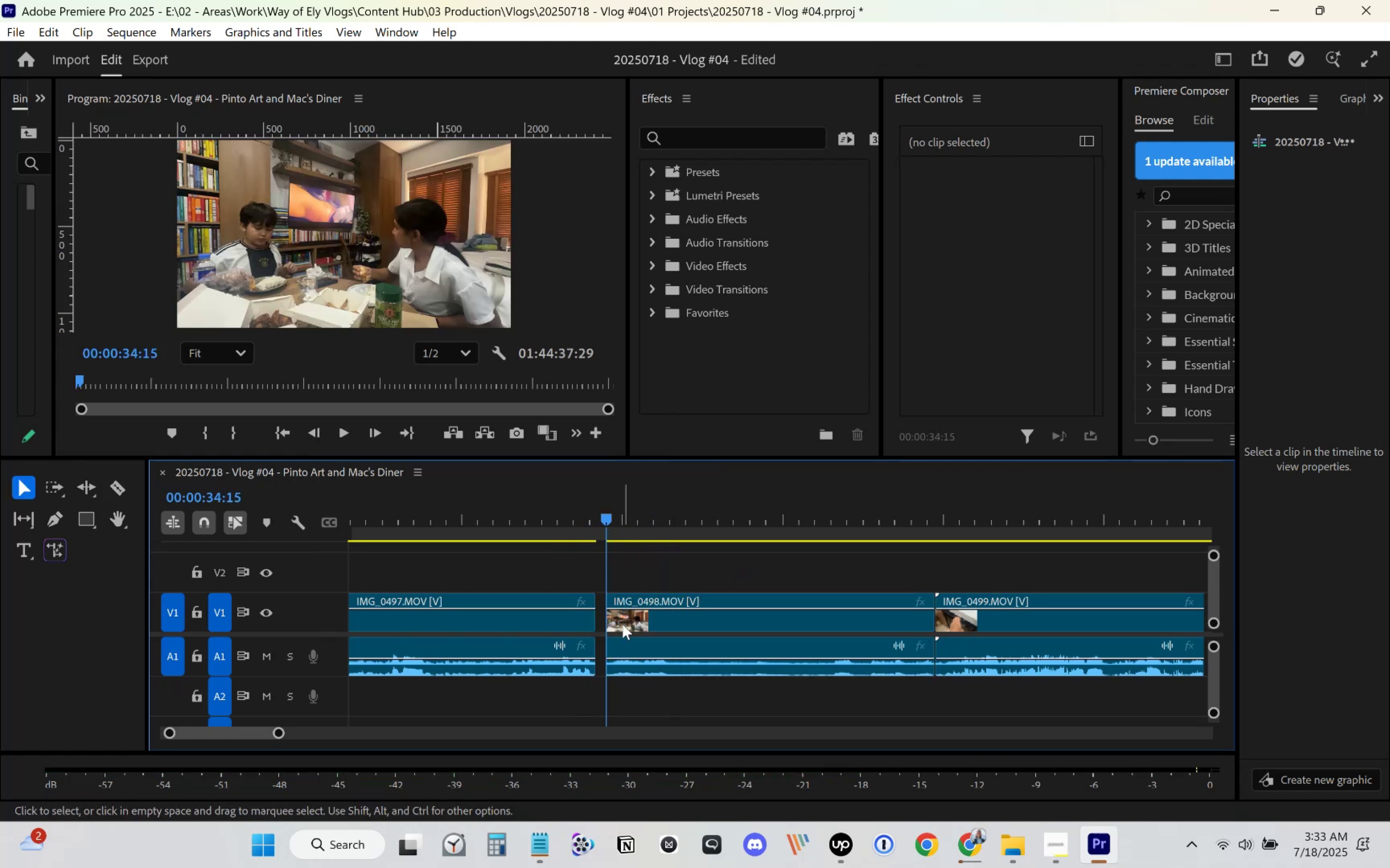 
left_click_drag(start_coordinate=[623, 624], to_coordinate=[612, 623])
 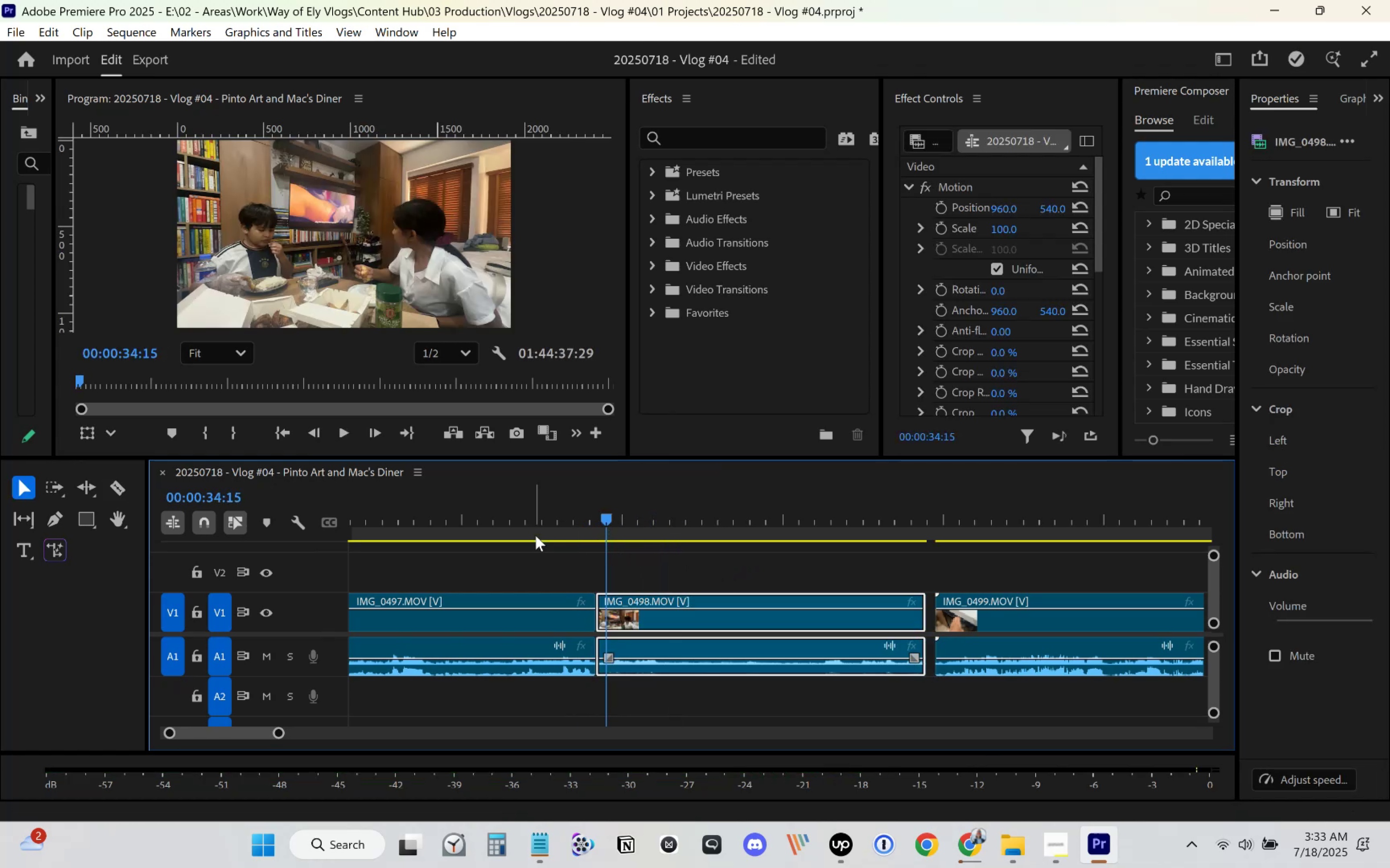 
left_click([568, 522])
 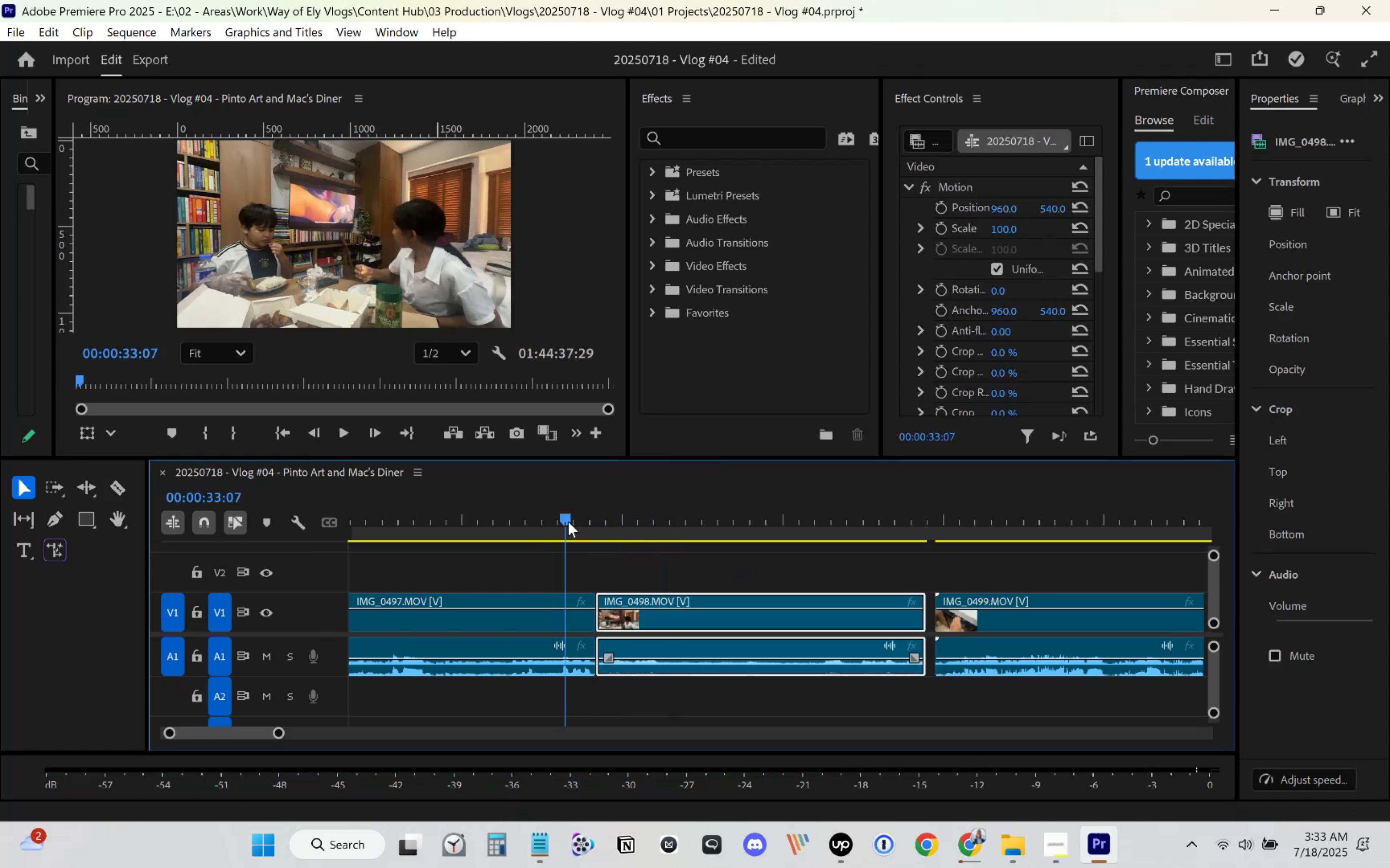 
type( cc        )
 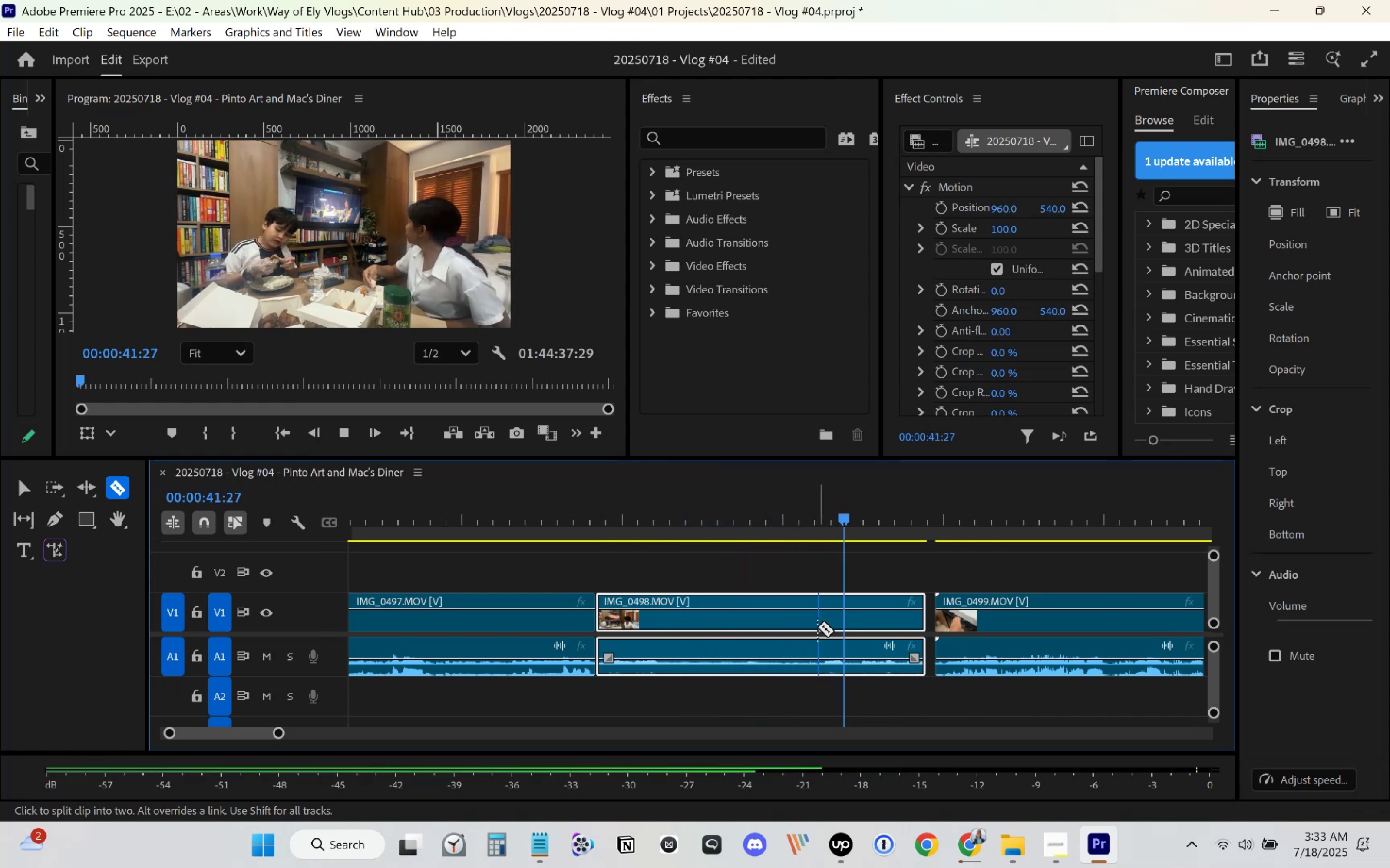 
left_click([817, 627])
 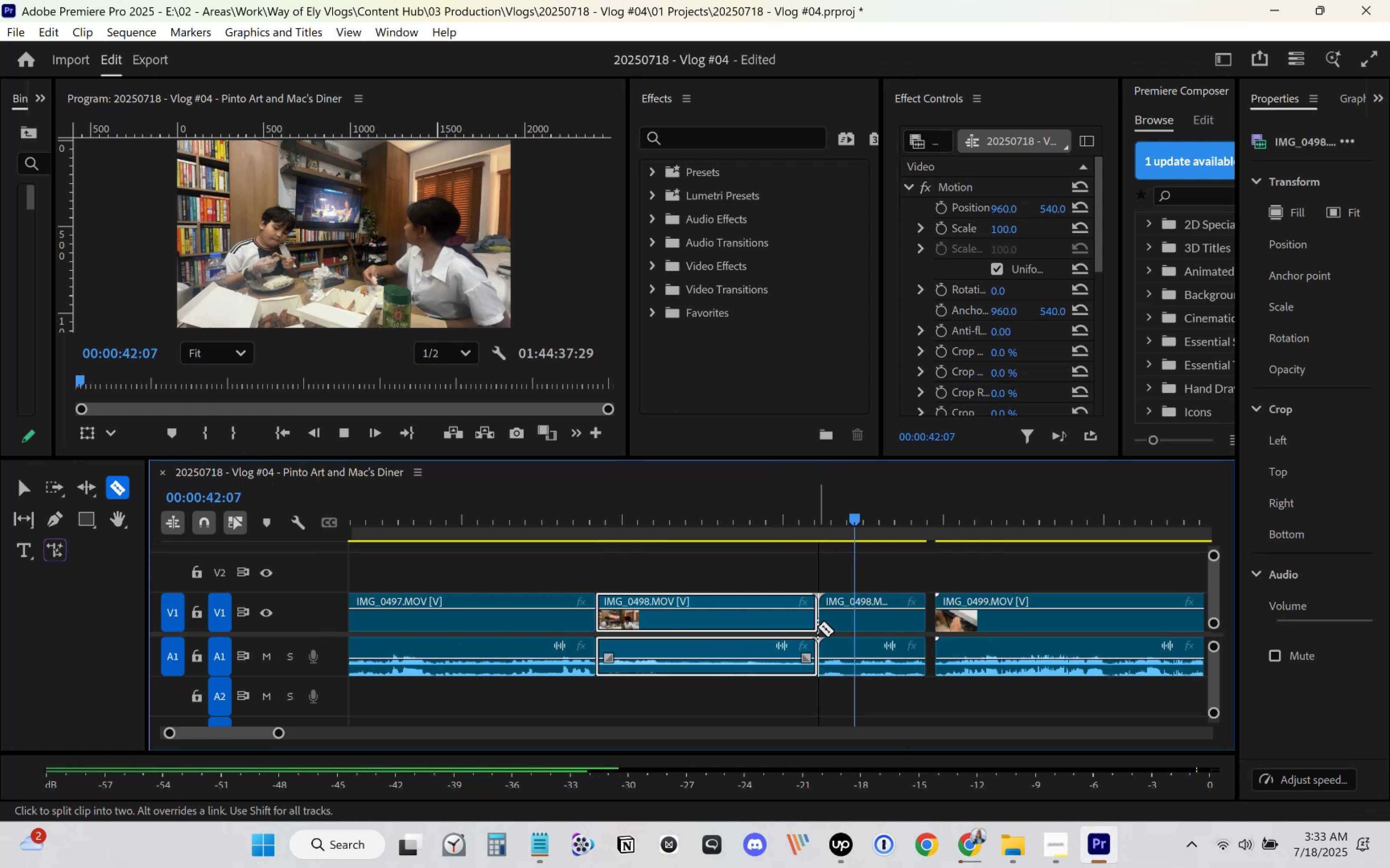 
key(V)
 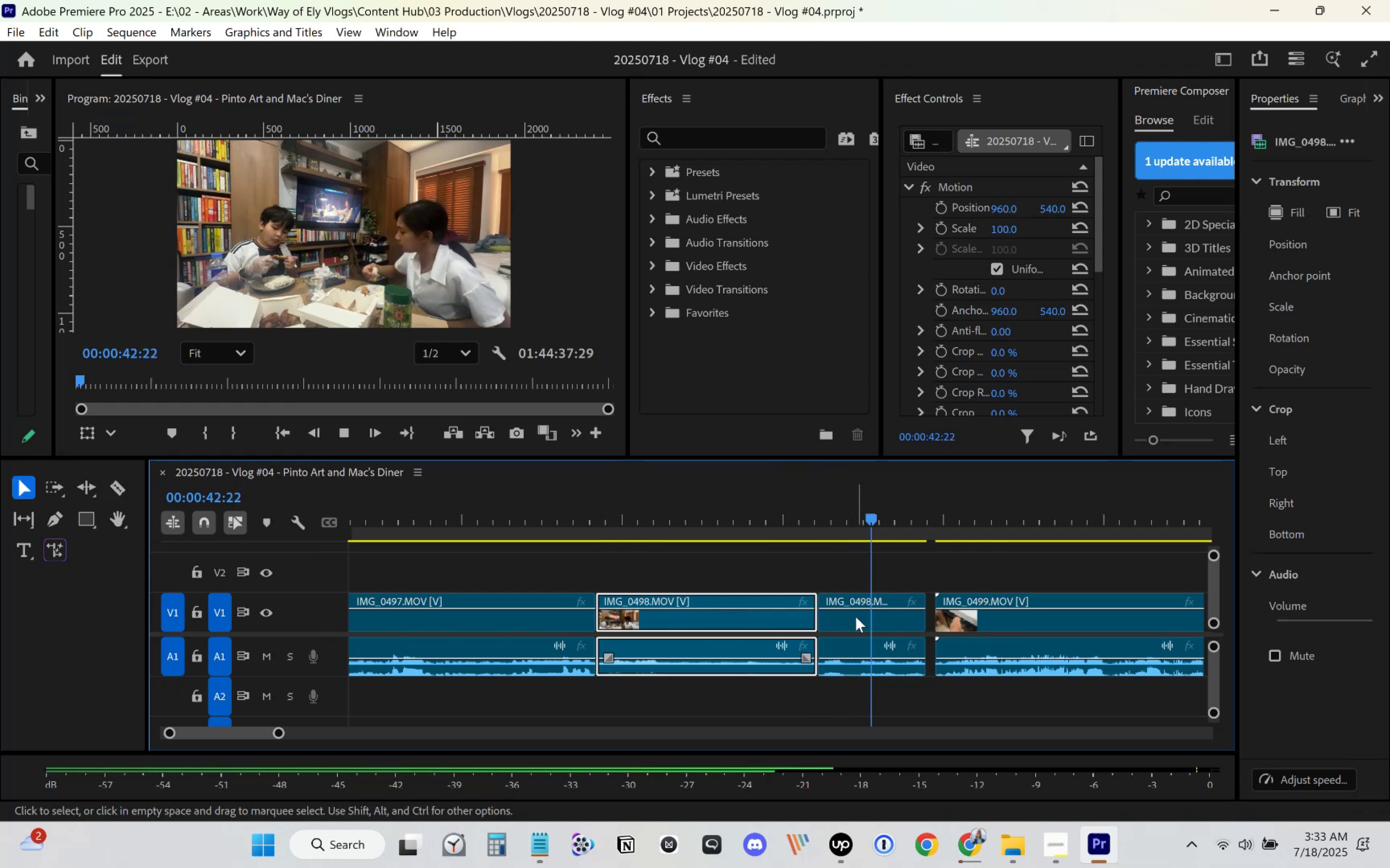 
key(Space)
 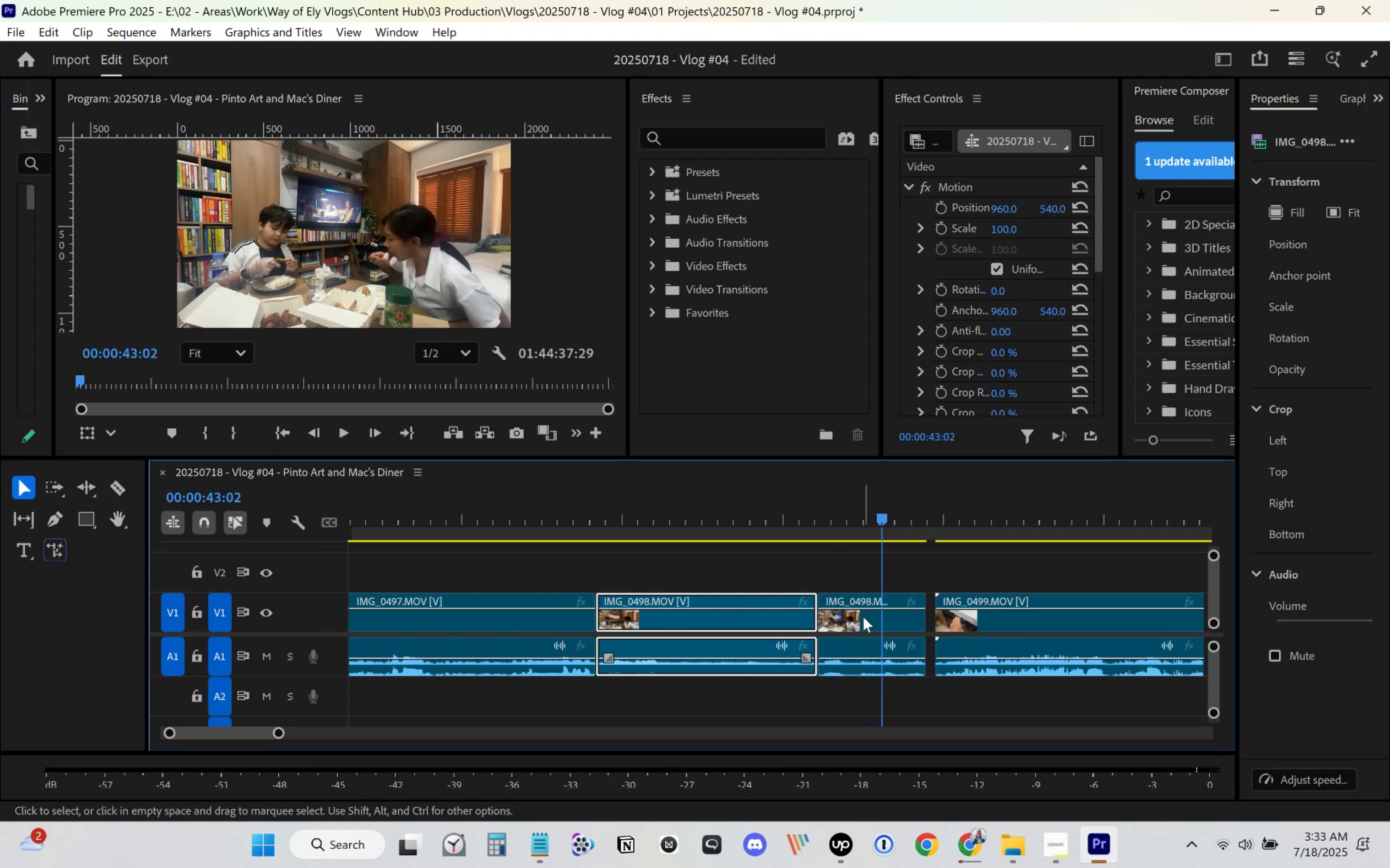 
left_click([863, 617])
 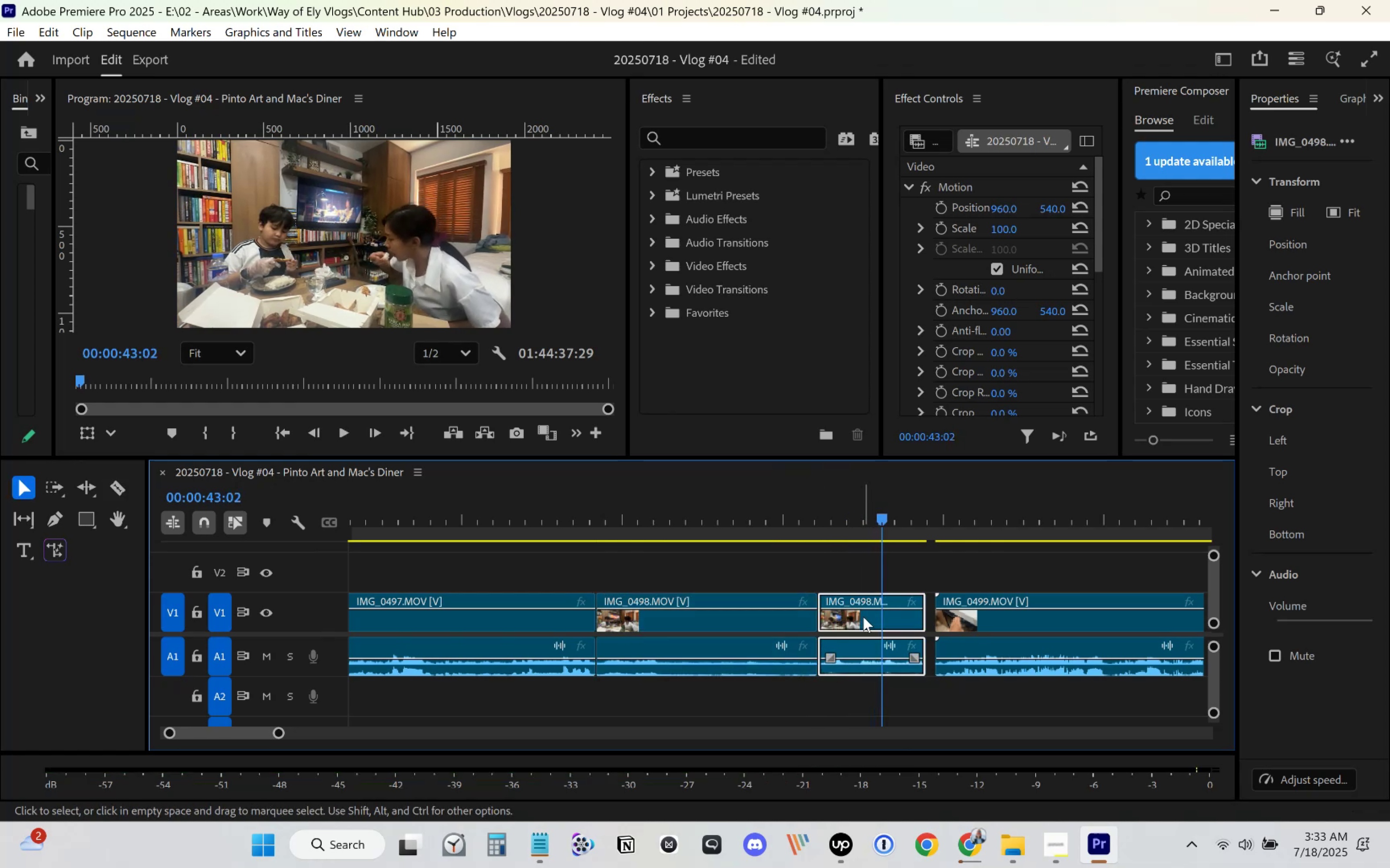 
key(Delete)
 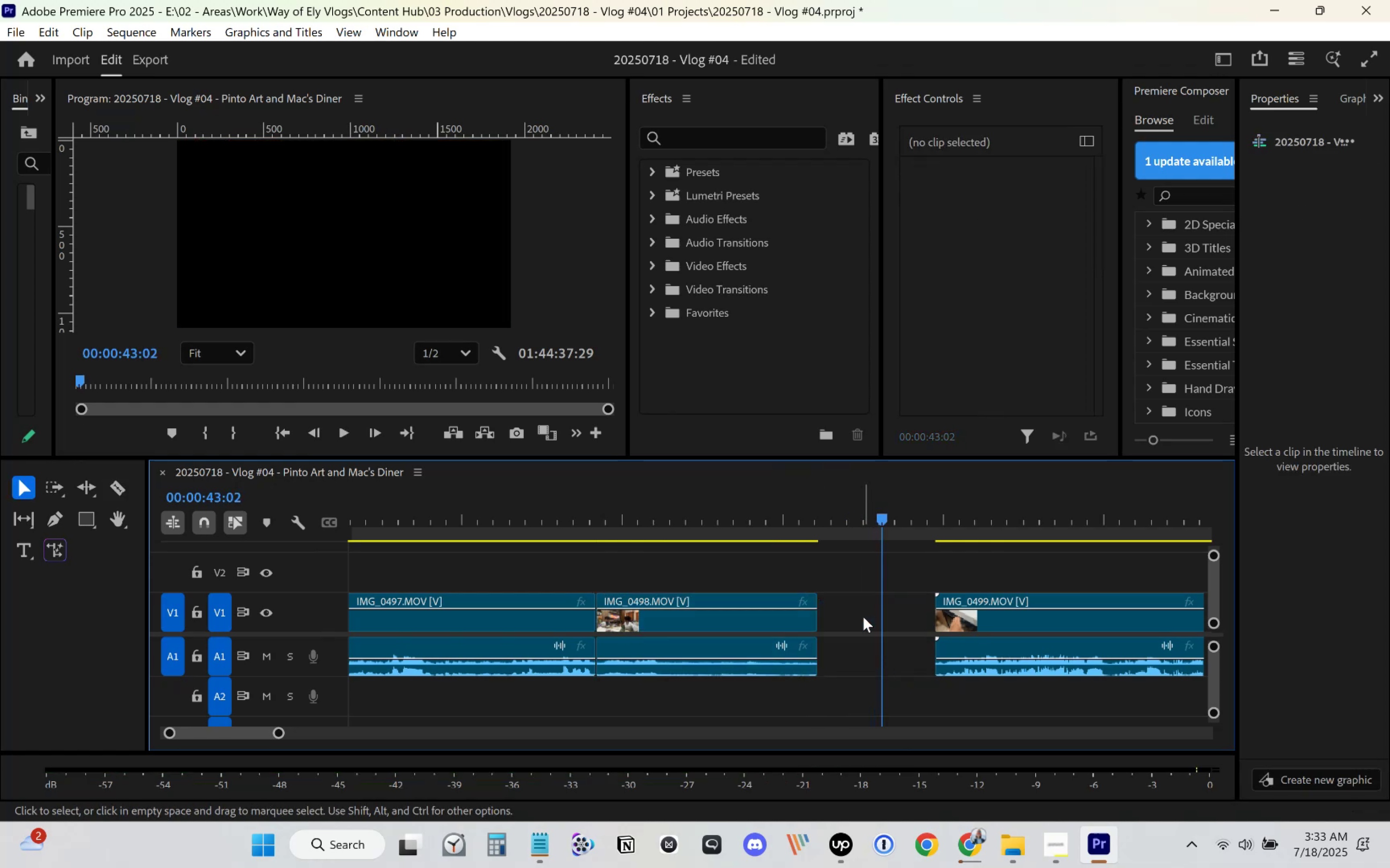 
left_click([863, 617])
 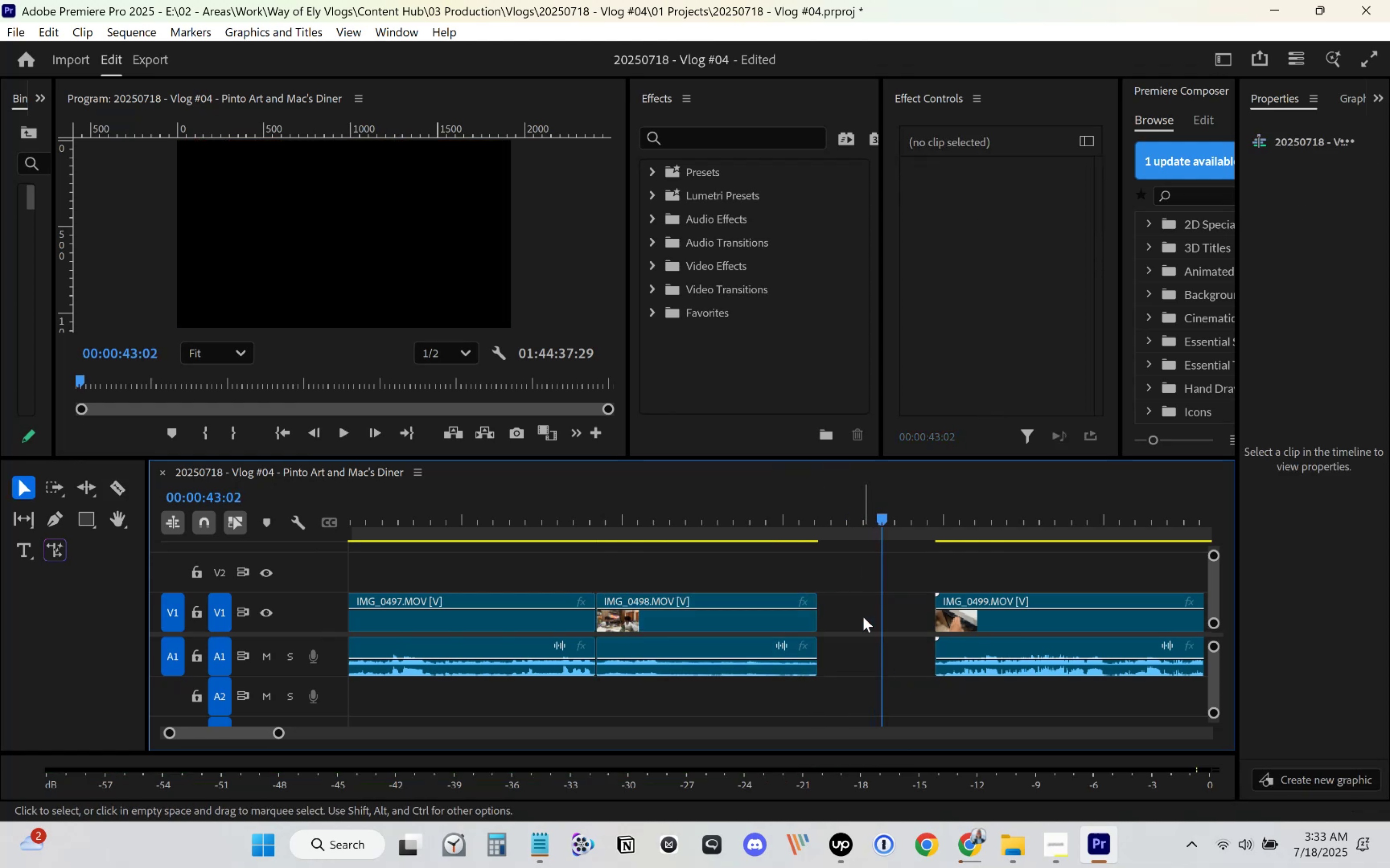 
key(Delete)
 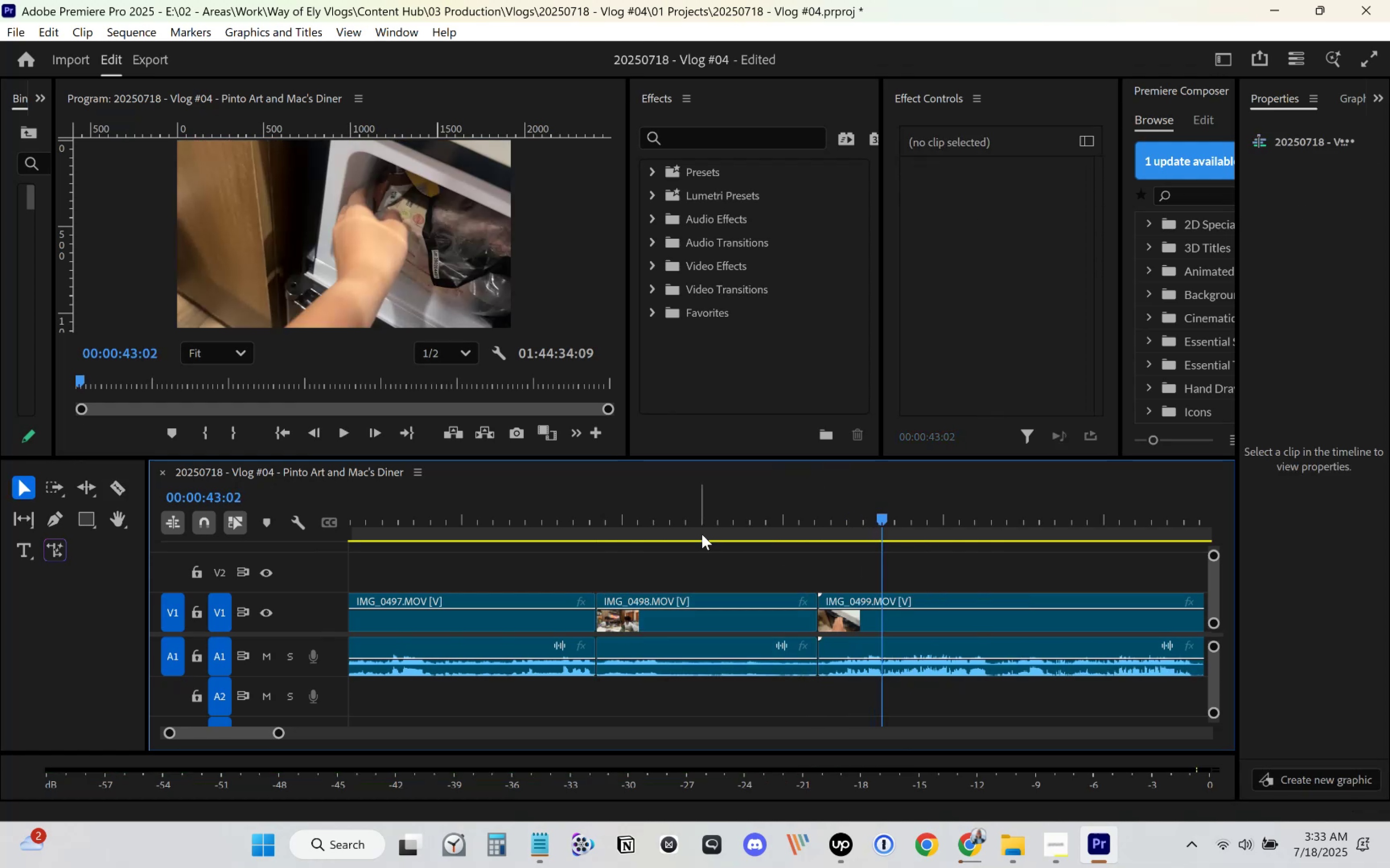 
left_click([669, 526])
 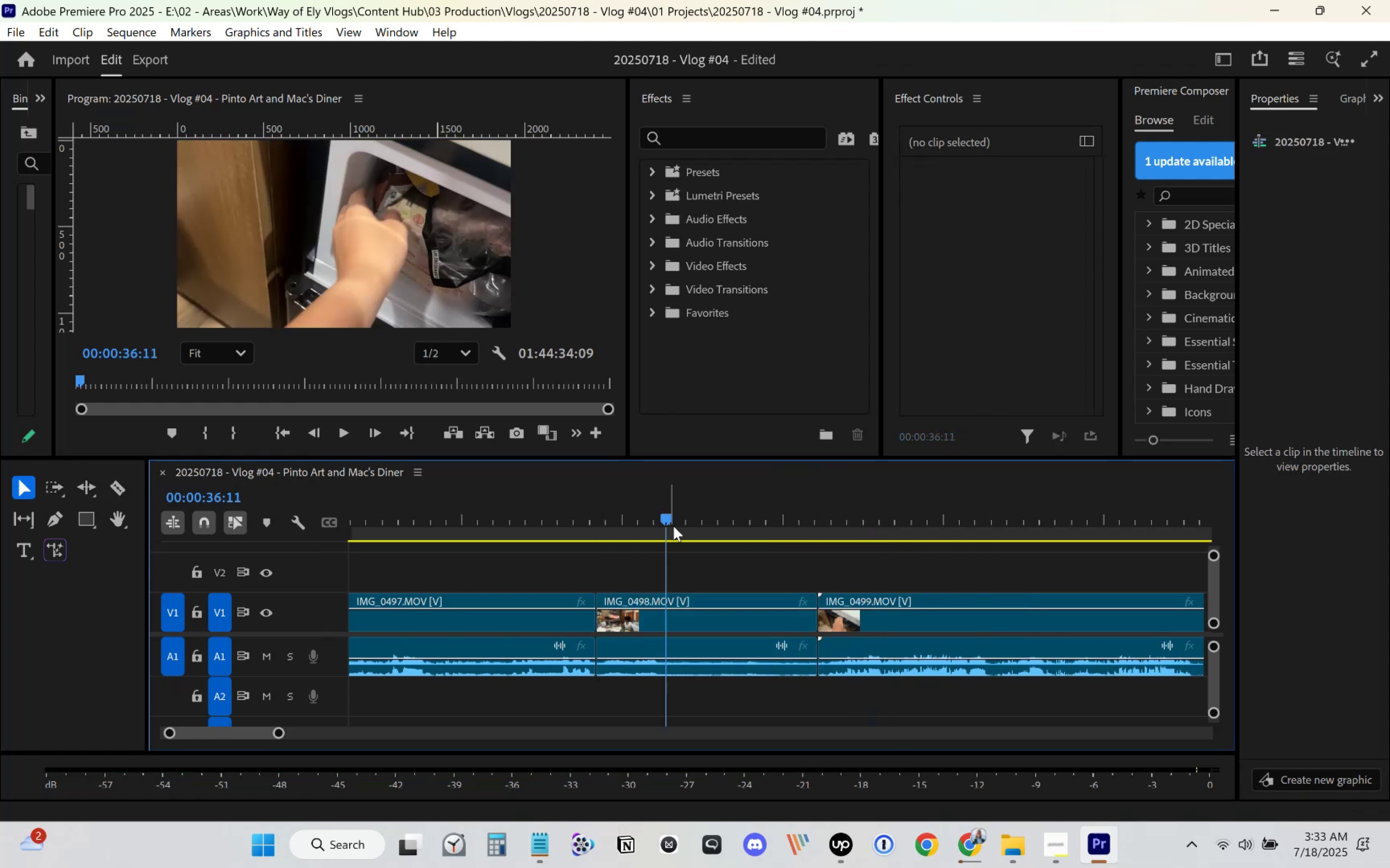 
key(Space)
 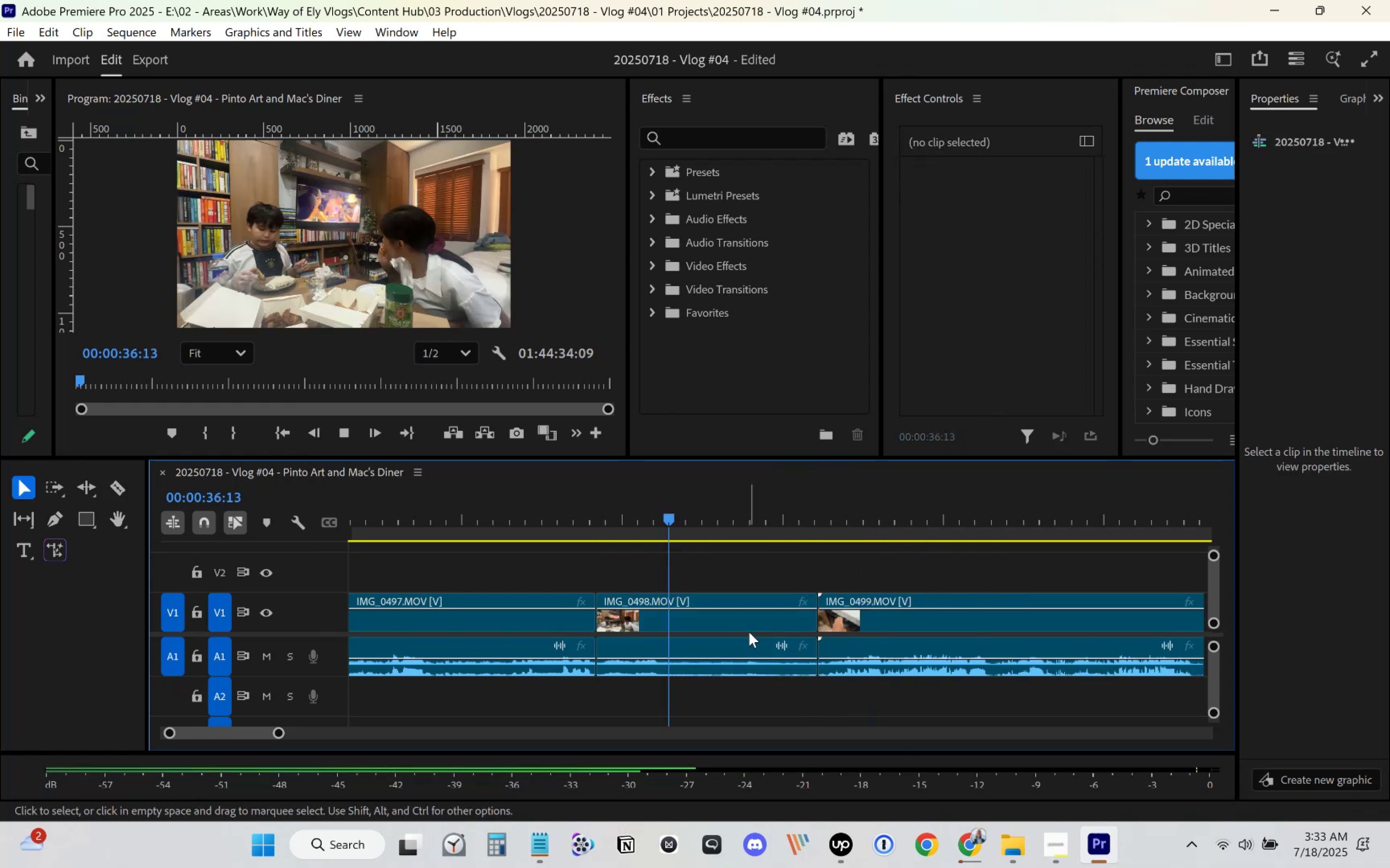 
key(C)
 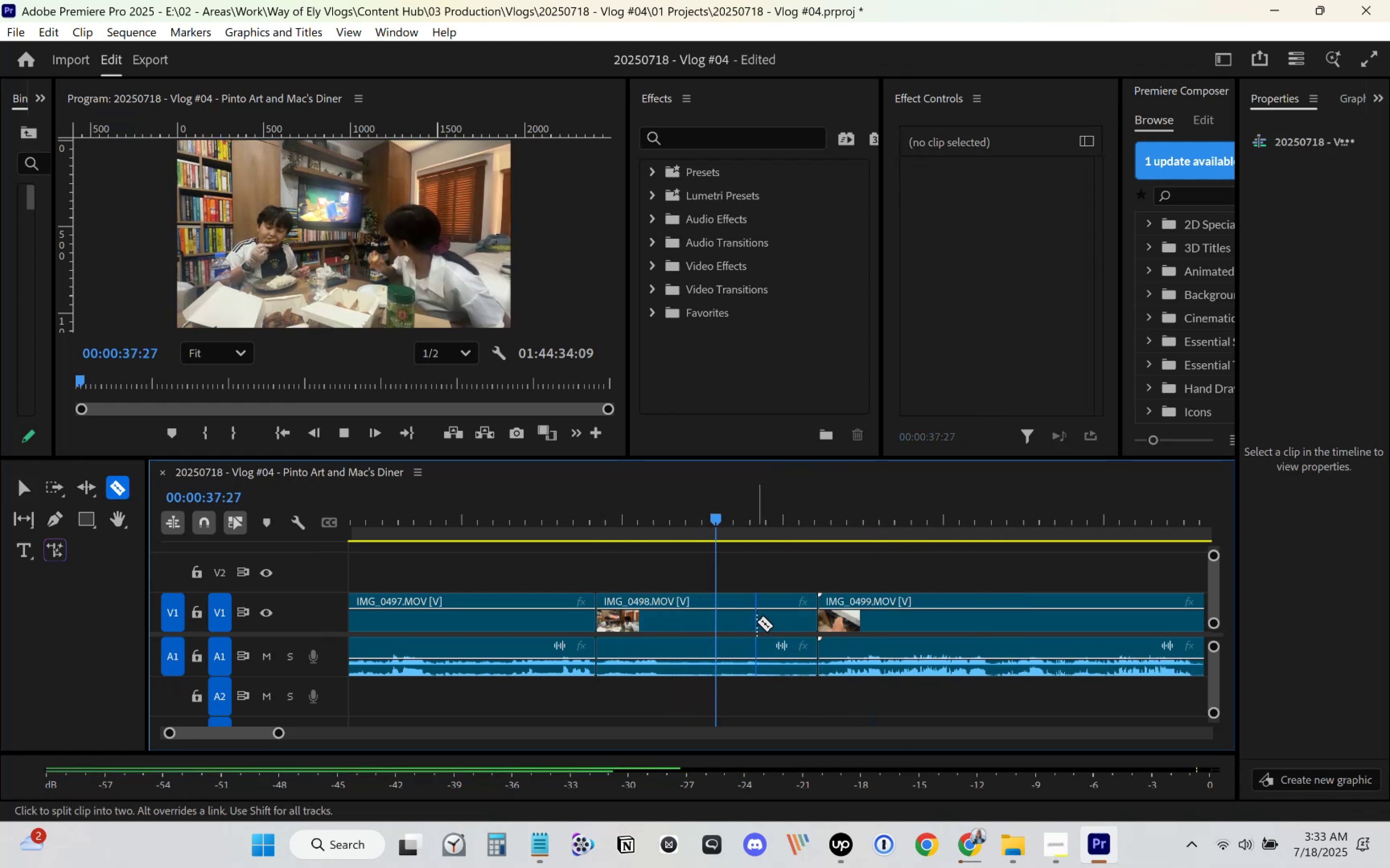 
key(Space)
 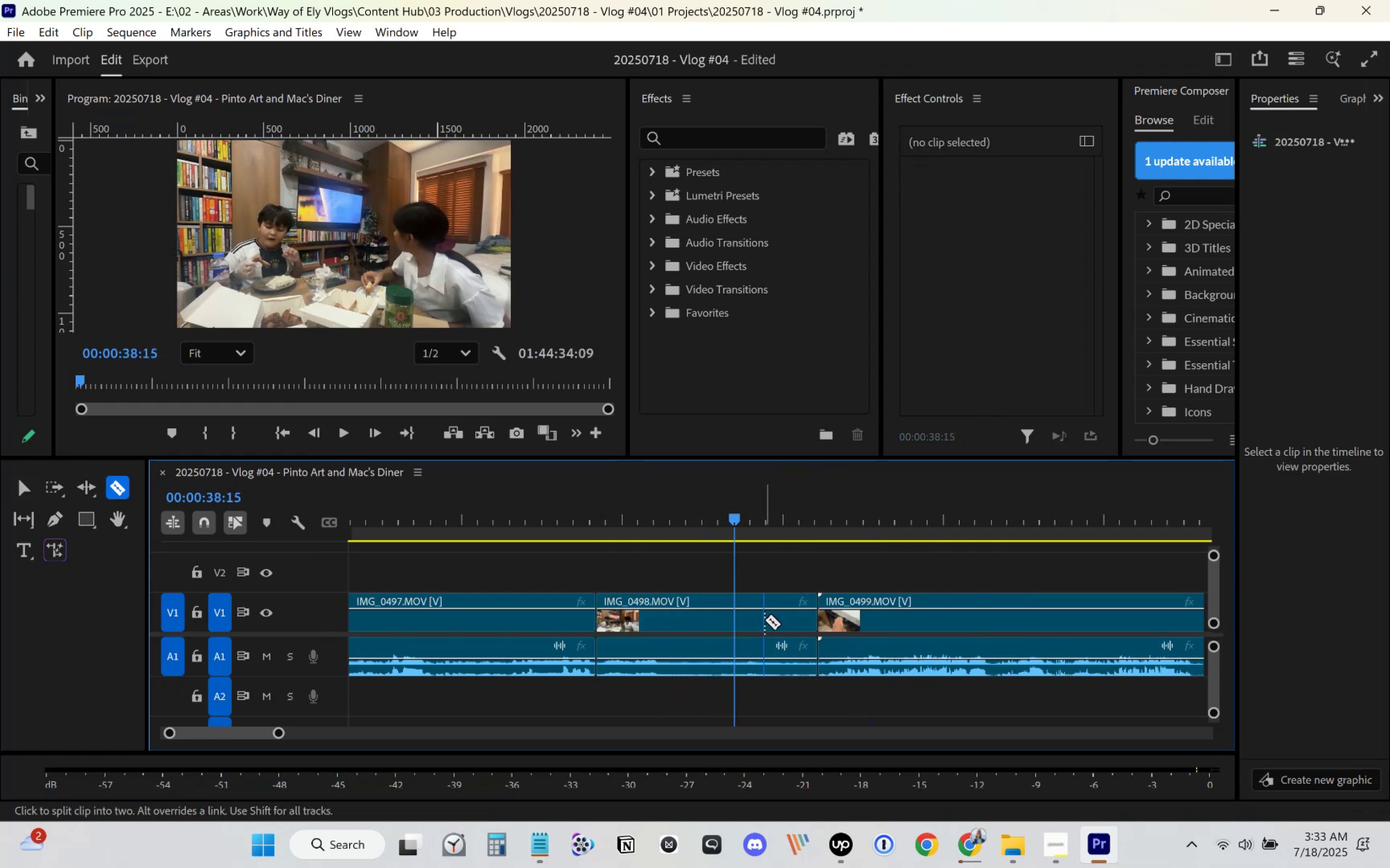 
key(Space)
 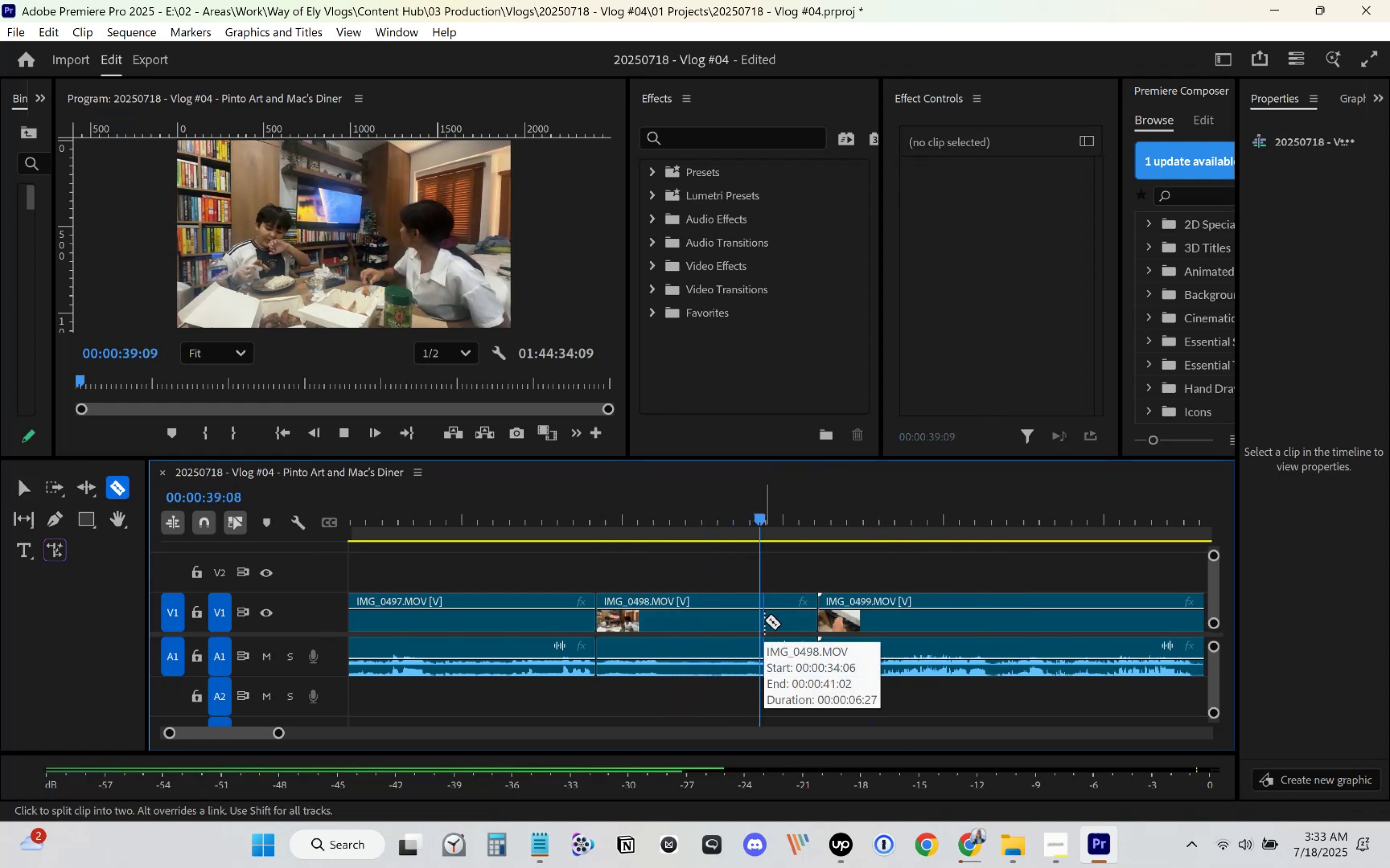 
key(Space)
 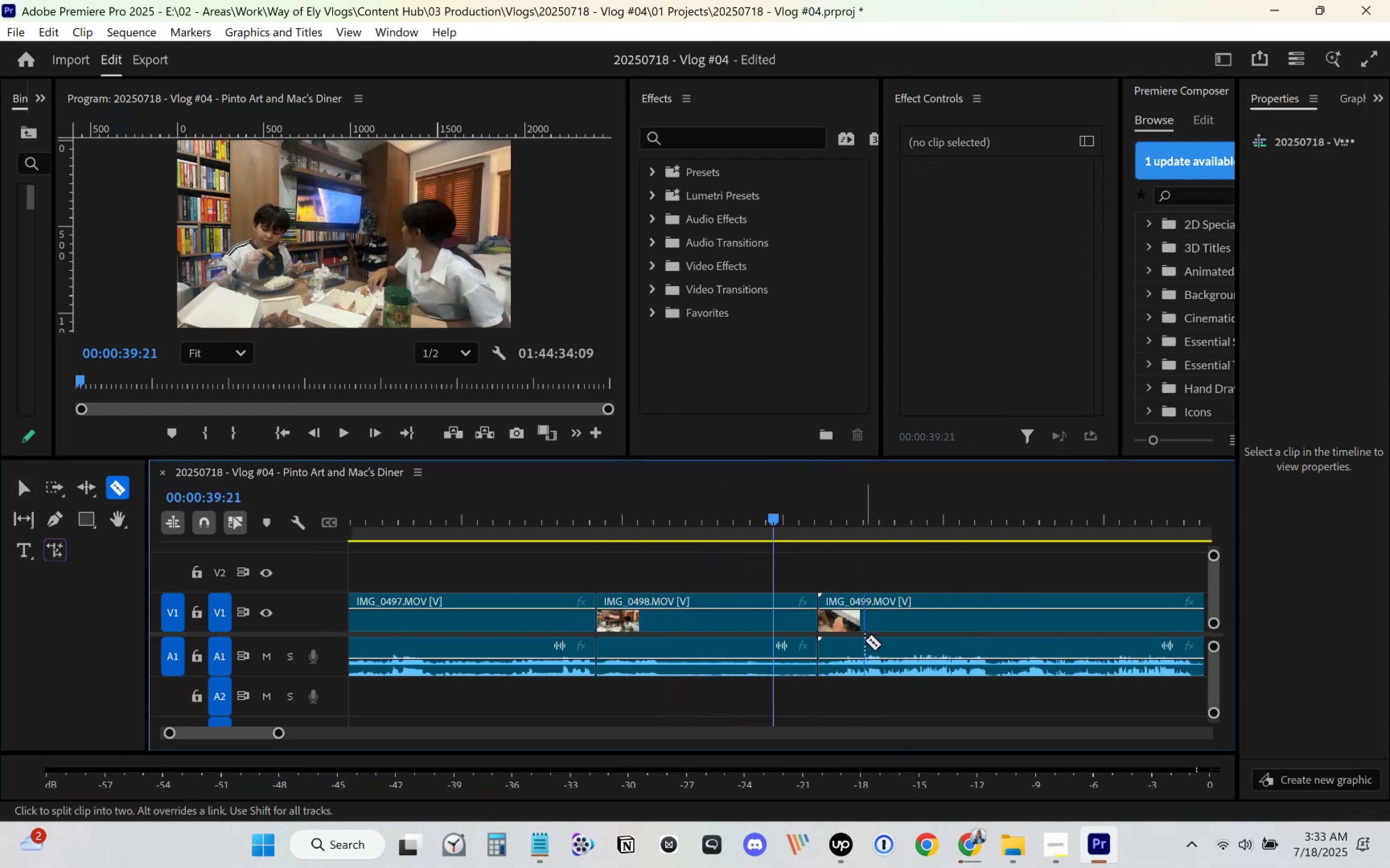 
key(Space)
 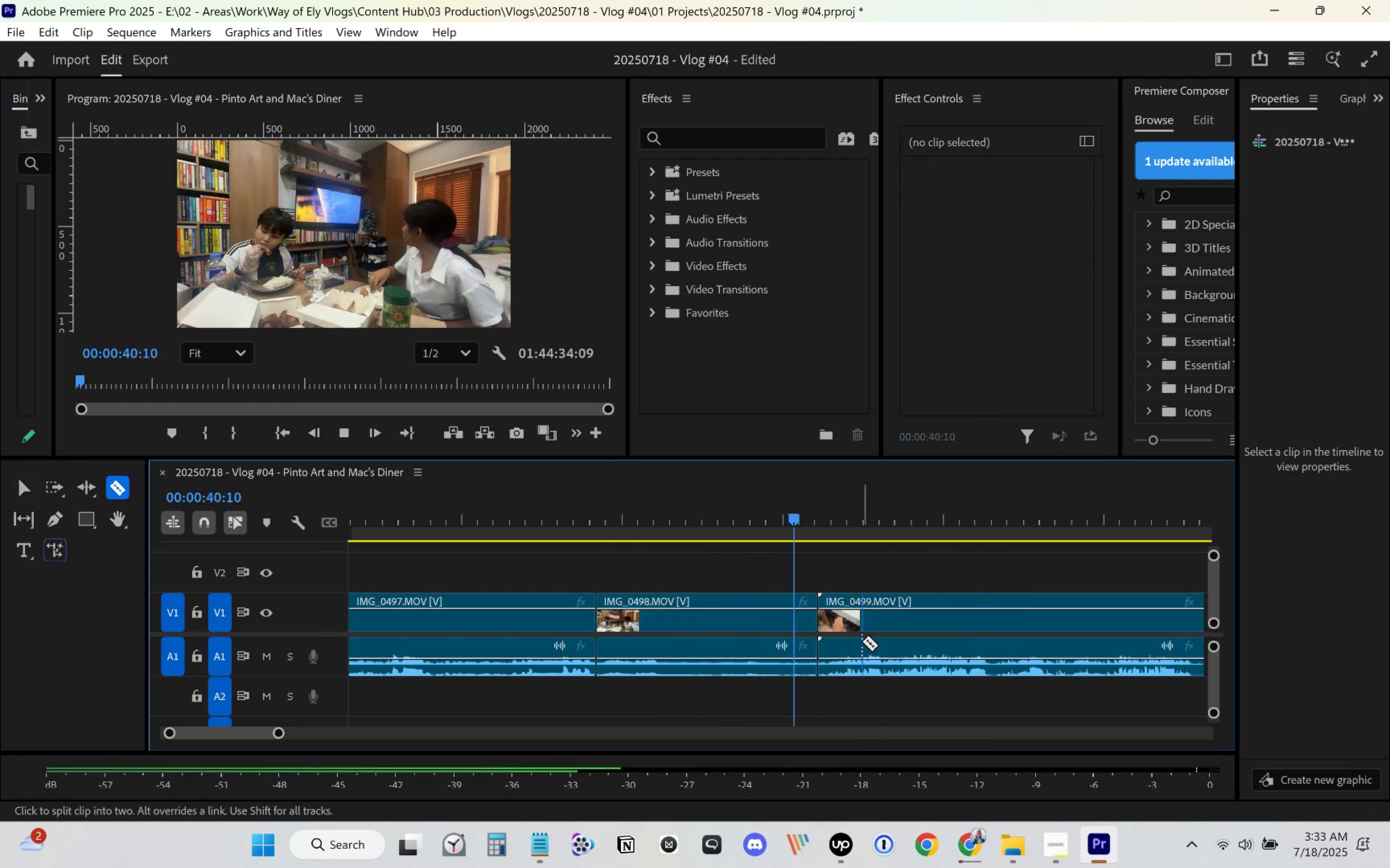 
scroll: coordinate [860, 639], scroll_direction: down, amount: 3.0
 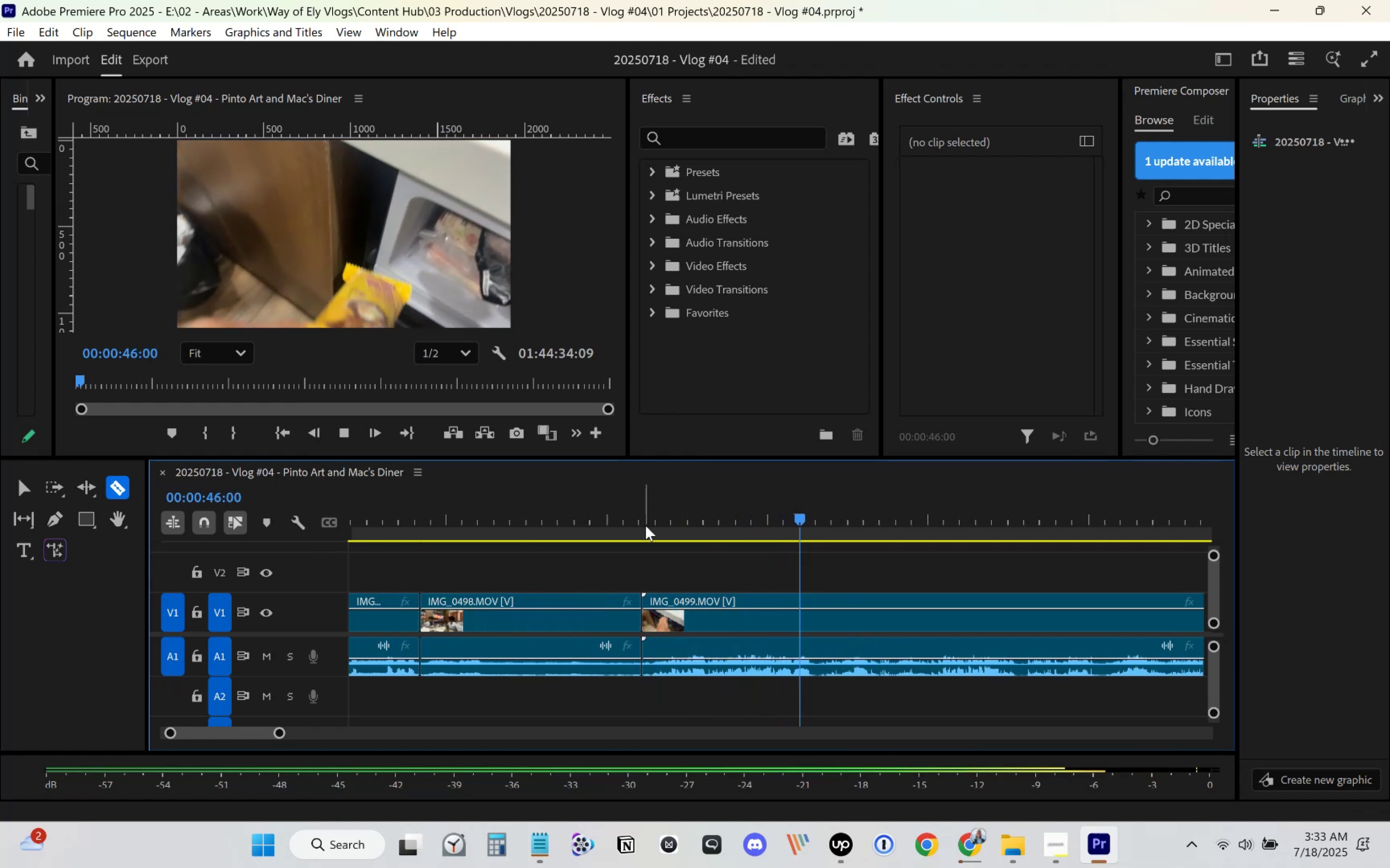 
wait(6.22)
 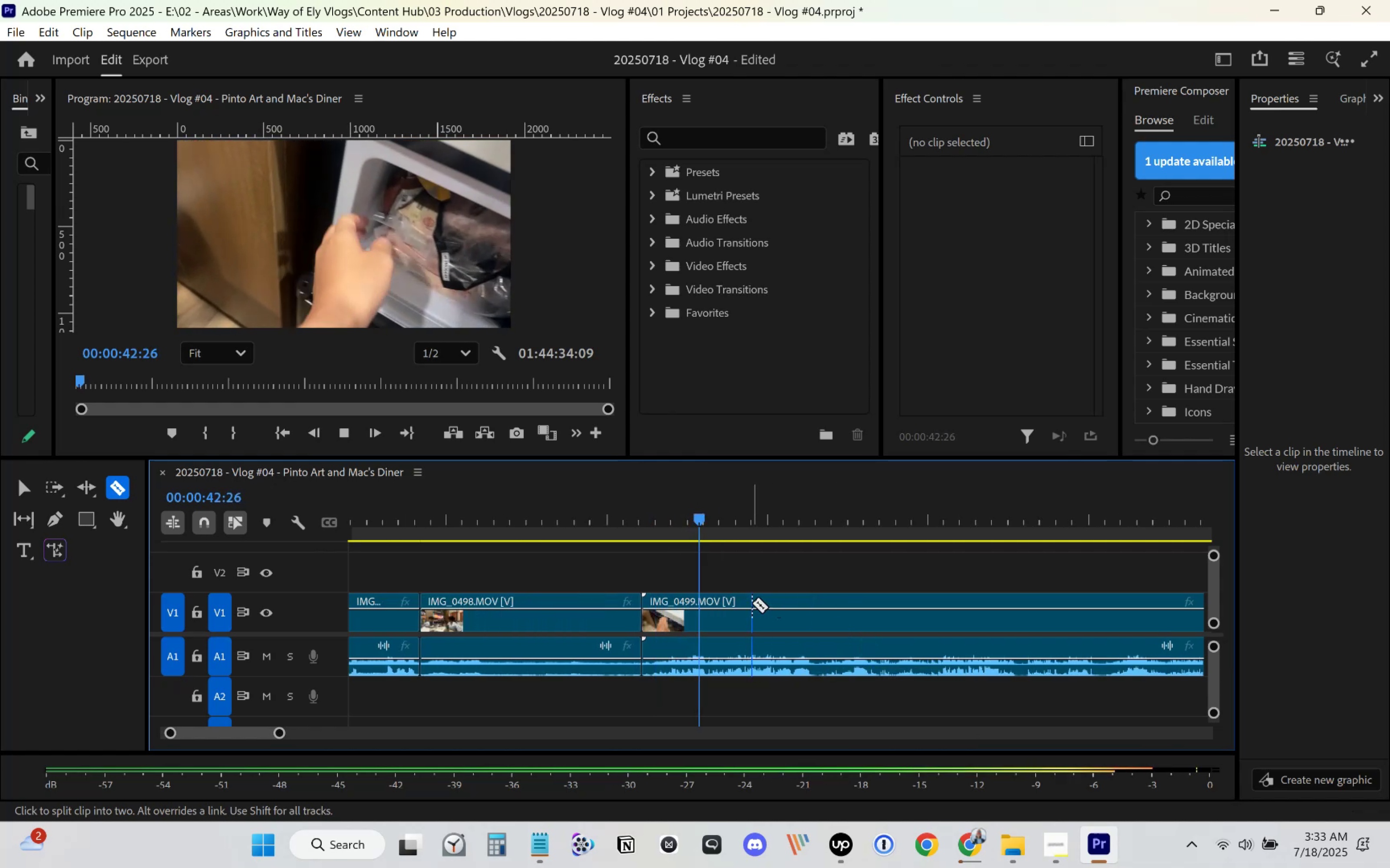 
left_click([631, 526])
 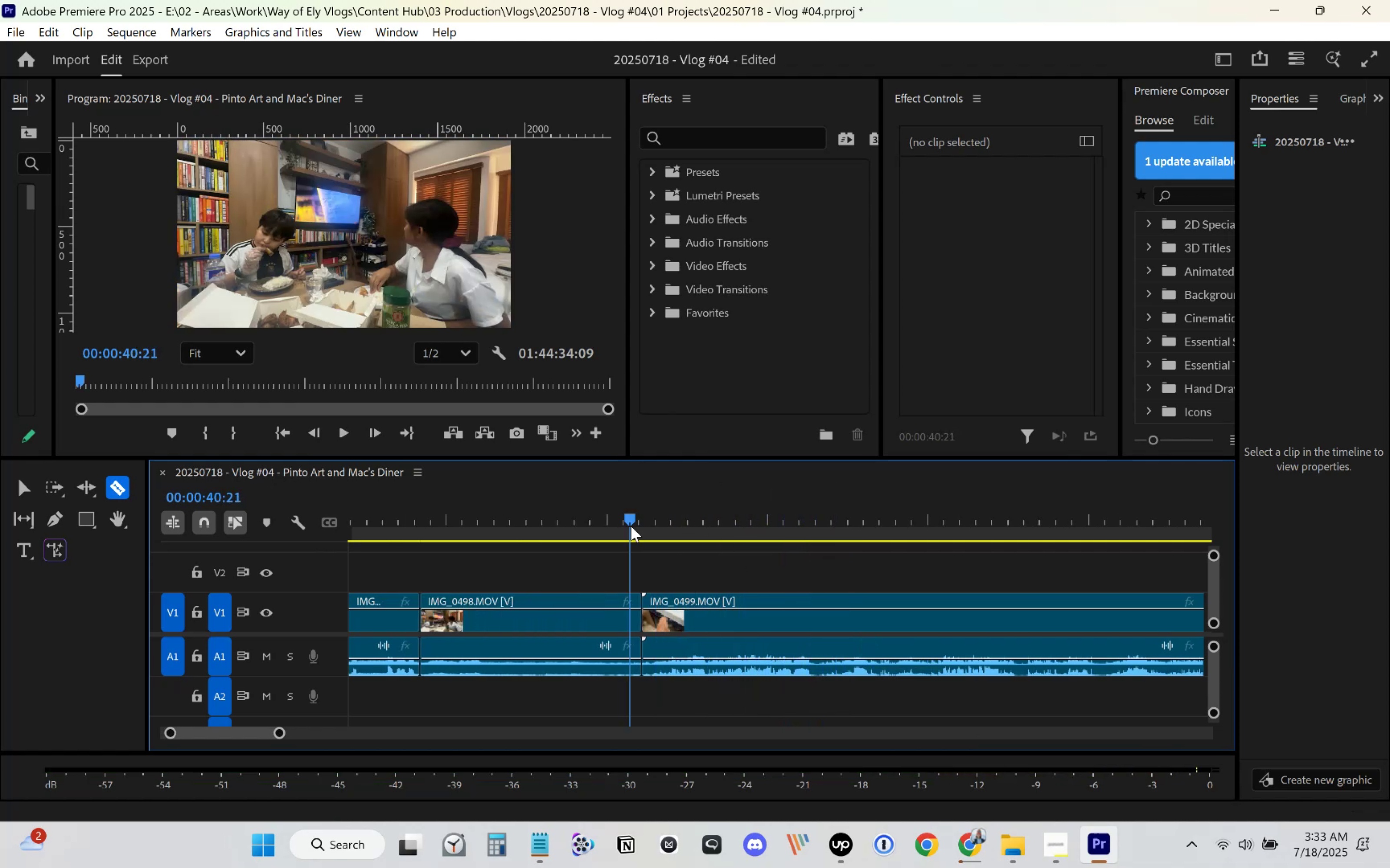 
key(Space)
 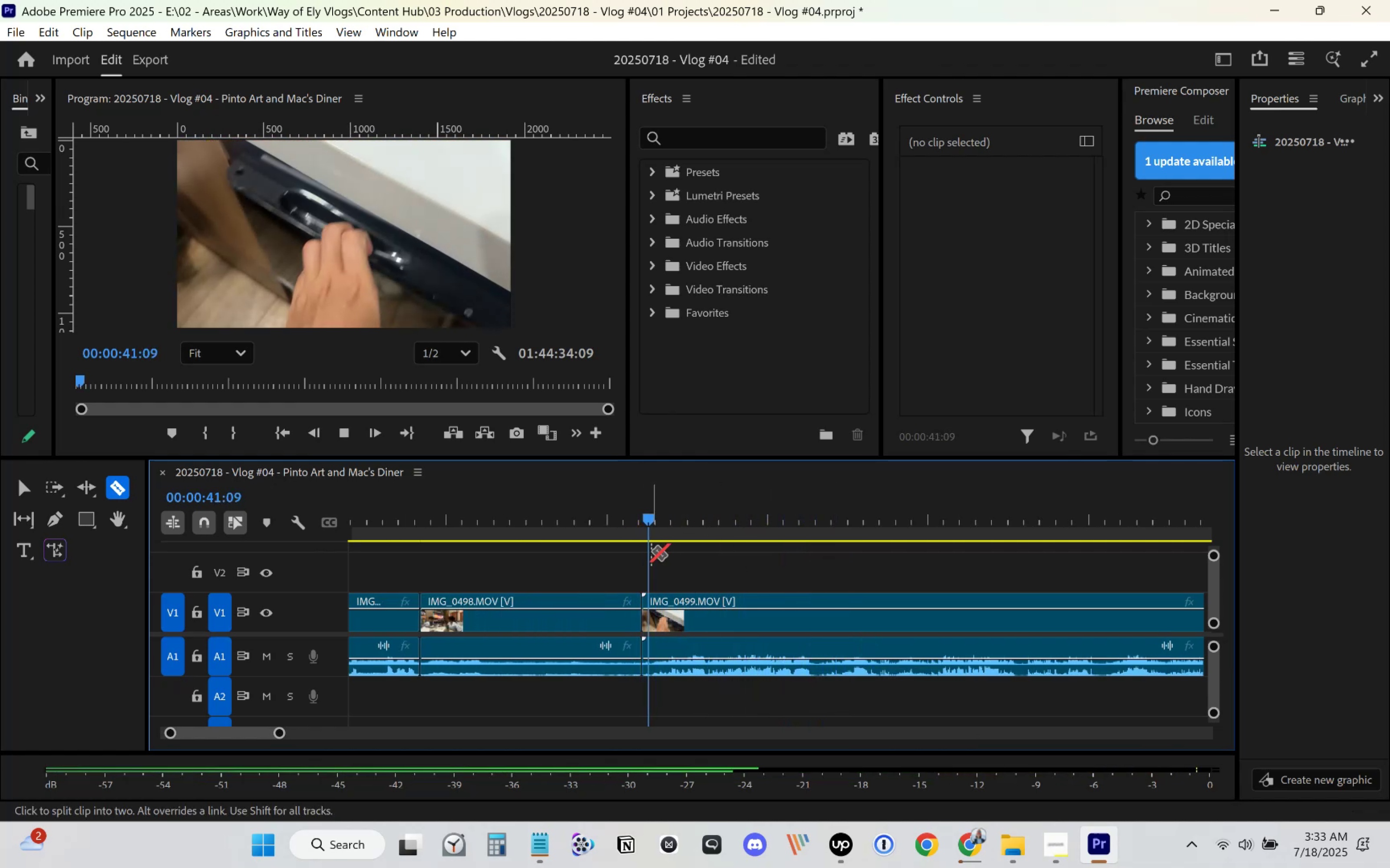 
key(Space)
 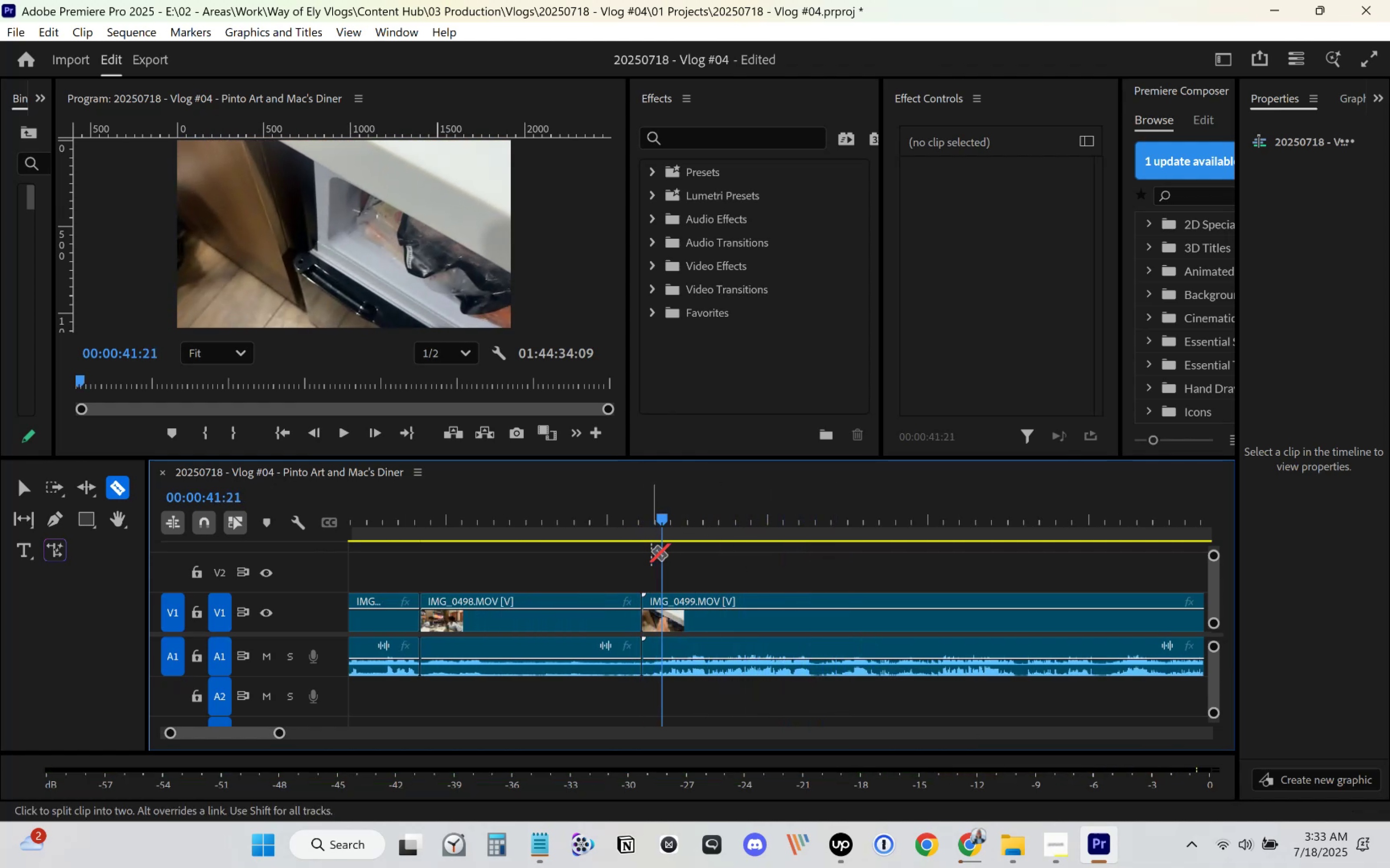 
key(Space)
 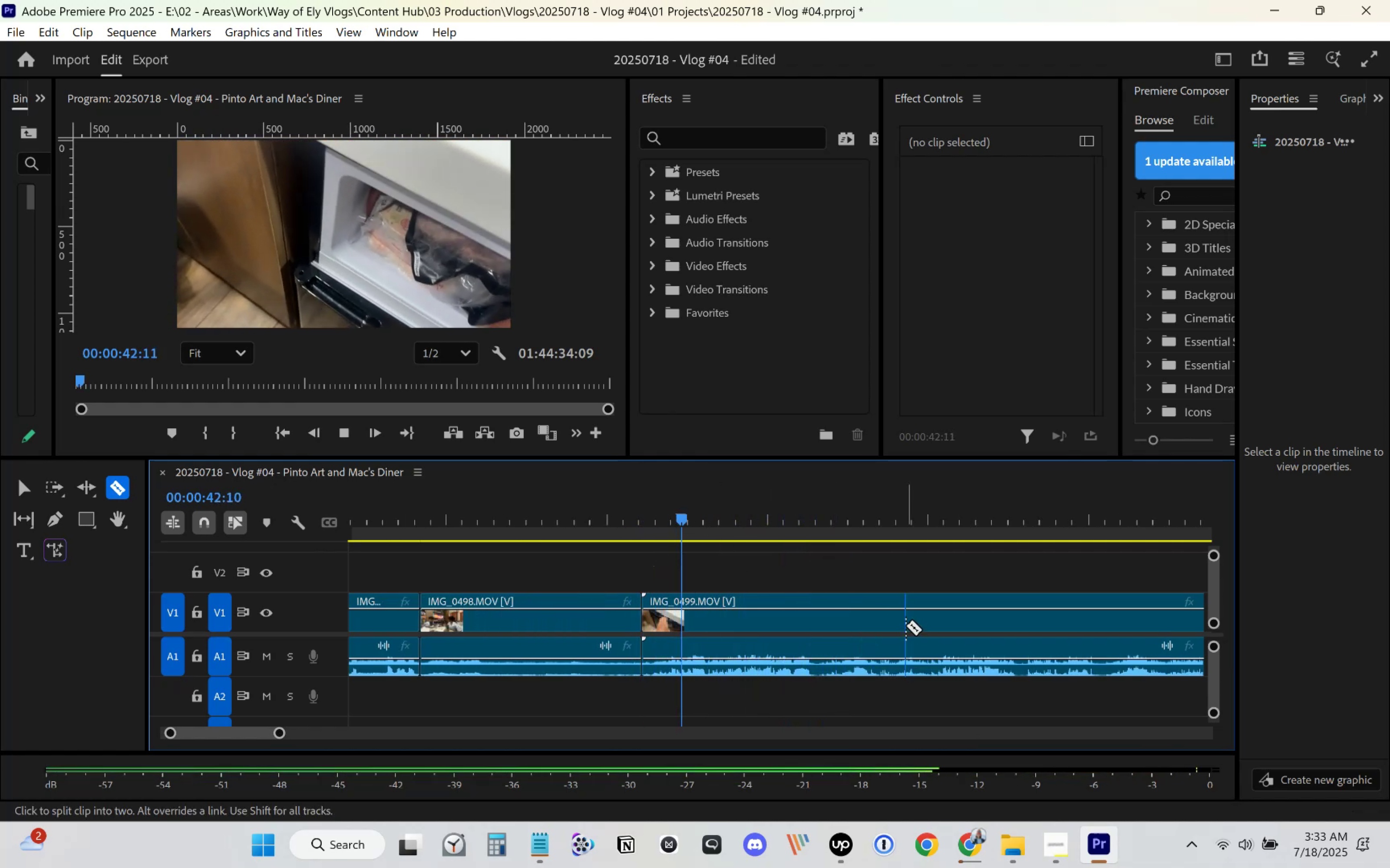 
scroll: coordinate [889, 616], scroll_direction: down, amount: 3.0
 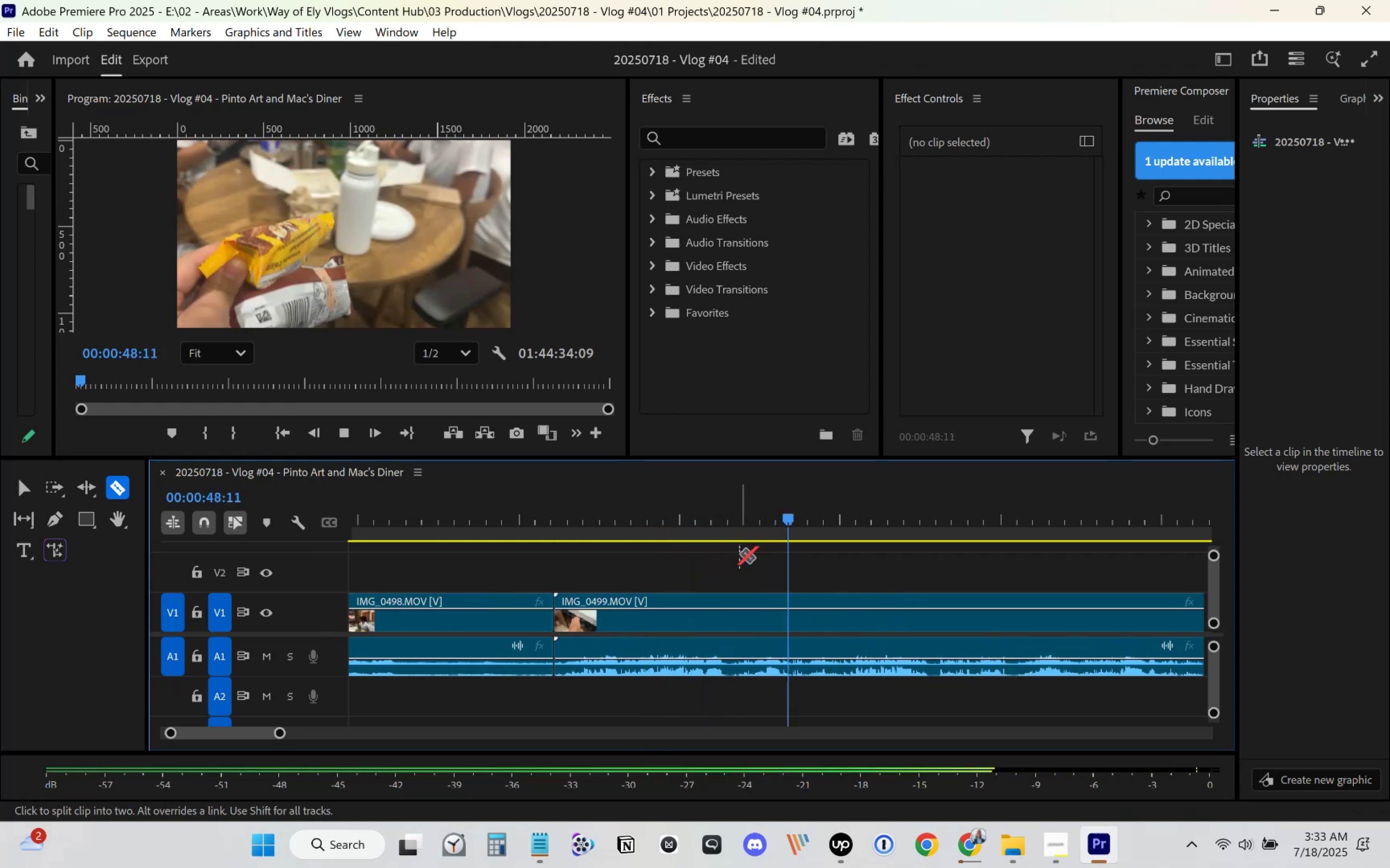 
wait(9.48)
 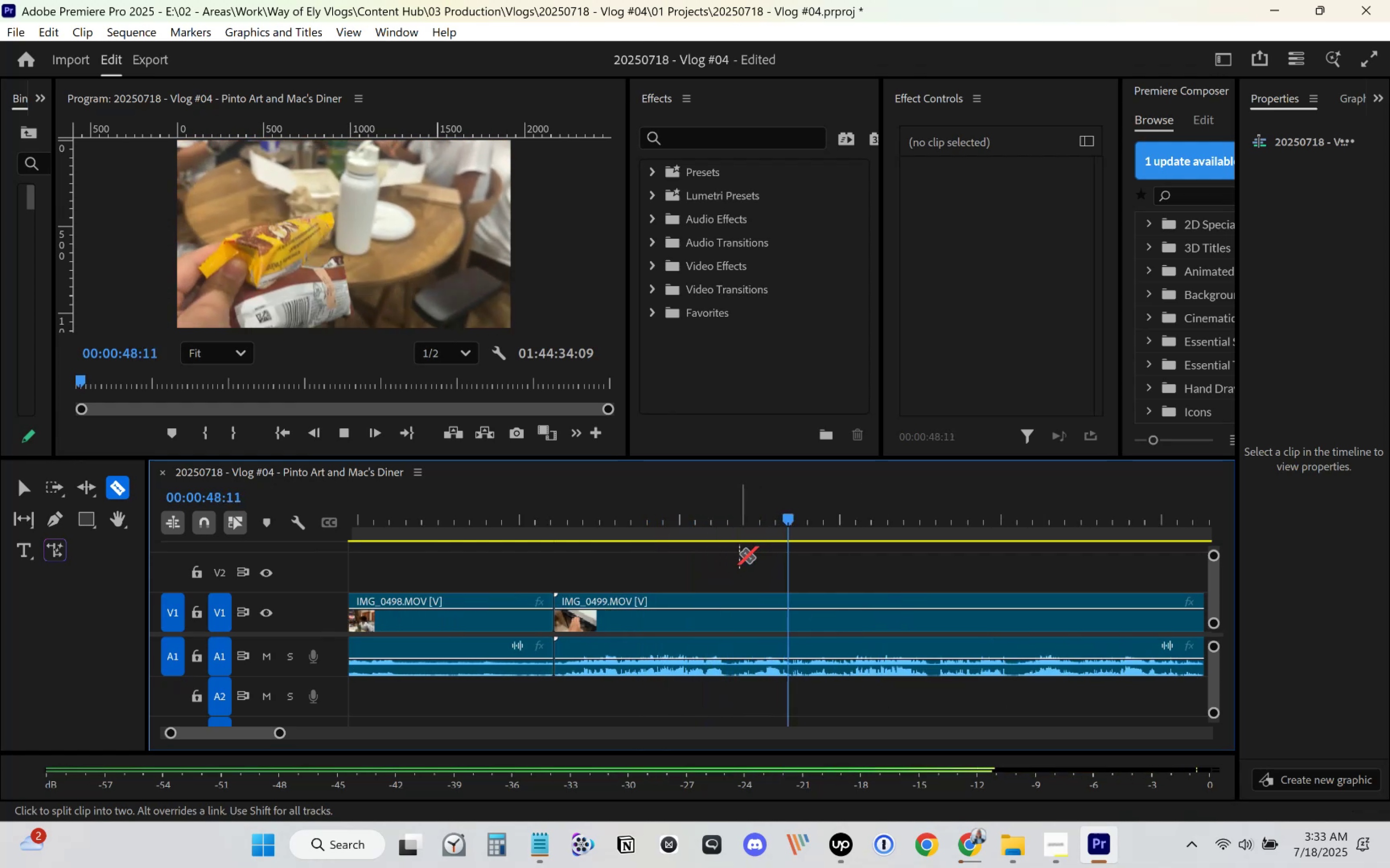 
scroll: coordinate [898, 614], scroll_direction: down, amount: 3.0
 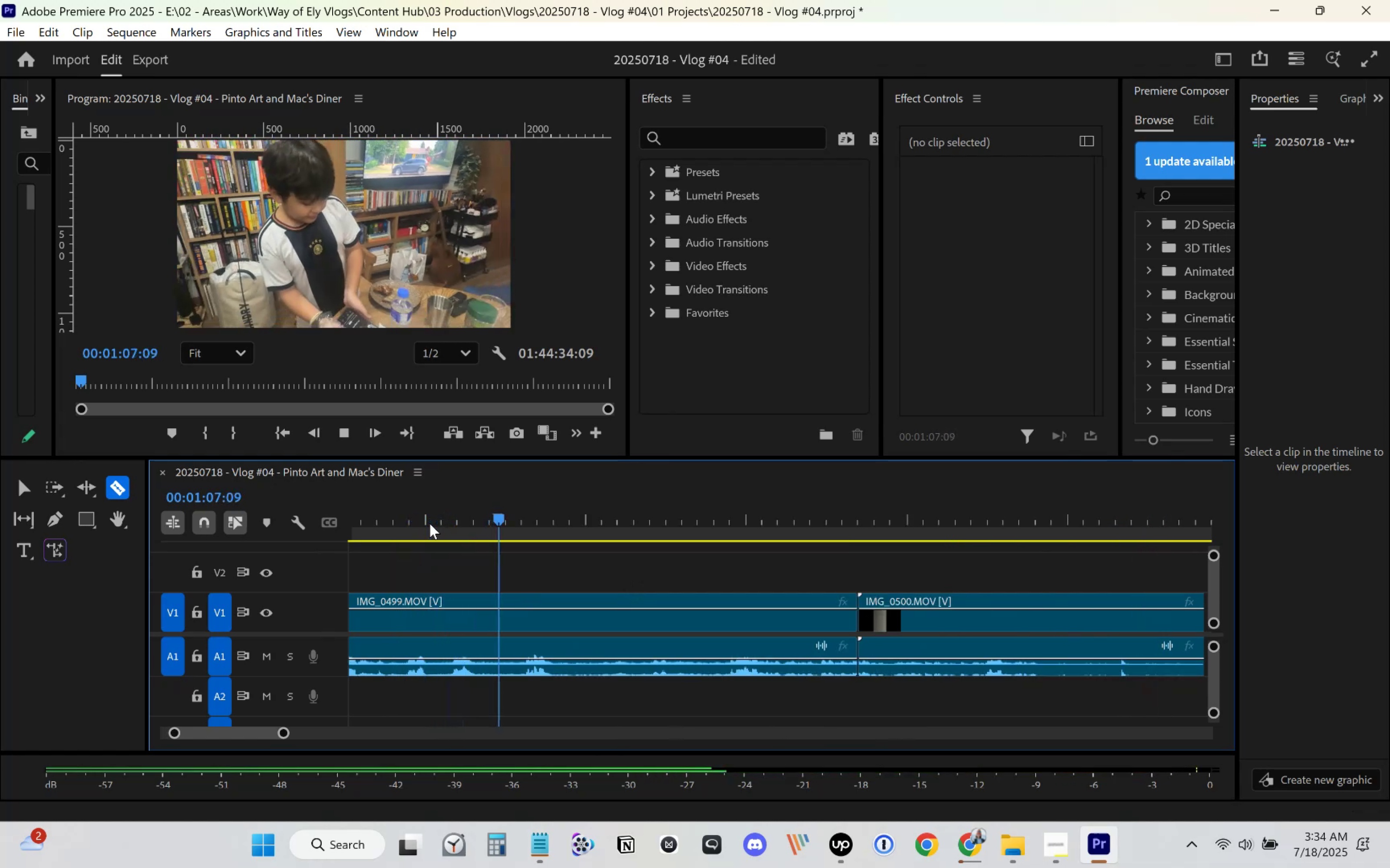 
wait(16.42)
 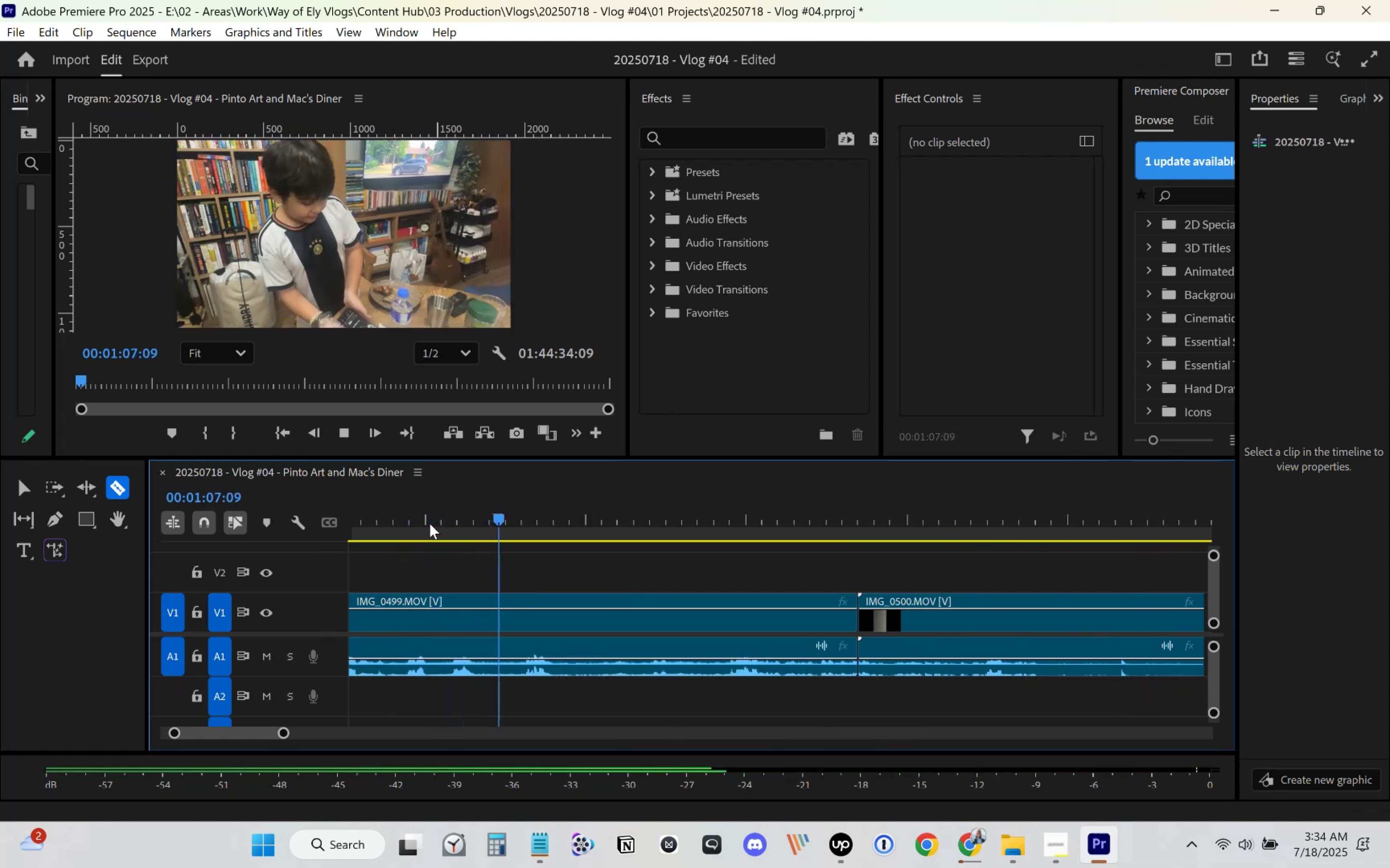 
key(Space)
 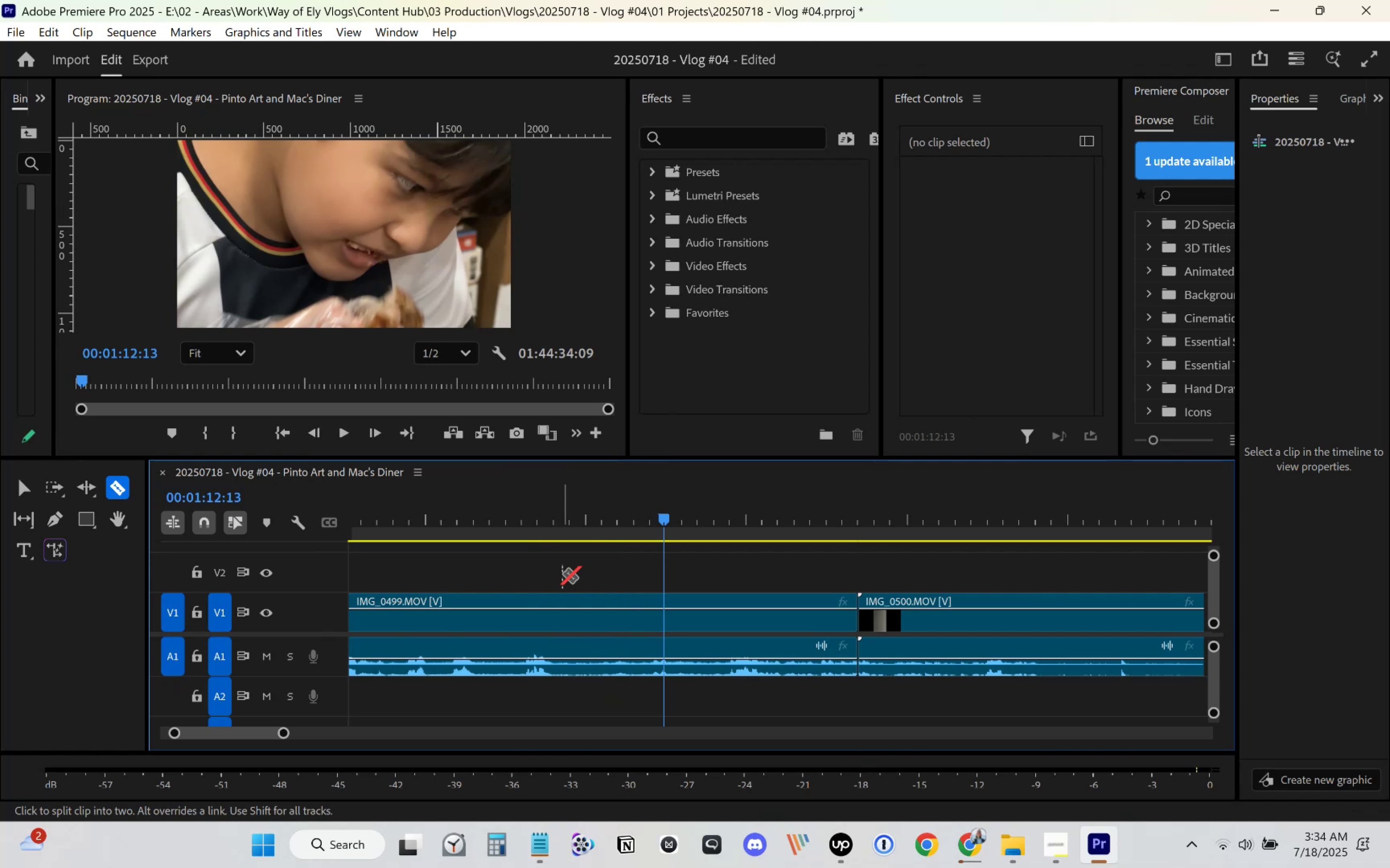 
scroll: coordinate [565, 581], scroll_direction: up, amount: 32.0
 